 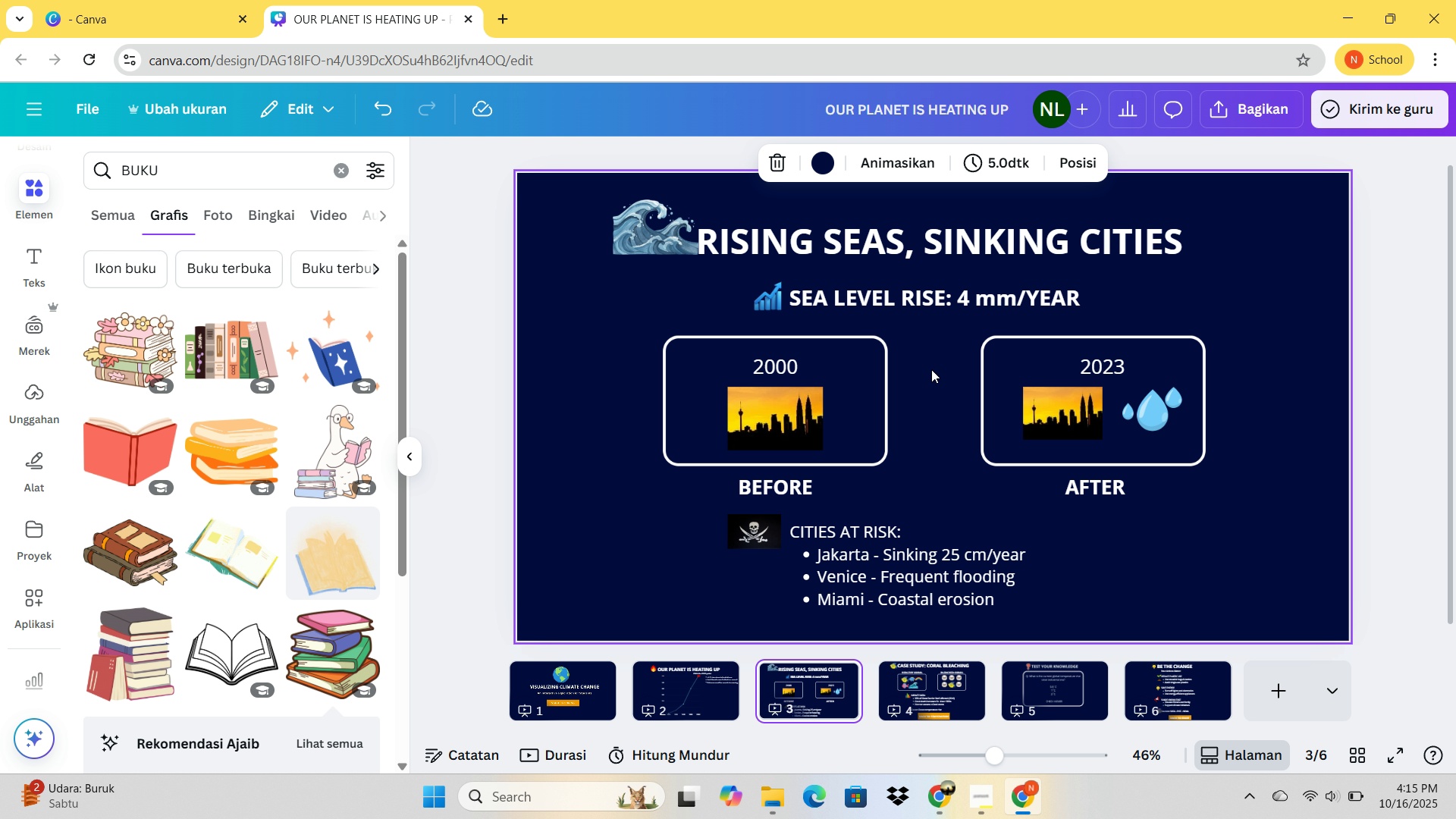 
left_click([911, 700])
 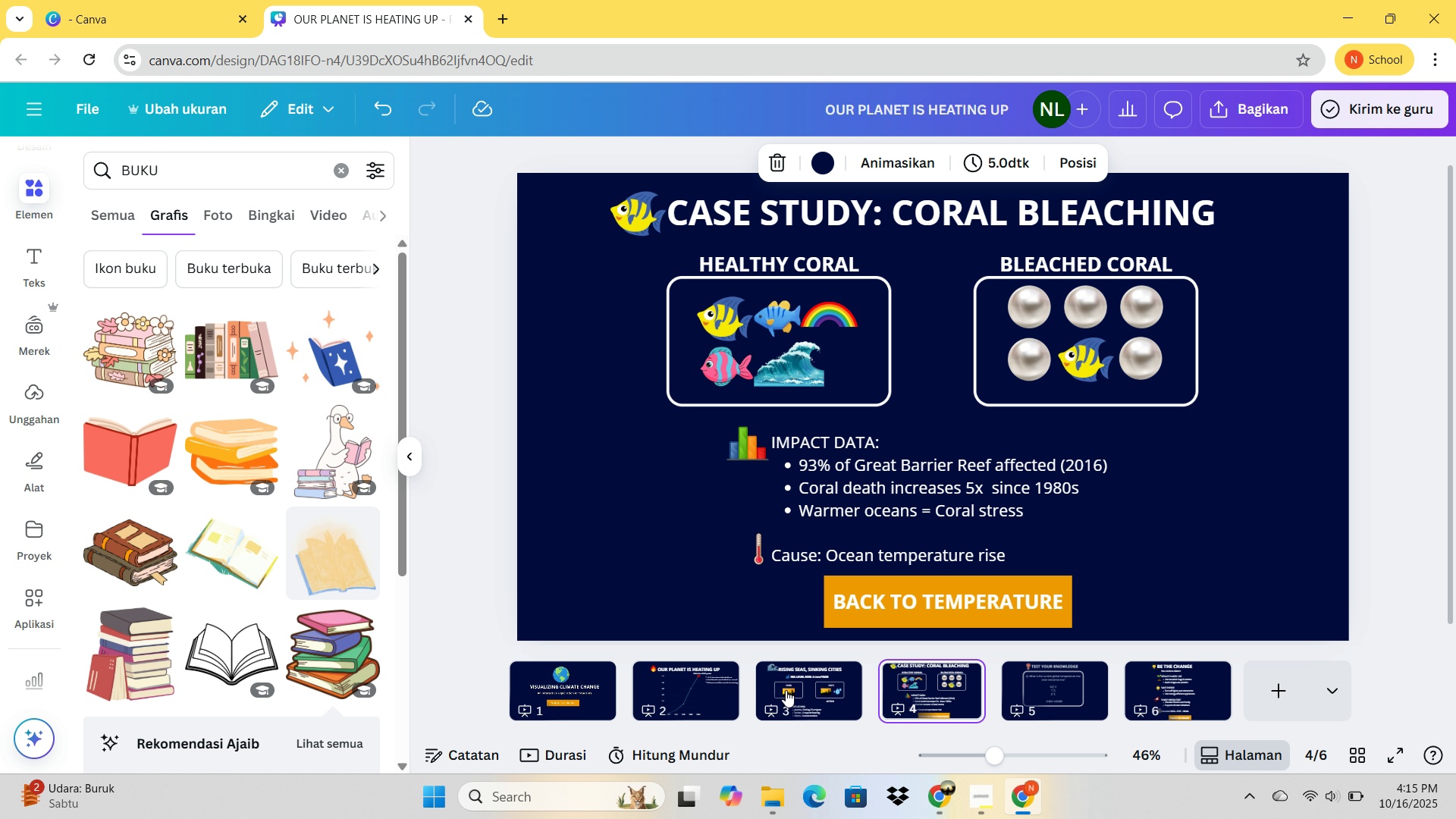 
left_click([786, 690])
 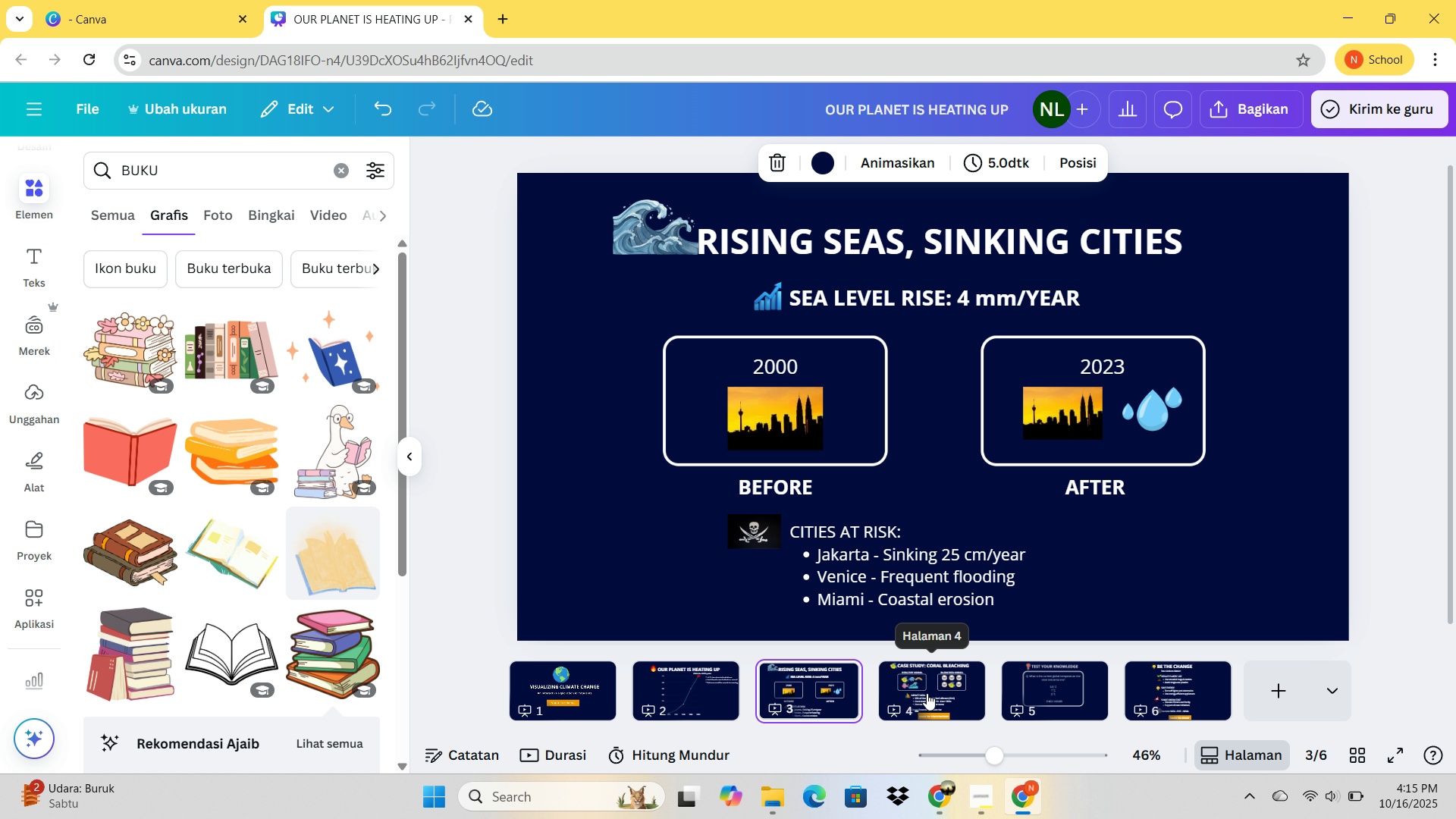 
left_click([927, 693])
 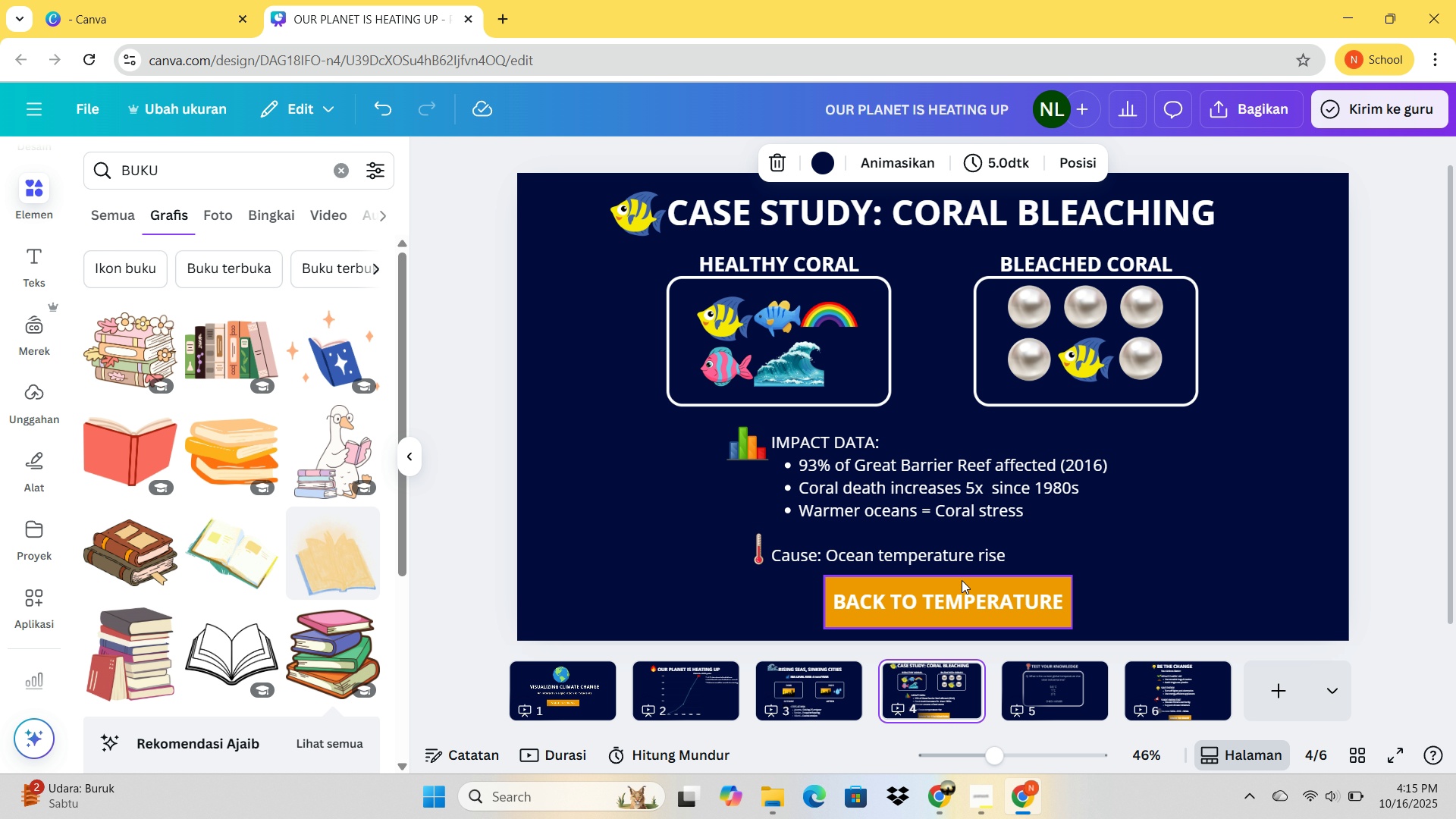 
double_click([969, 579])
 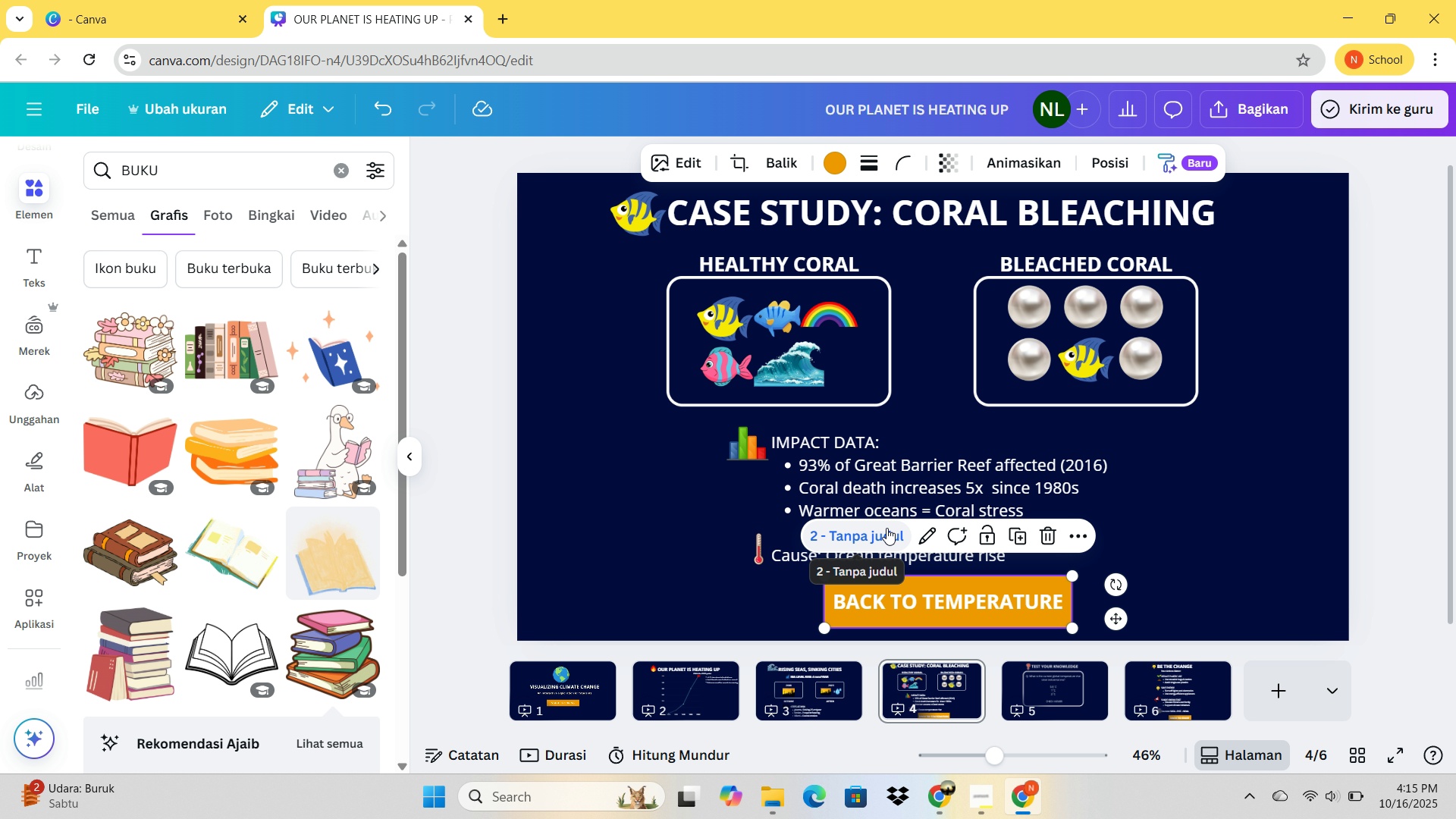 
left_click([886, 528])
 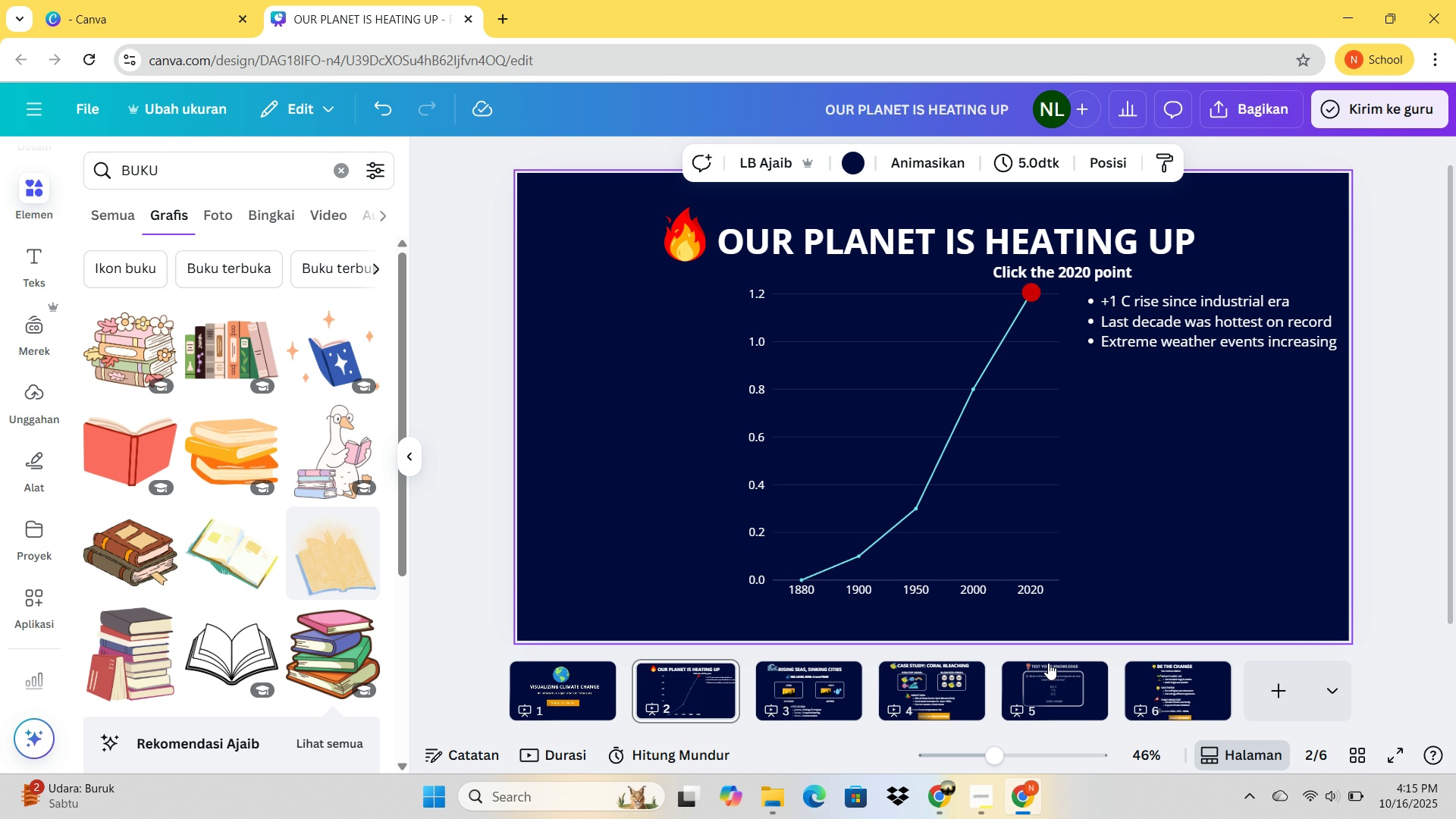 
left_click([1048, 663])
 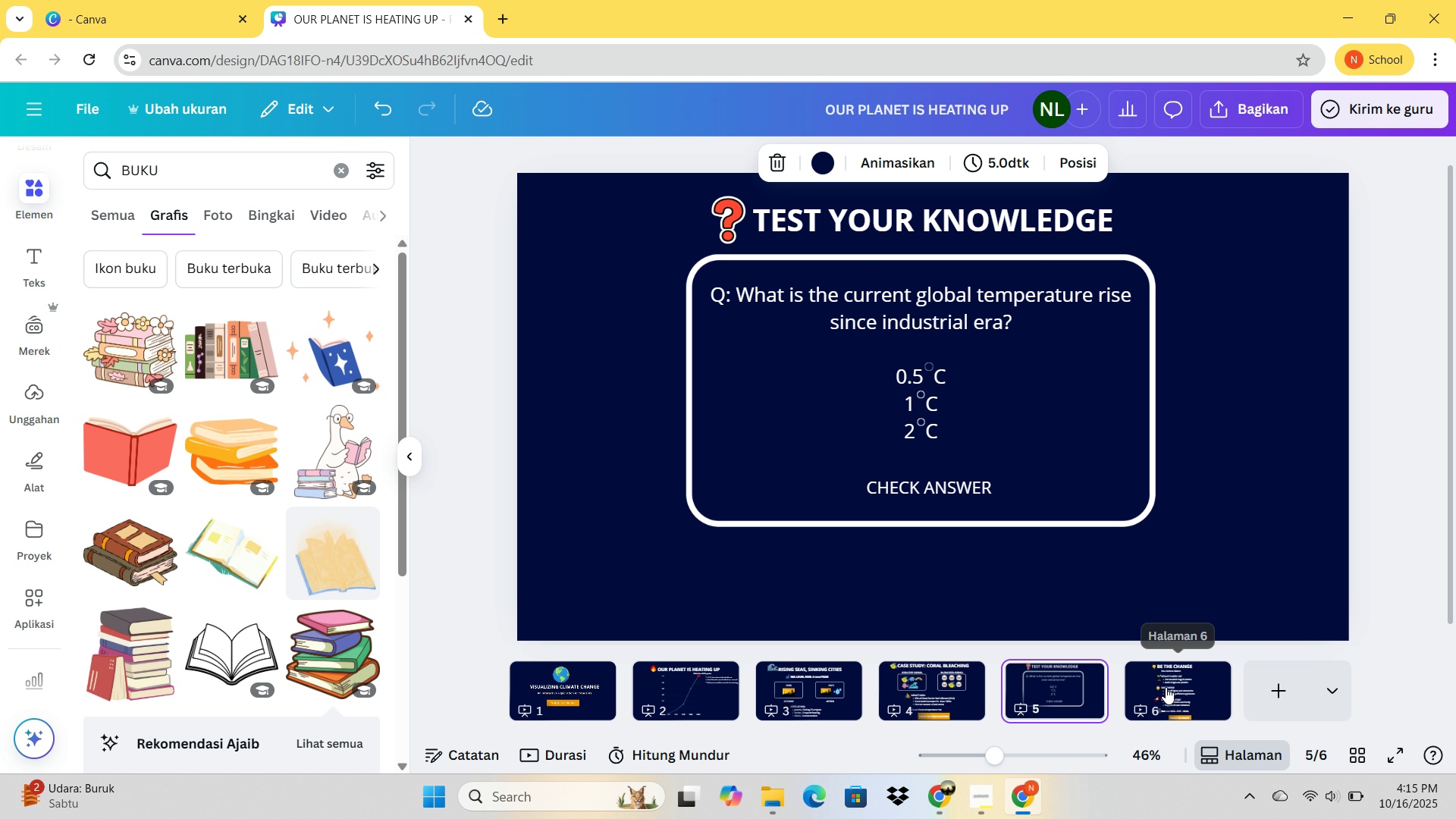 
left_click([1166, 687])
 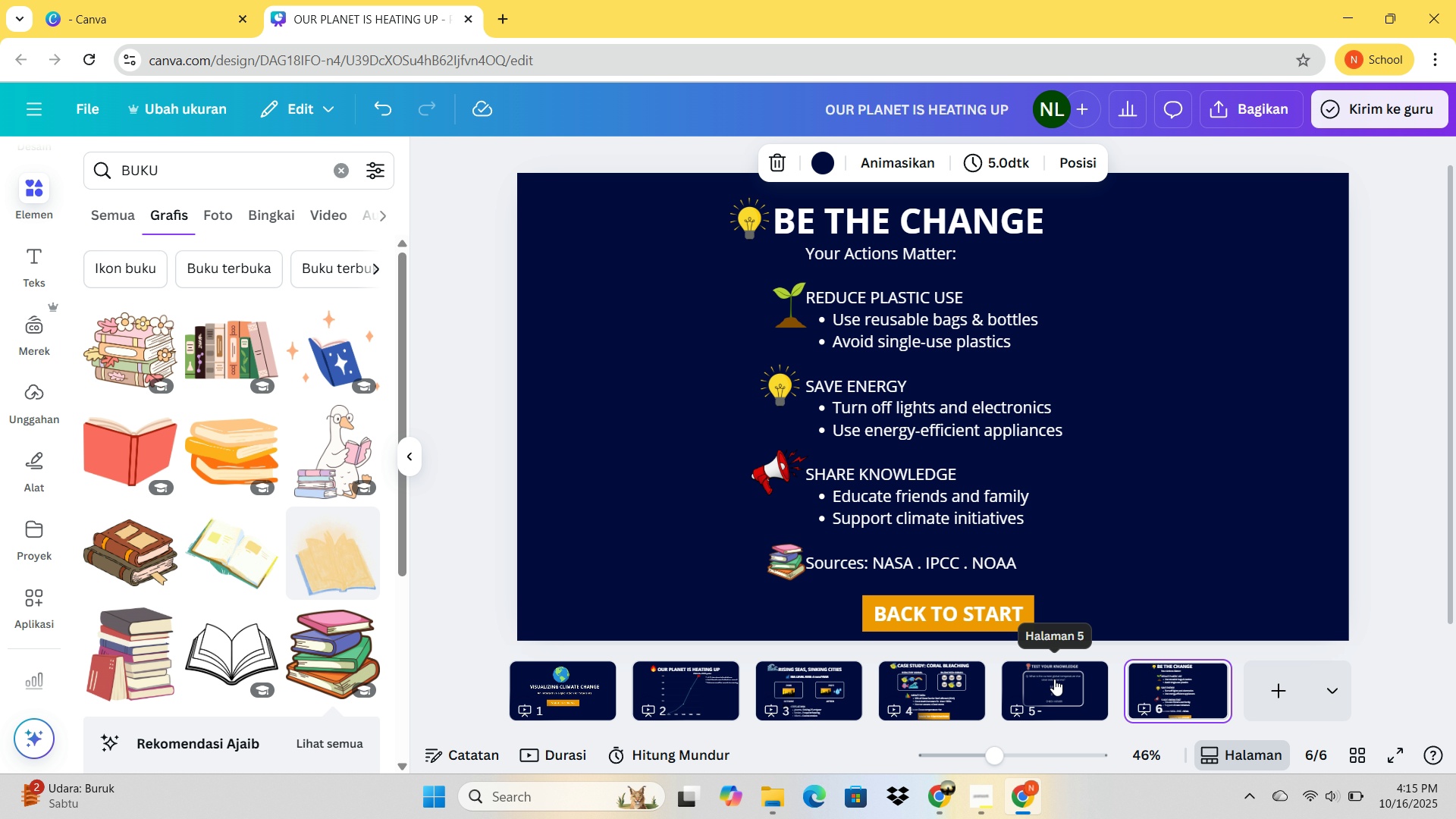 
left_click([1054, 679])
 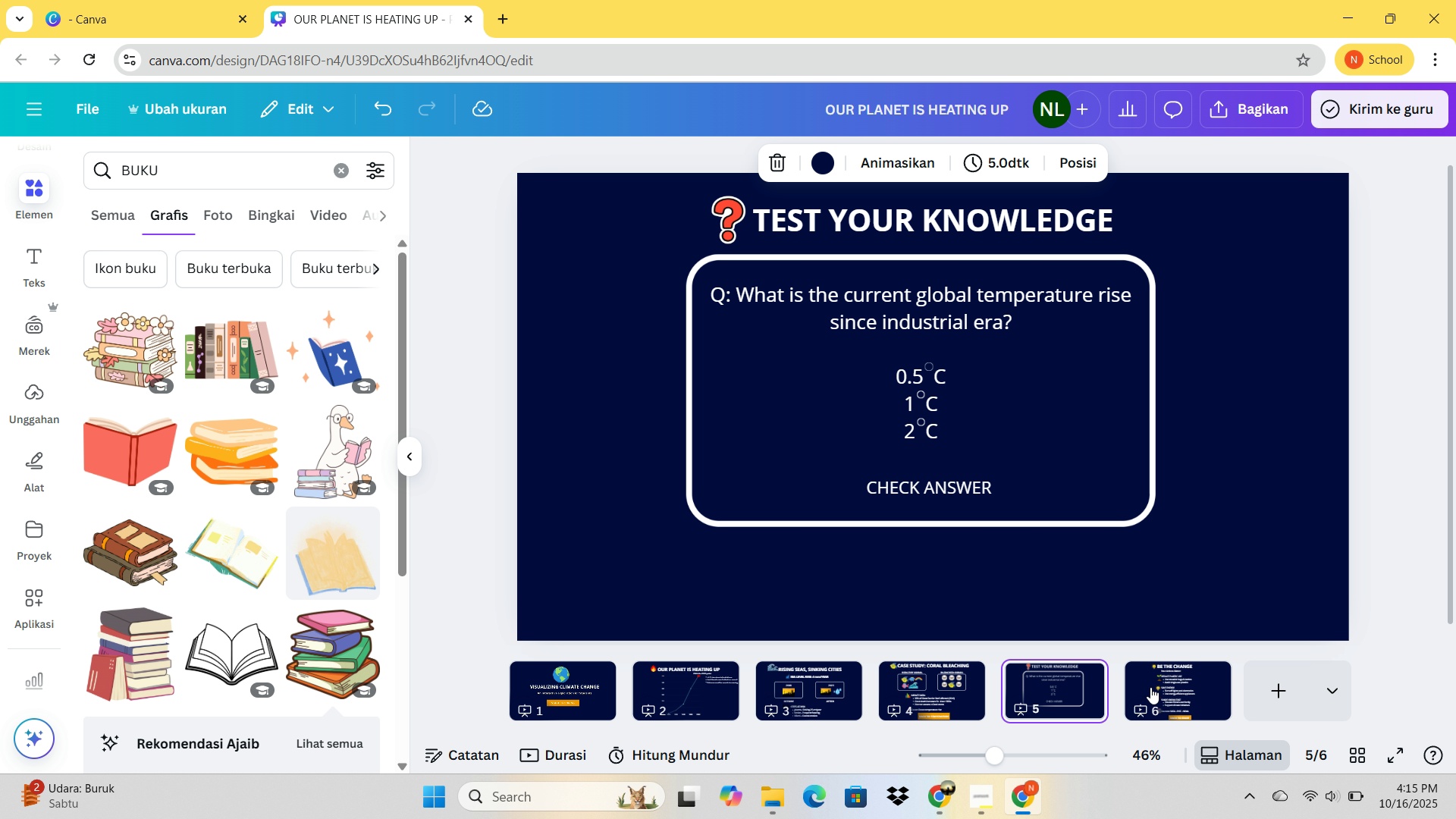 
left_click([1150, 687])
 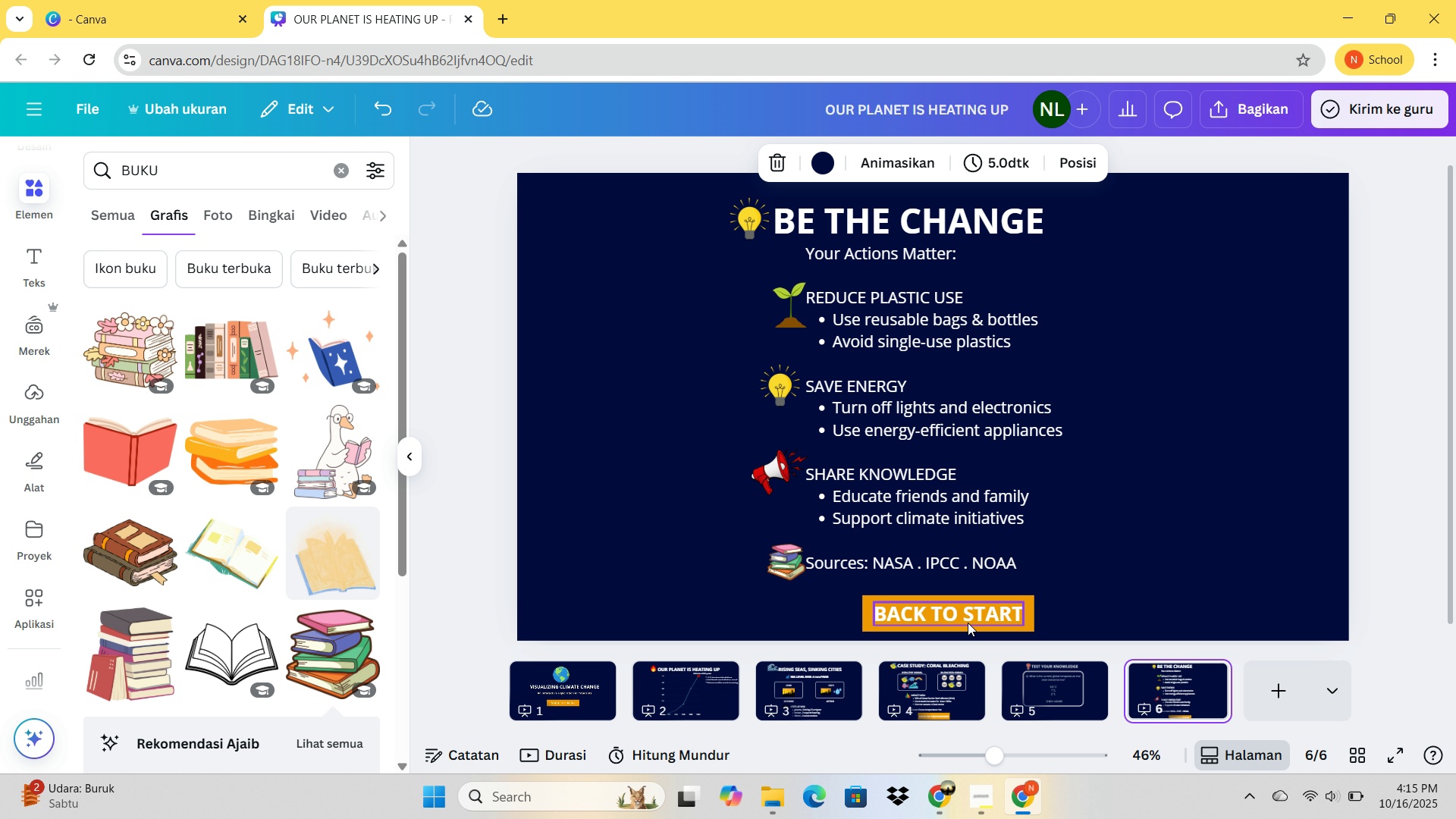 
left_click([968, 623])
 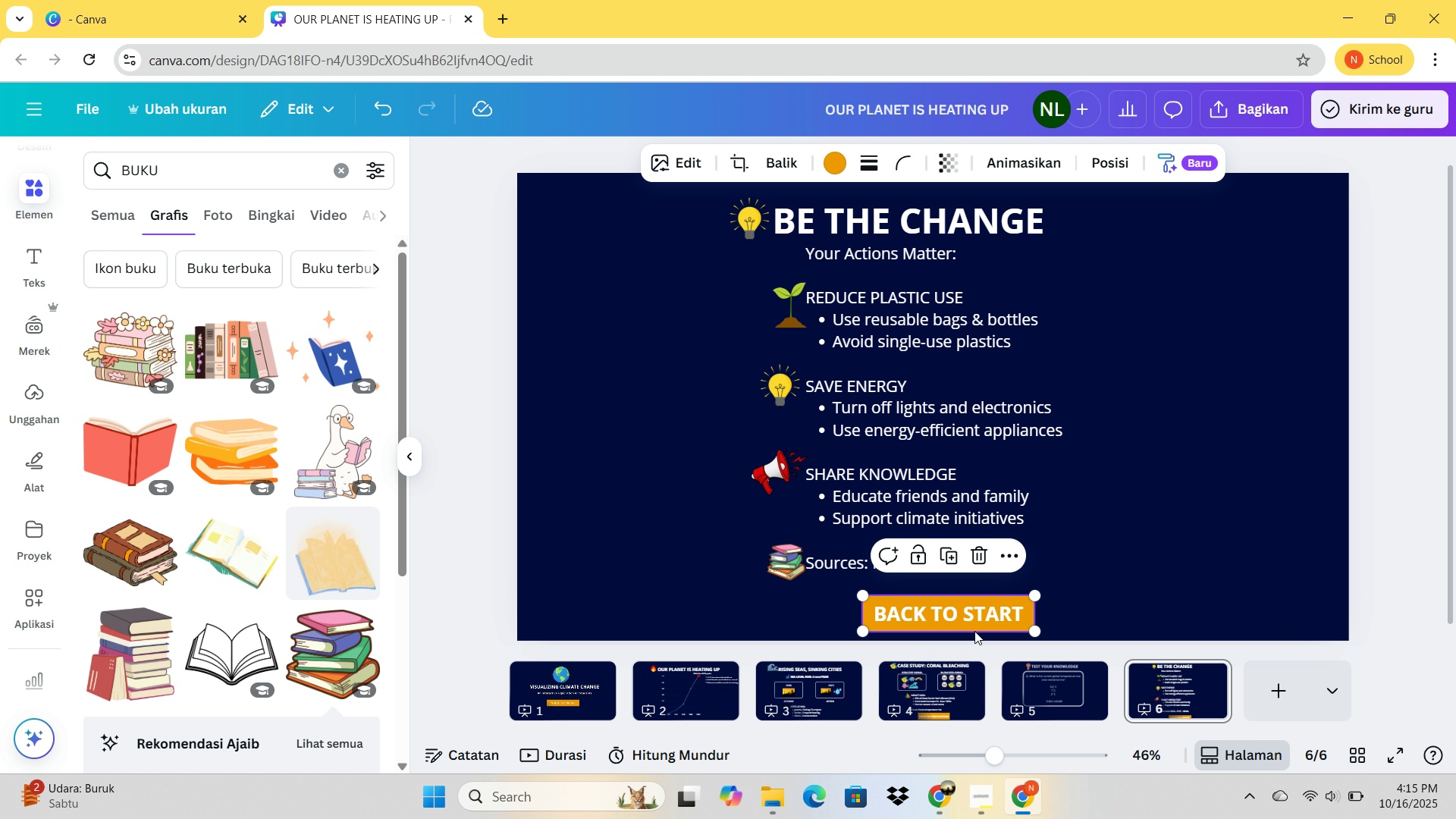 
left_click([974, 631])
 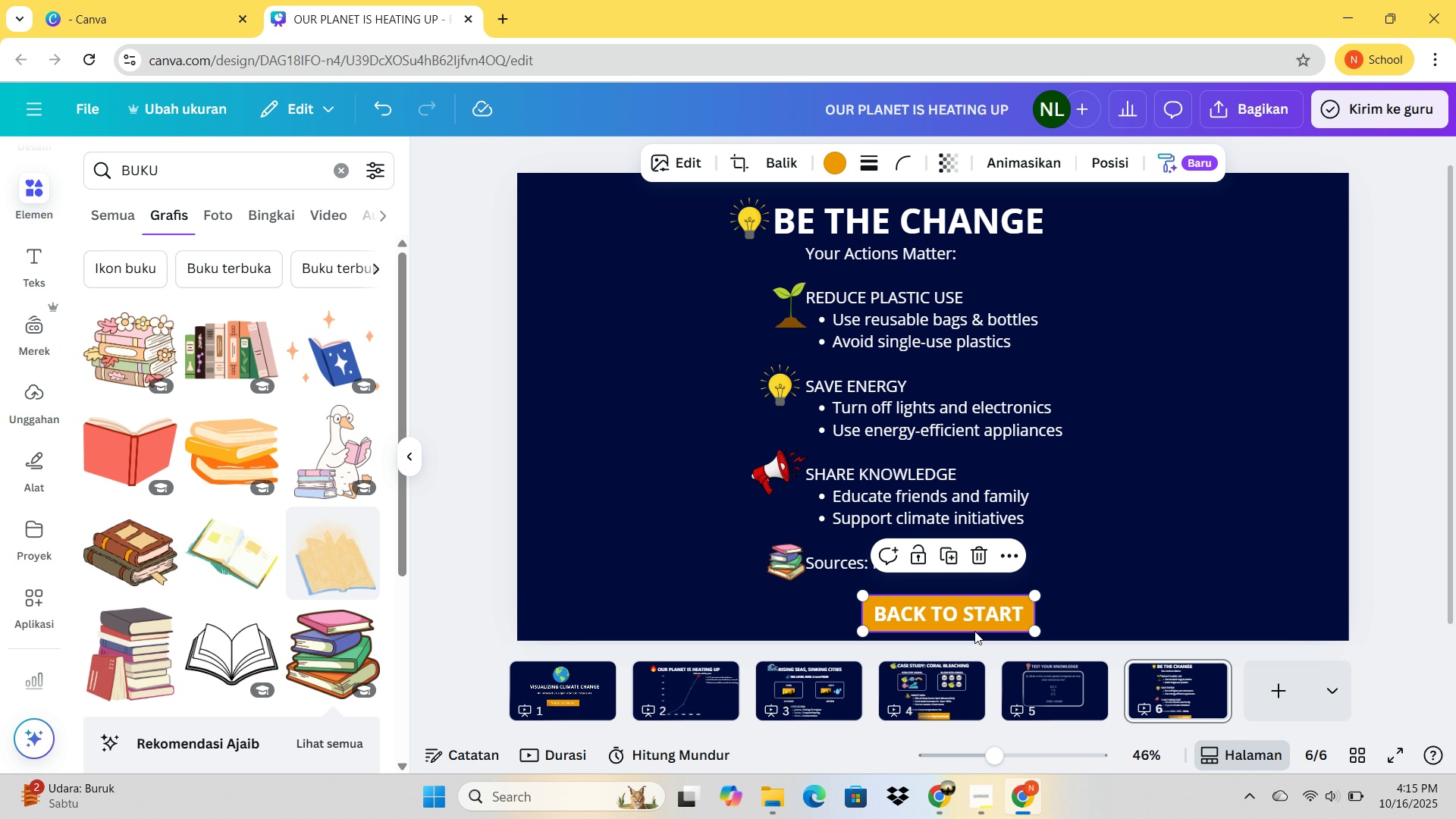 
right_click([974, 631])
 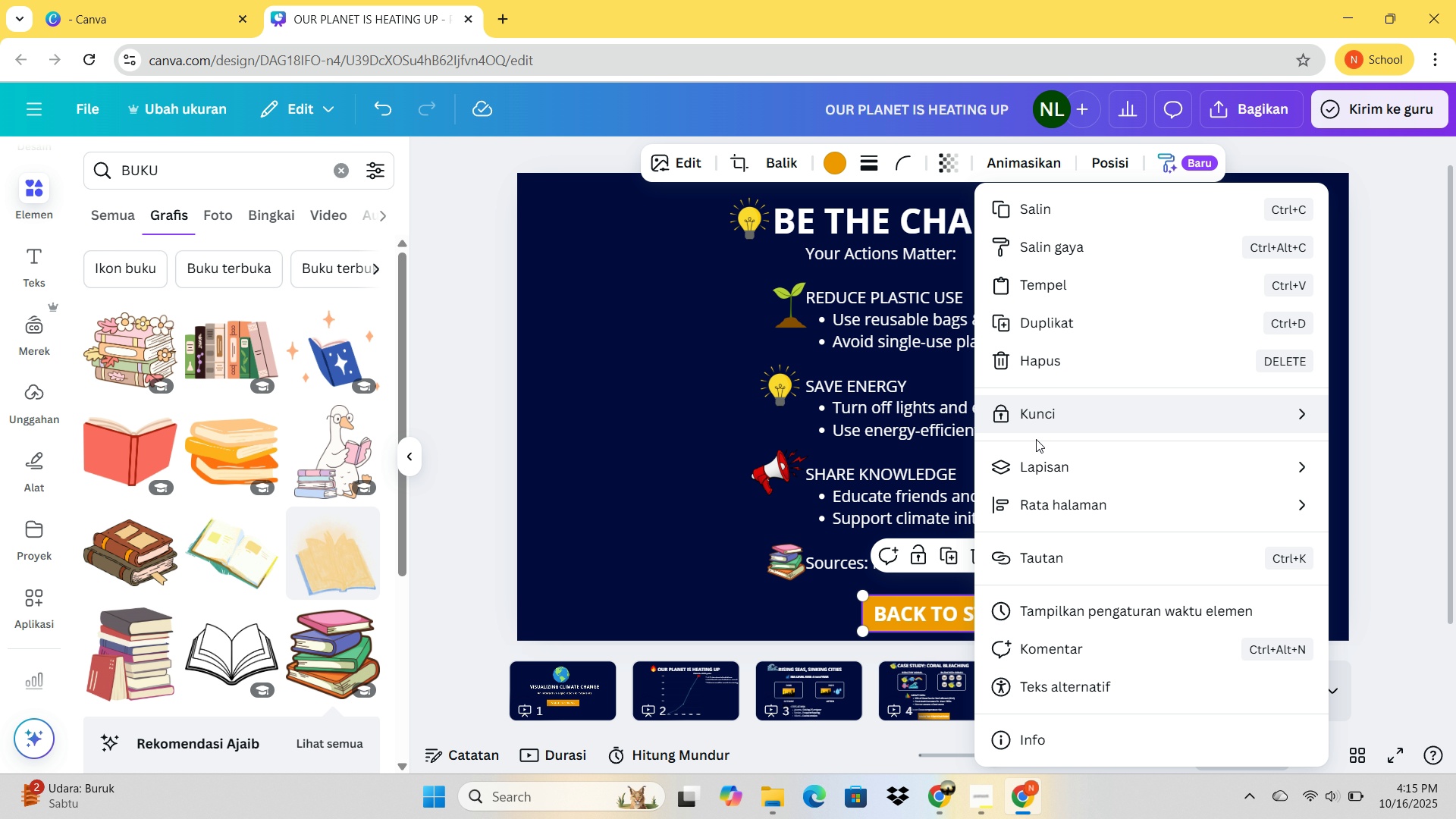 
mouse_move([1037, 550])
 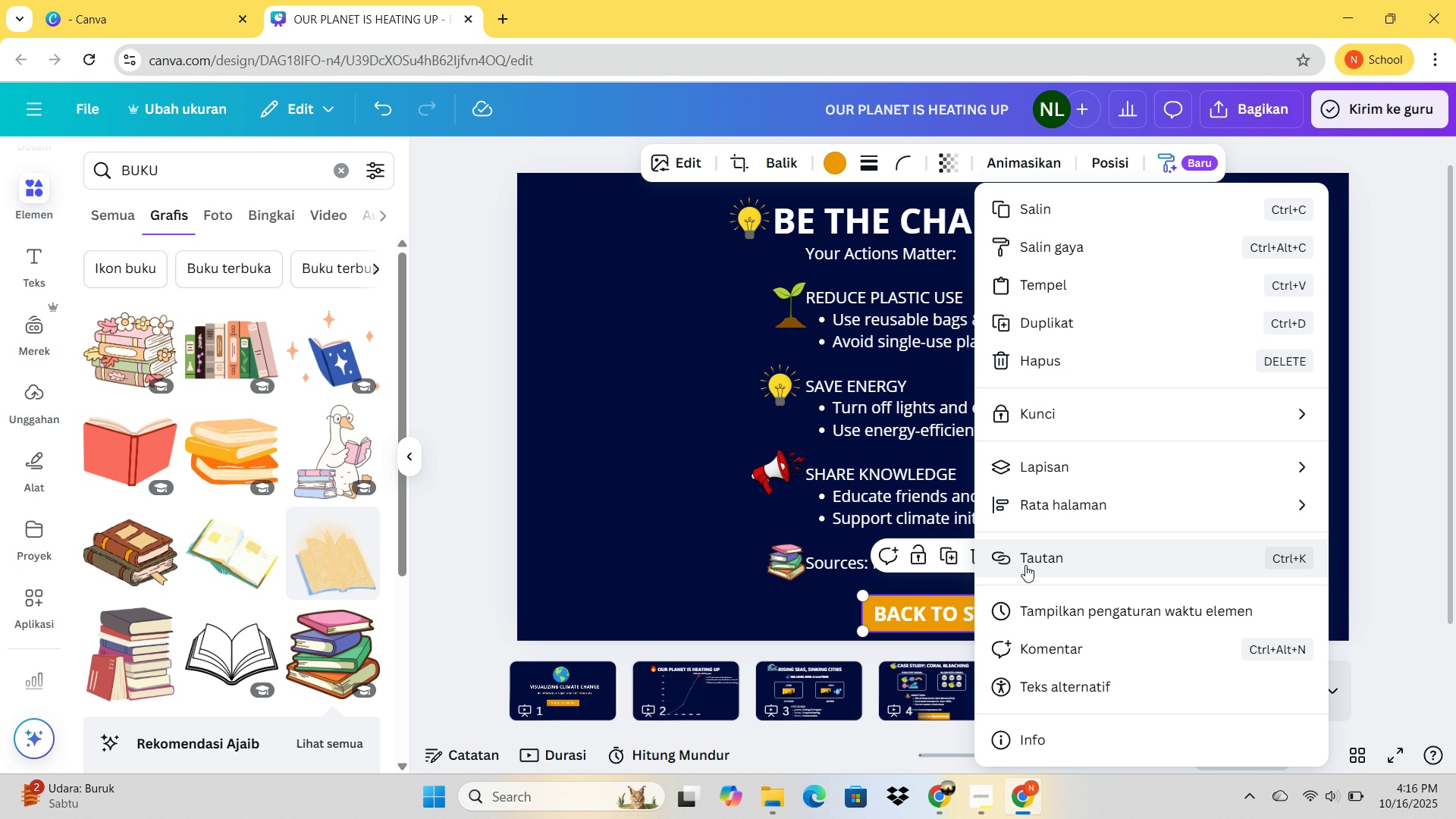 
left_click([1029, 562])
 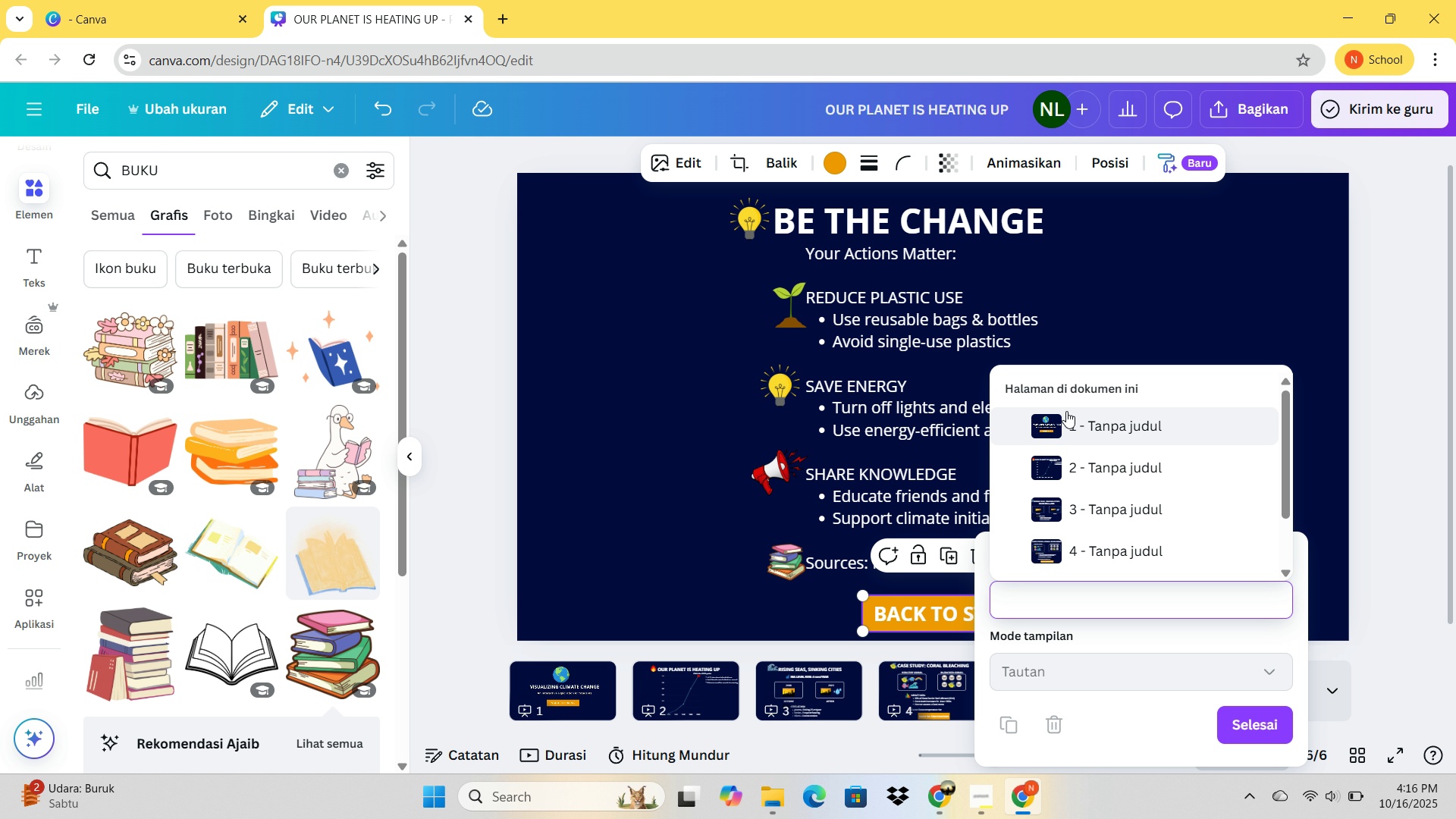 
scroll: coordinate [1072, 424], scroll_direction: up, amount: 3.0
 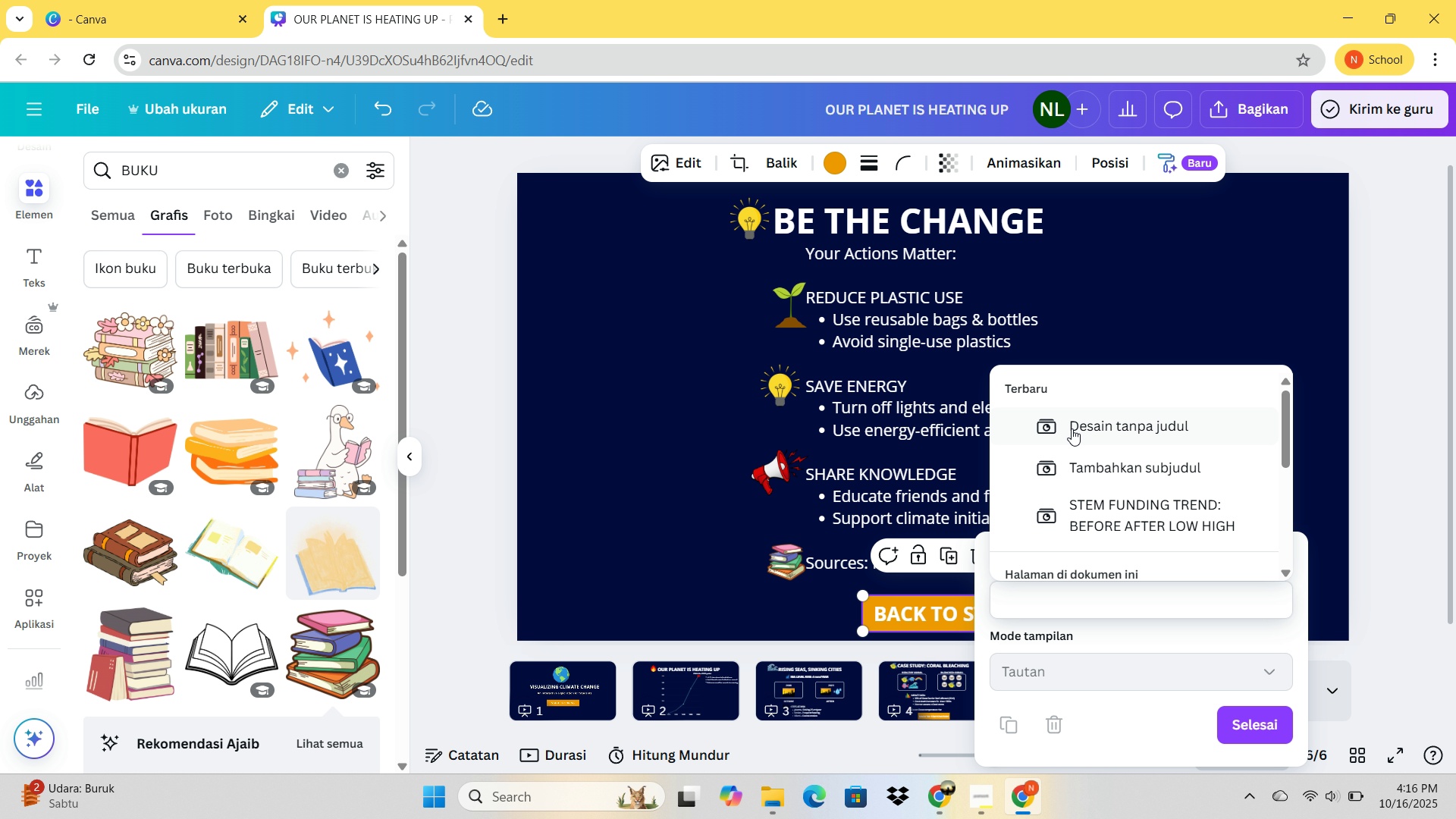 
left_click([1072, 428])
 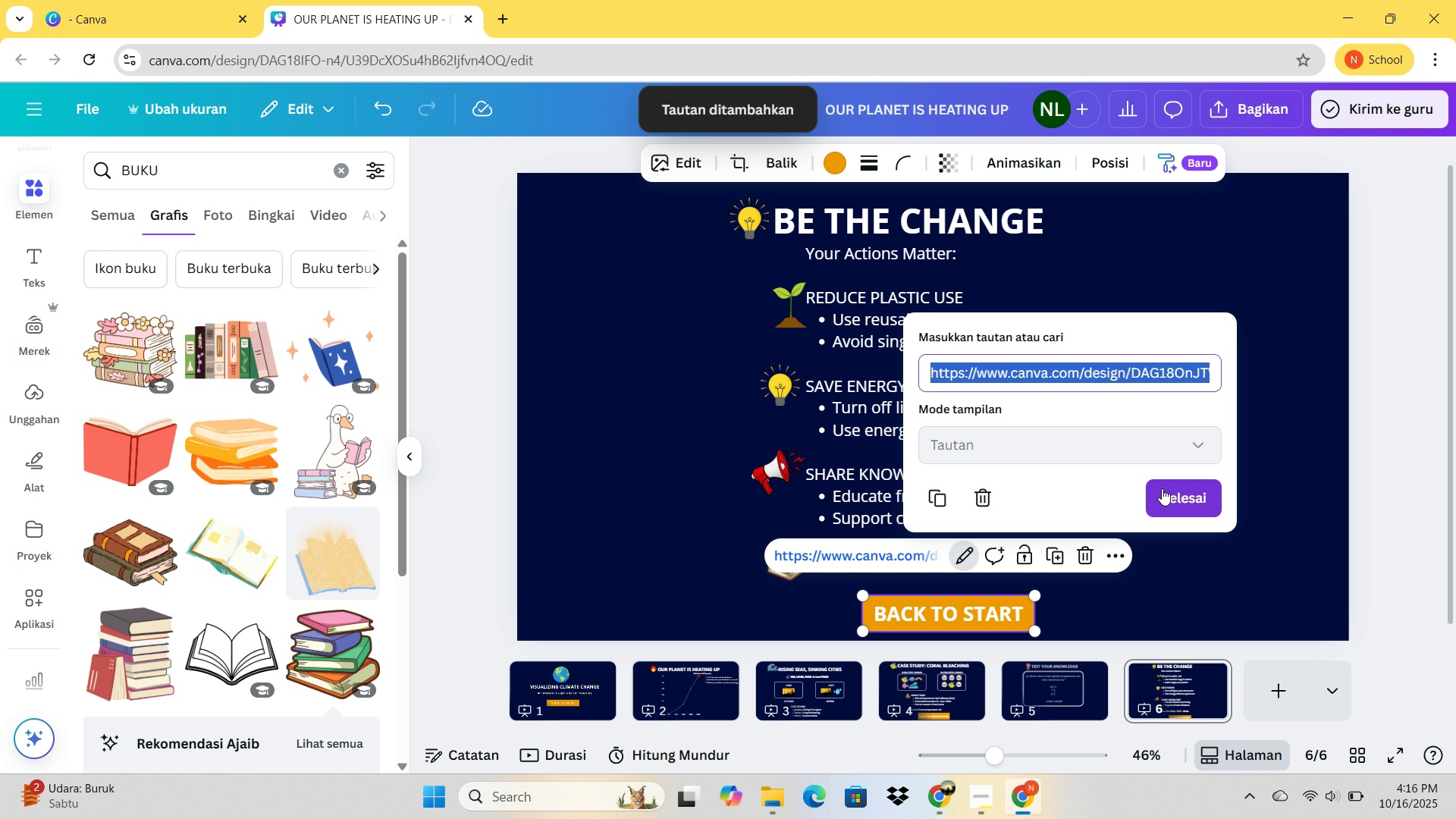 
wait(5.74)
 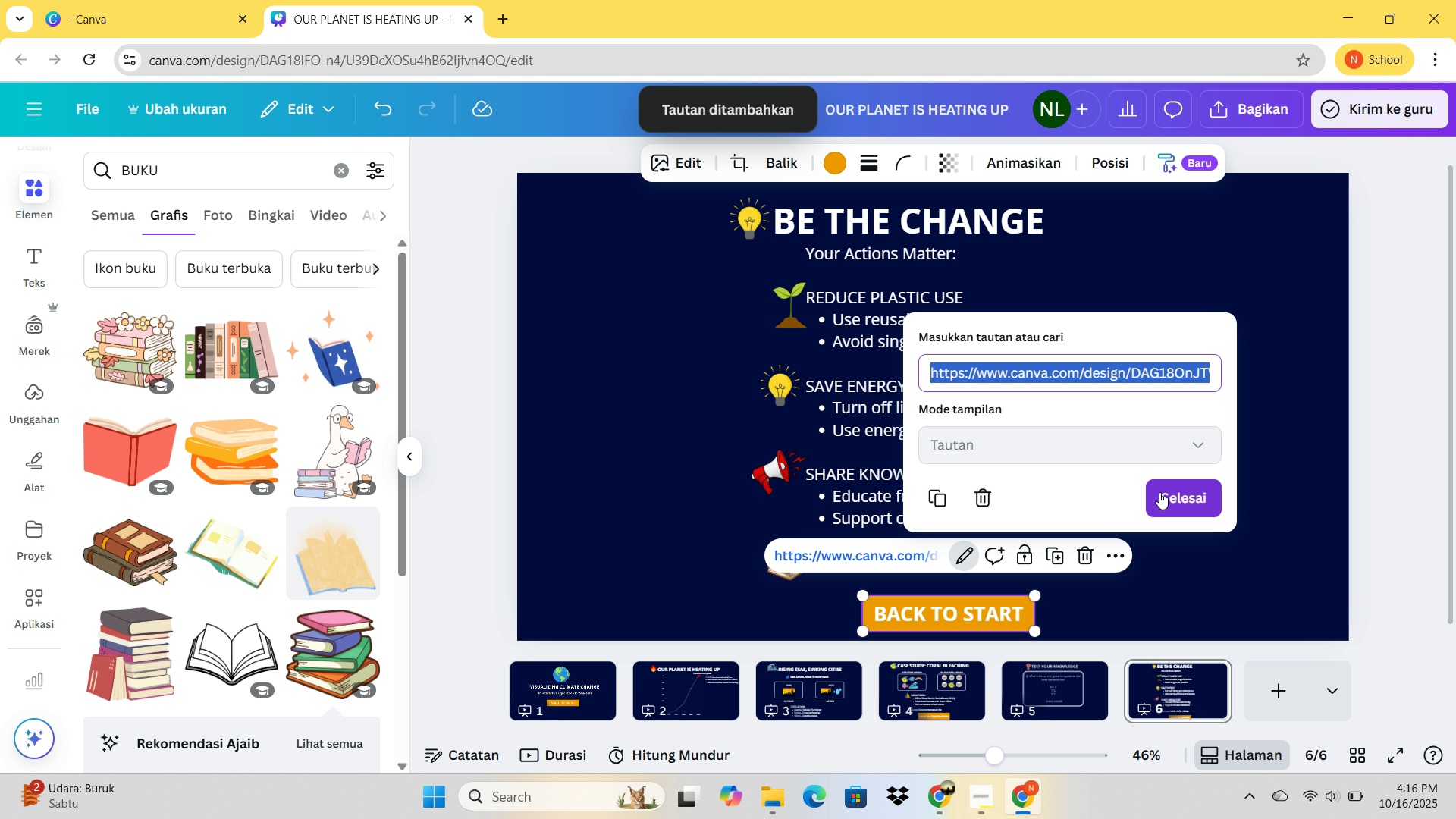 
left_click([1166, 498])
 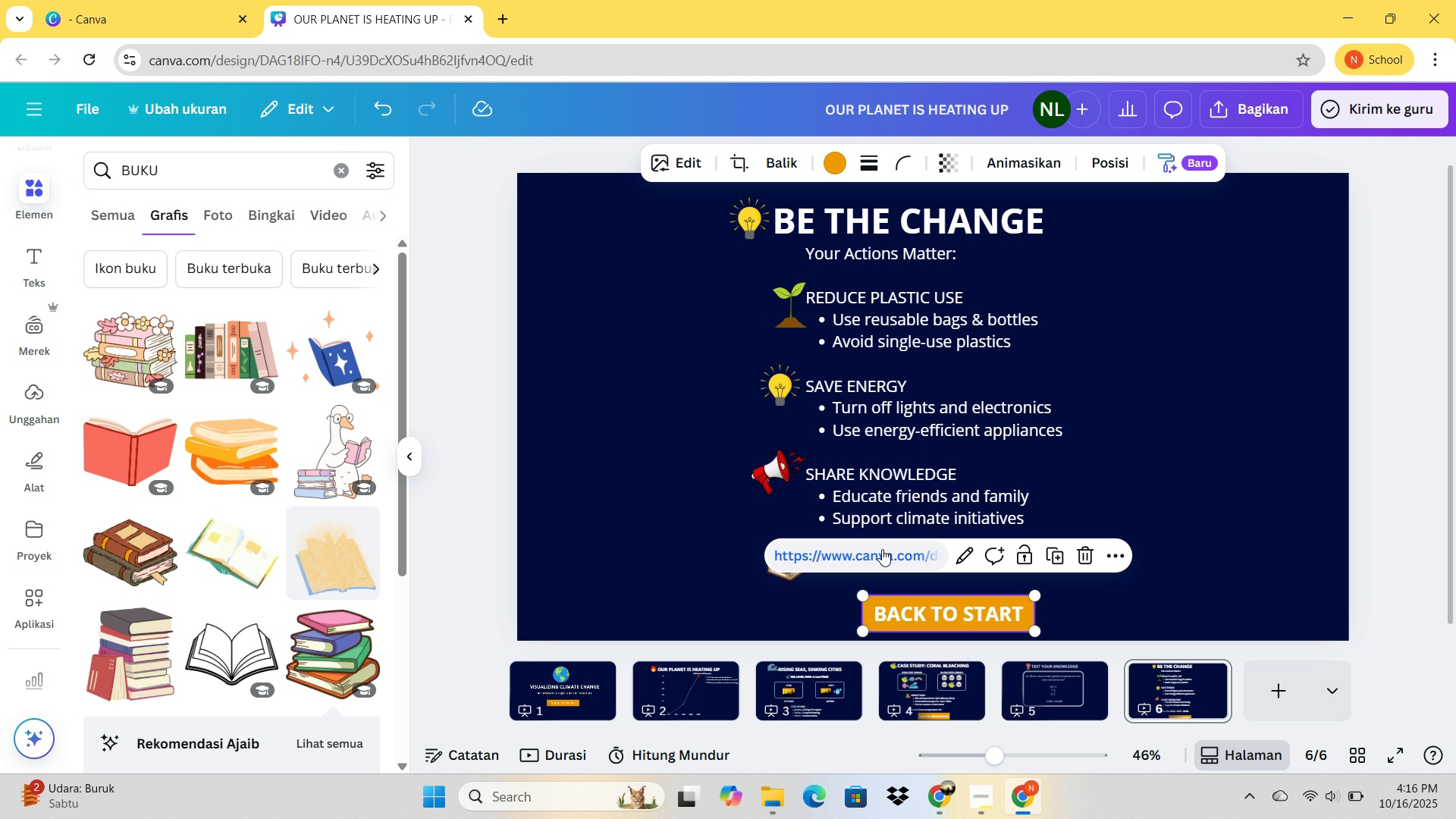 
left_click([882, 549])
 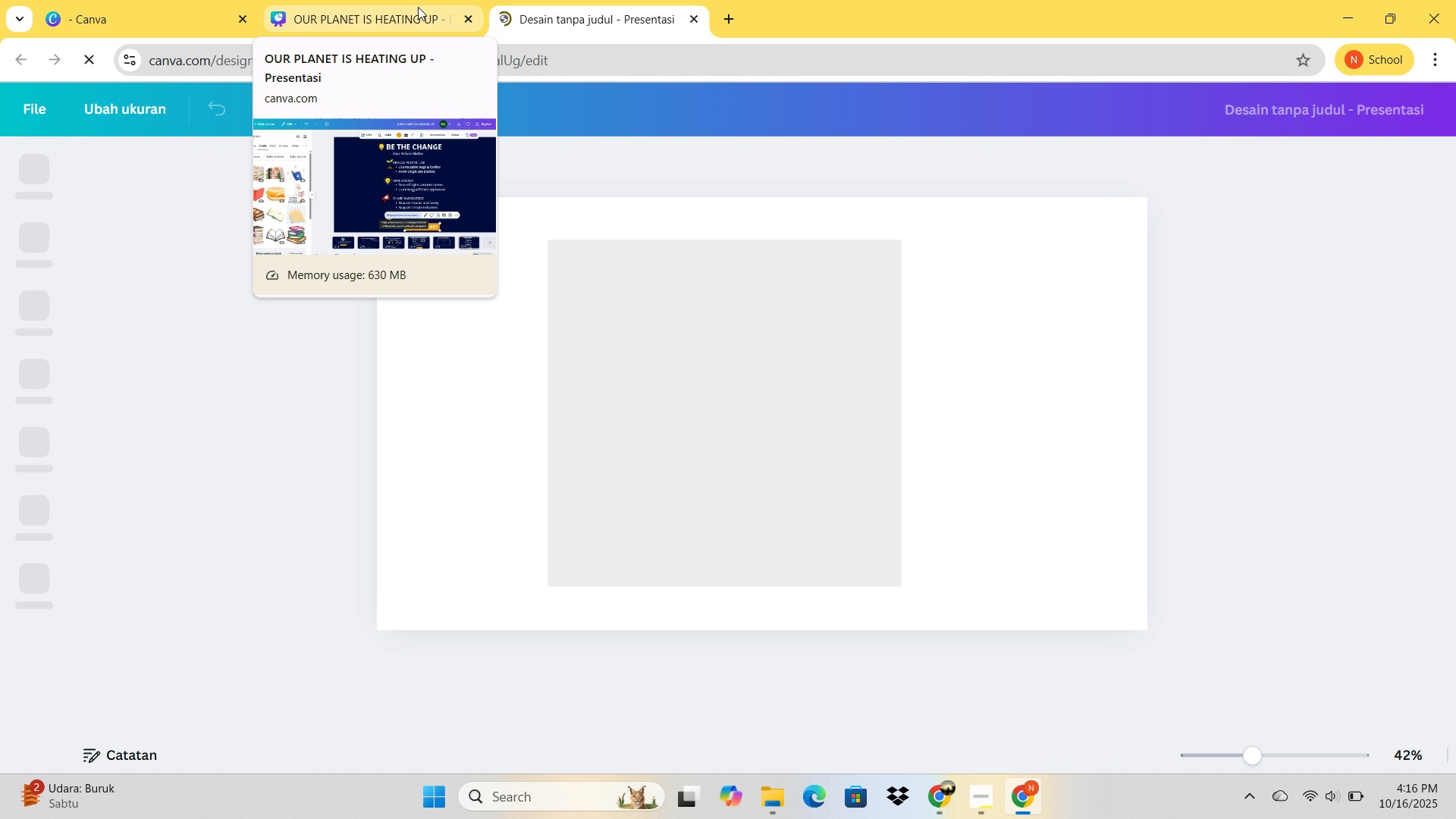 
left_click([418, 7])
 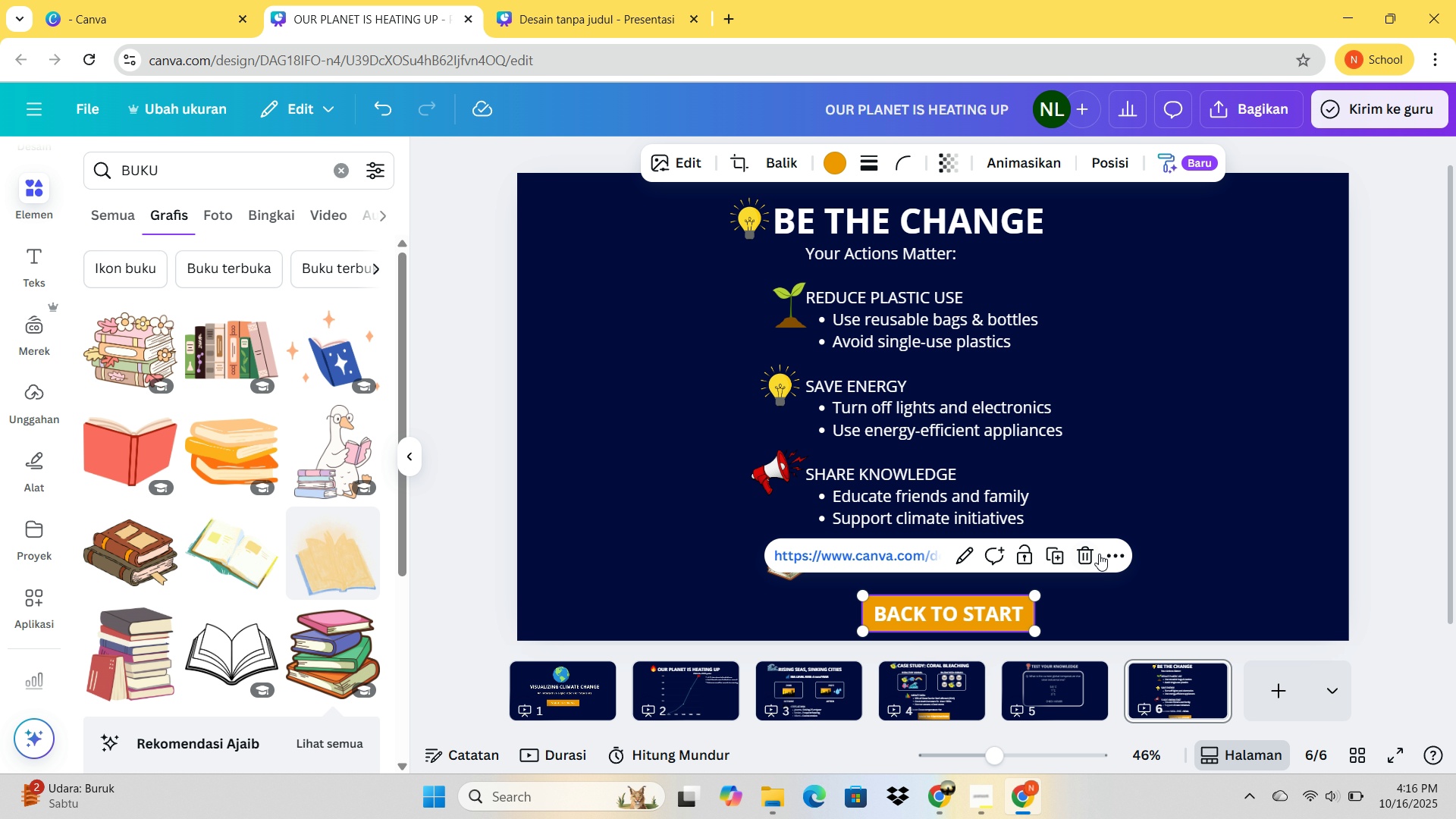 
left_click([1106, 555])
 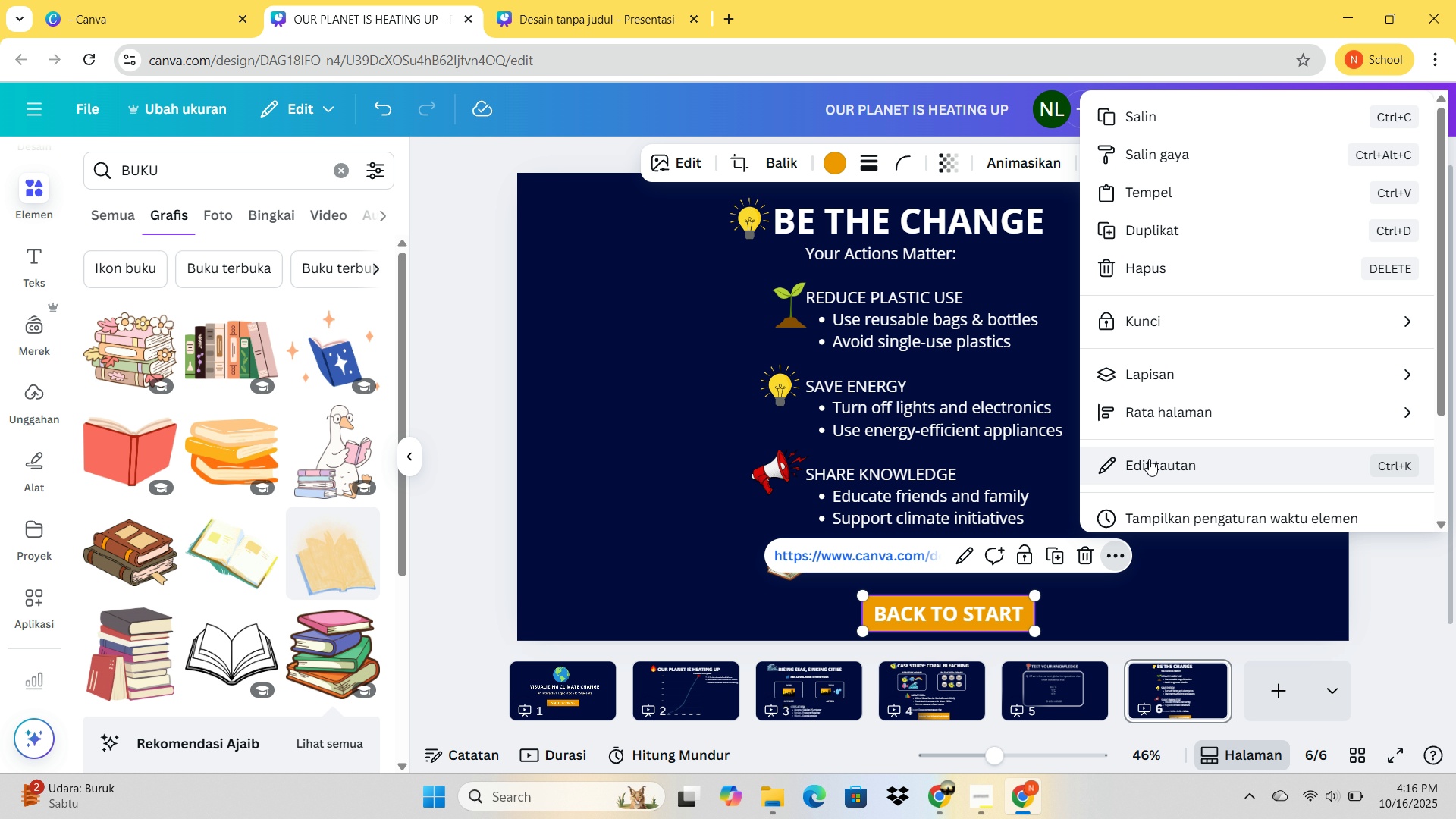 
left_click([1149, 459])
 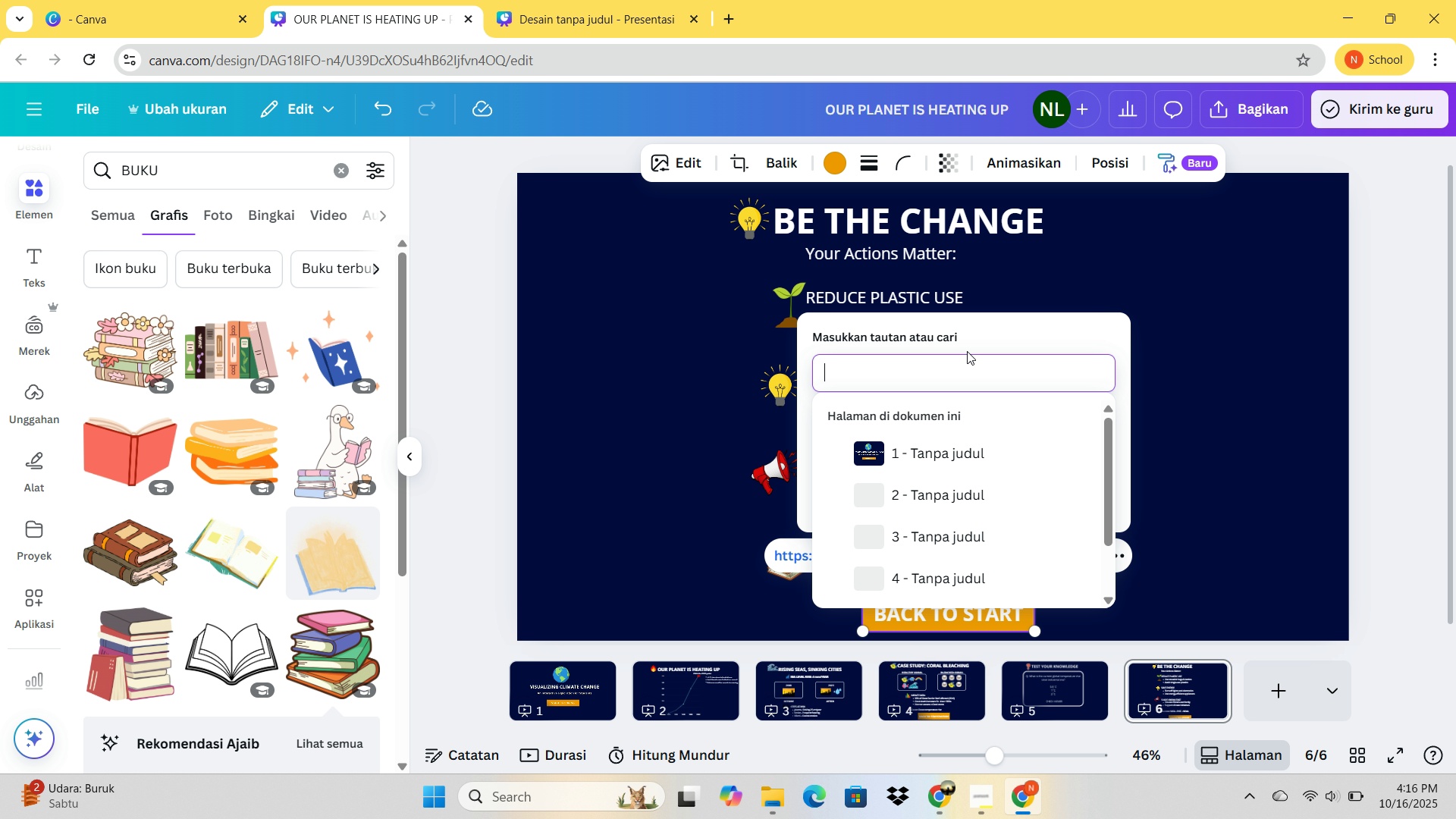 
key(Backspace)
 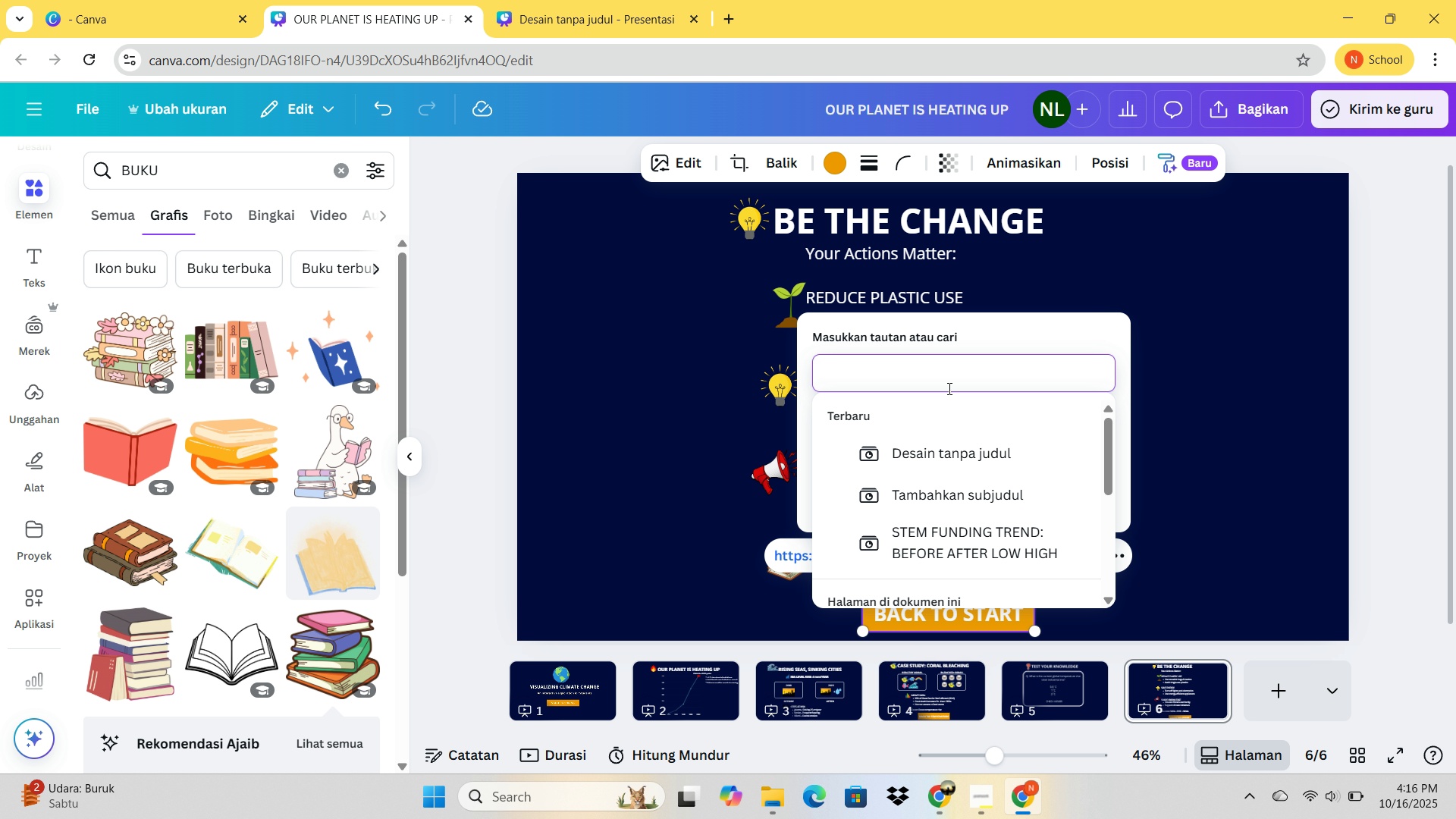 
scroll: coordinate [937, 482], scroll_direction: down, amount: 2.0
 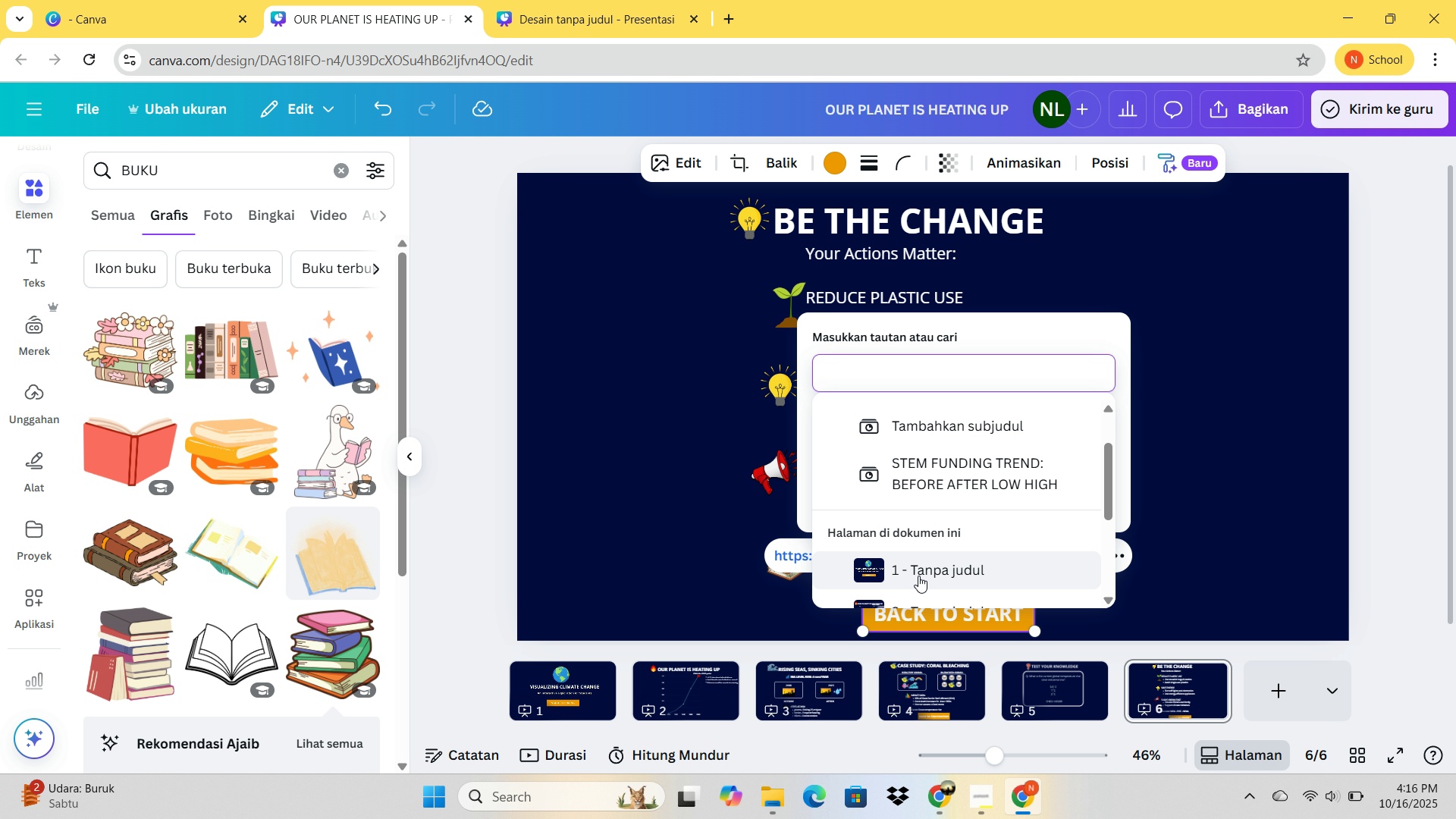 
left_click([918, 575])
 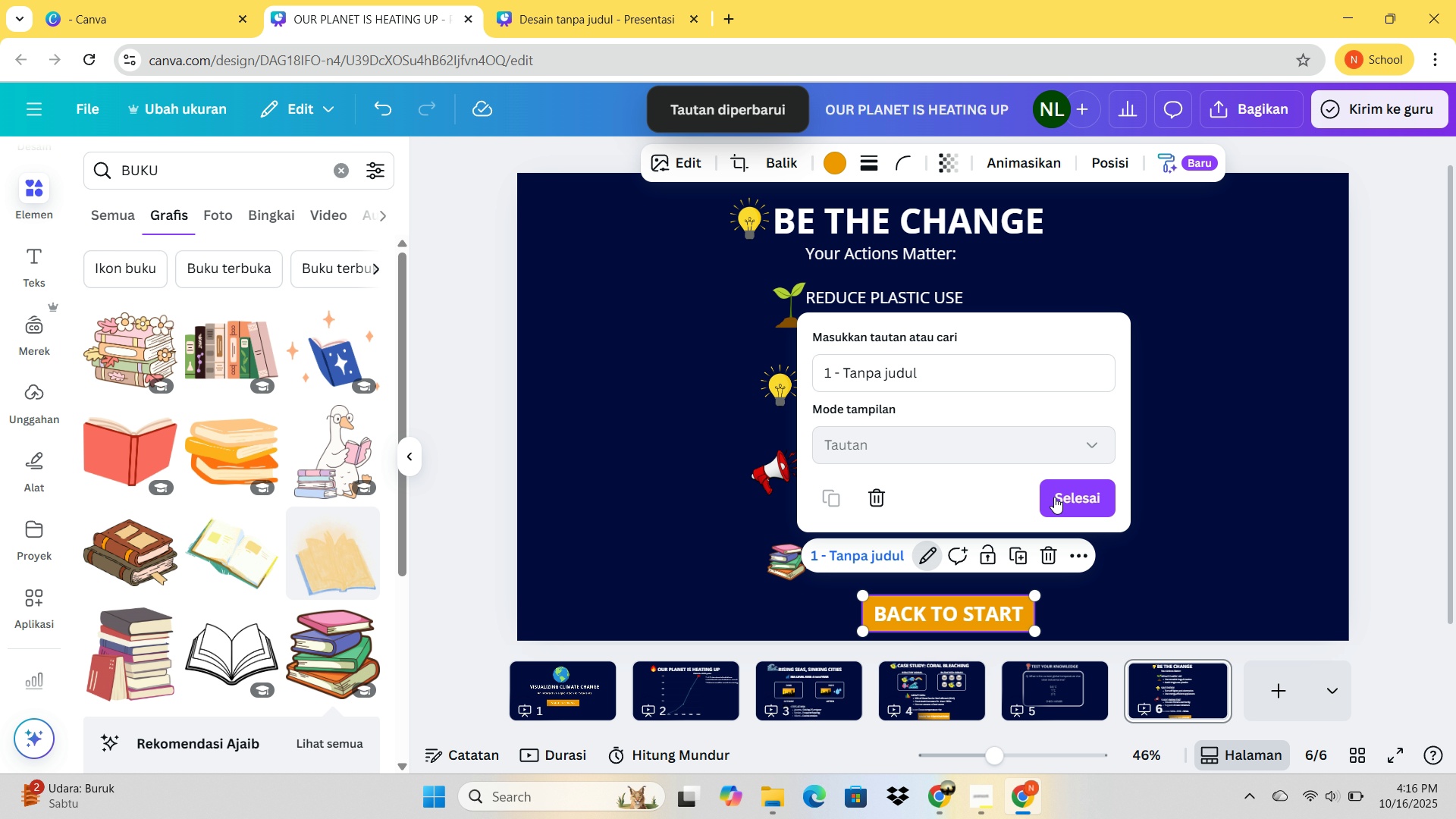 
left_click([1065, 497])
 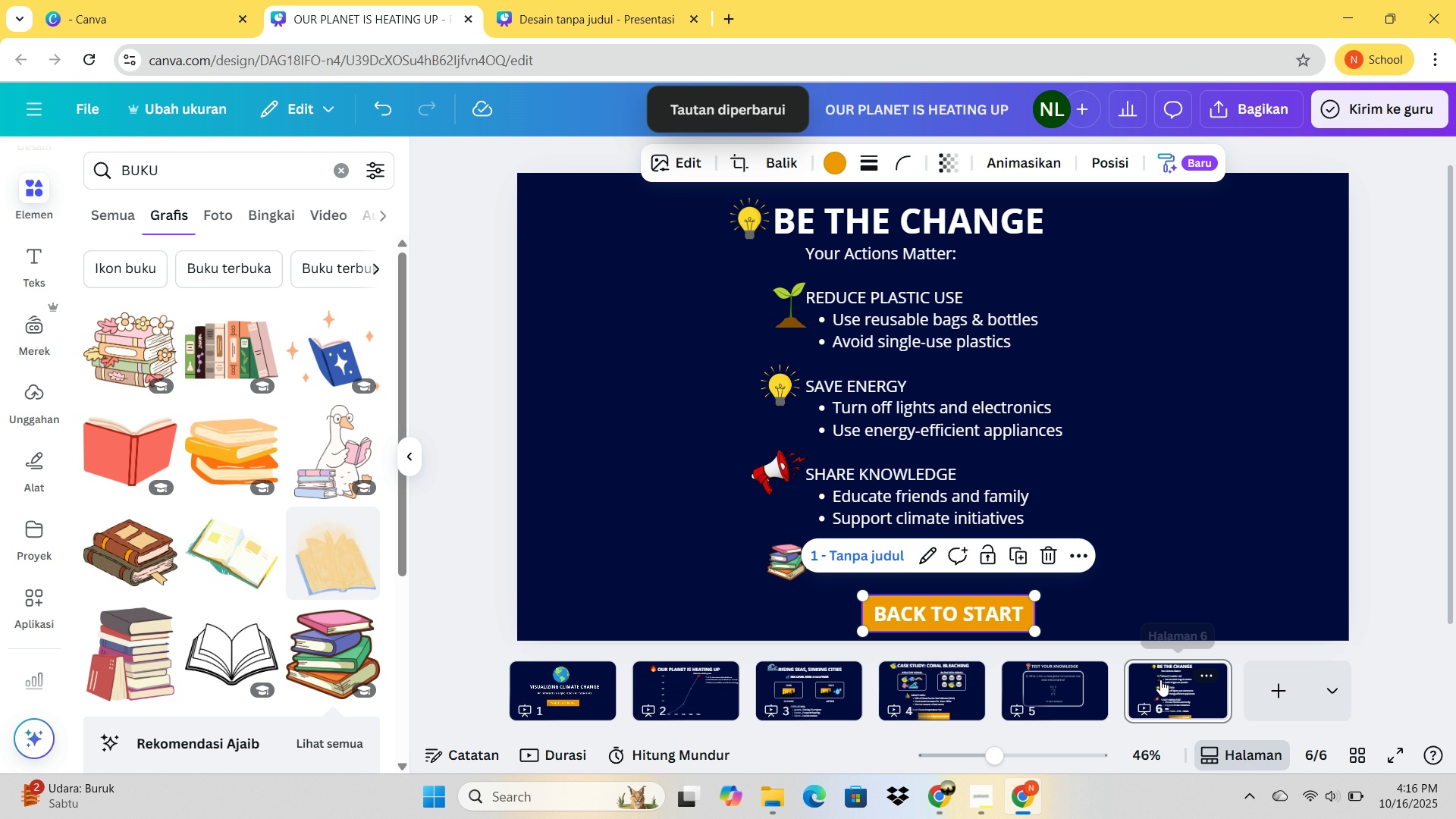 
left_click([1160, 679])
 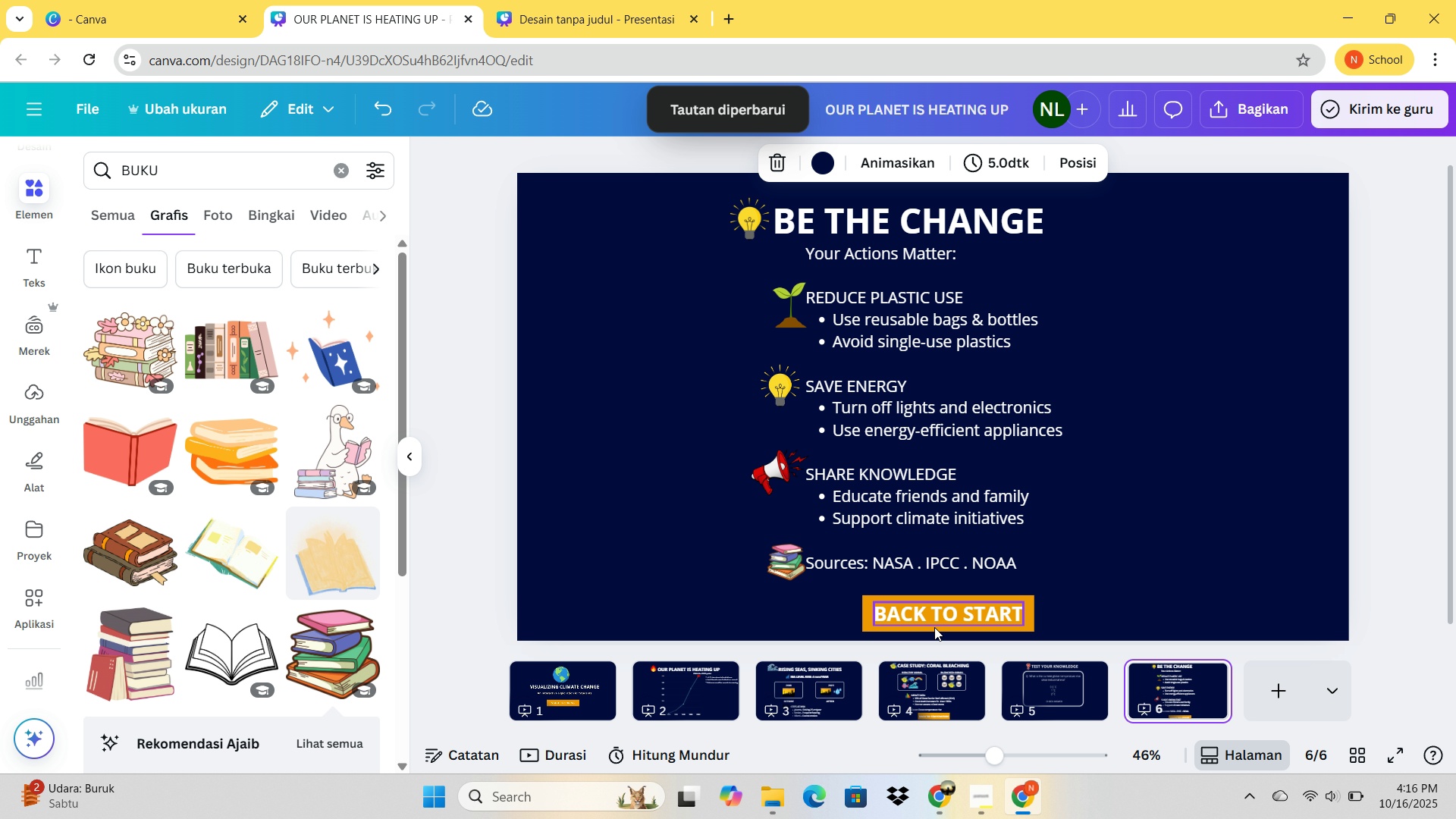 
left_click([936, 629])
 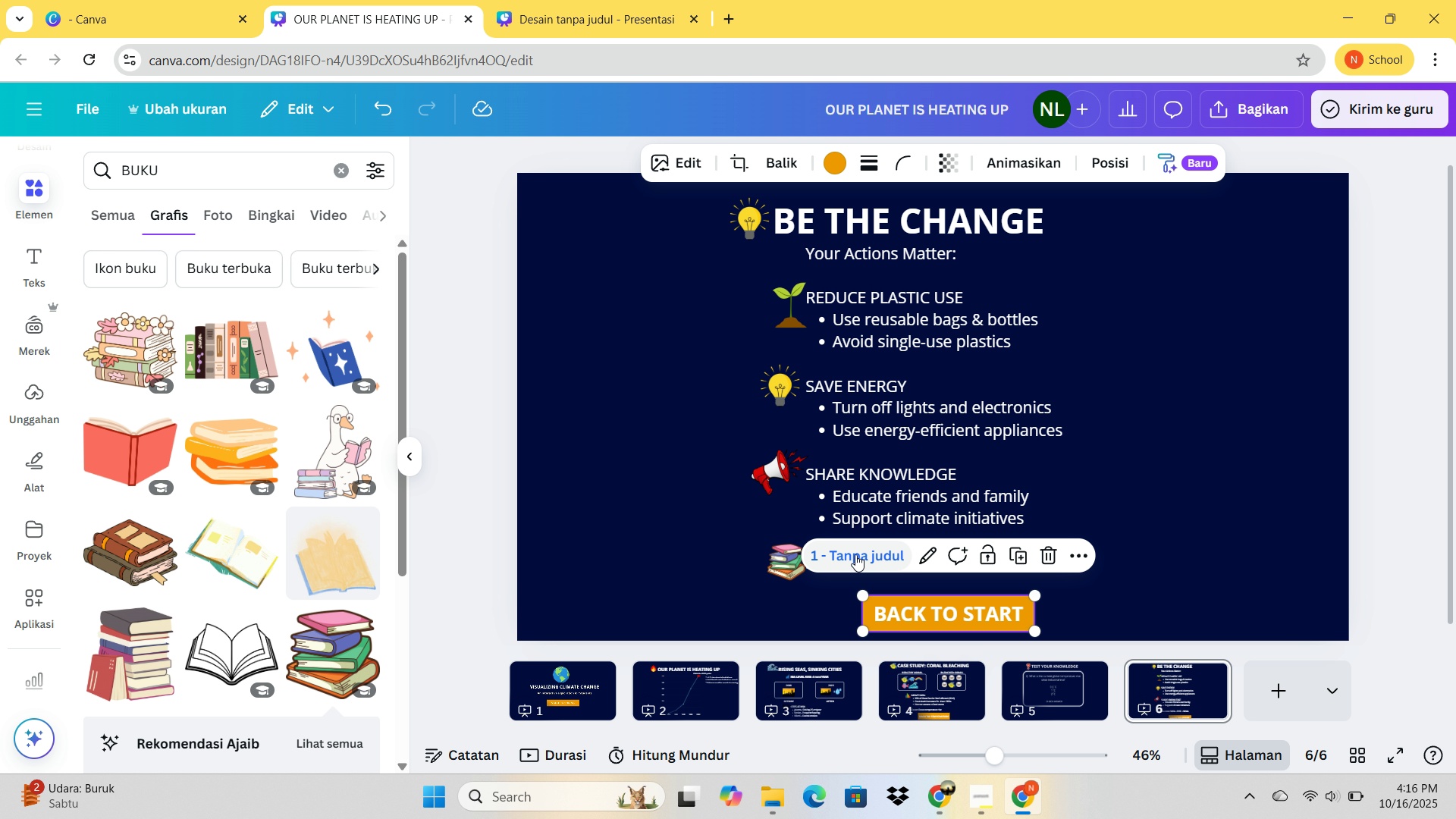 
left_click([855, 554])
 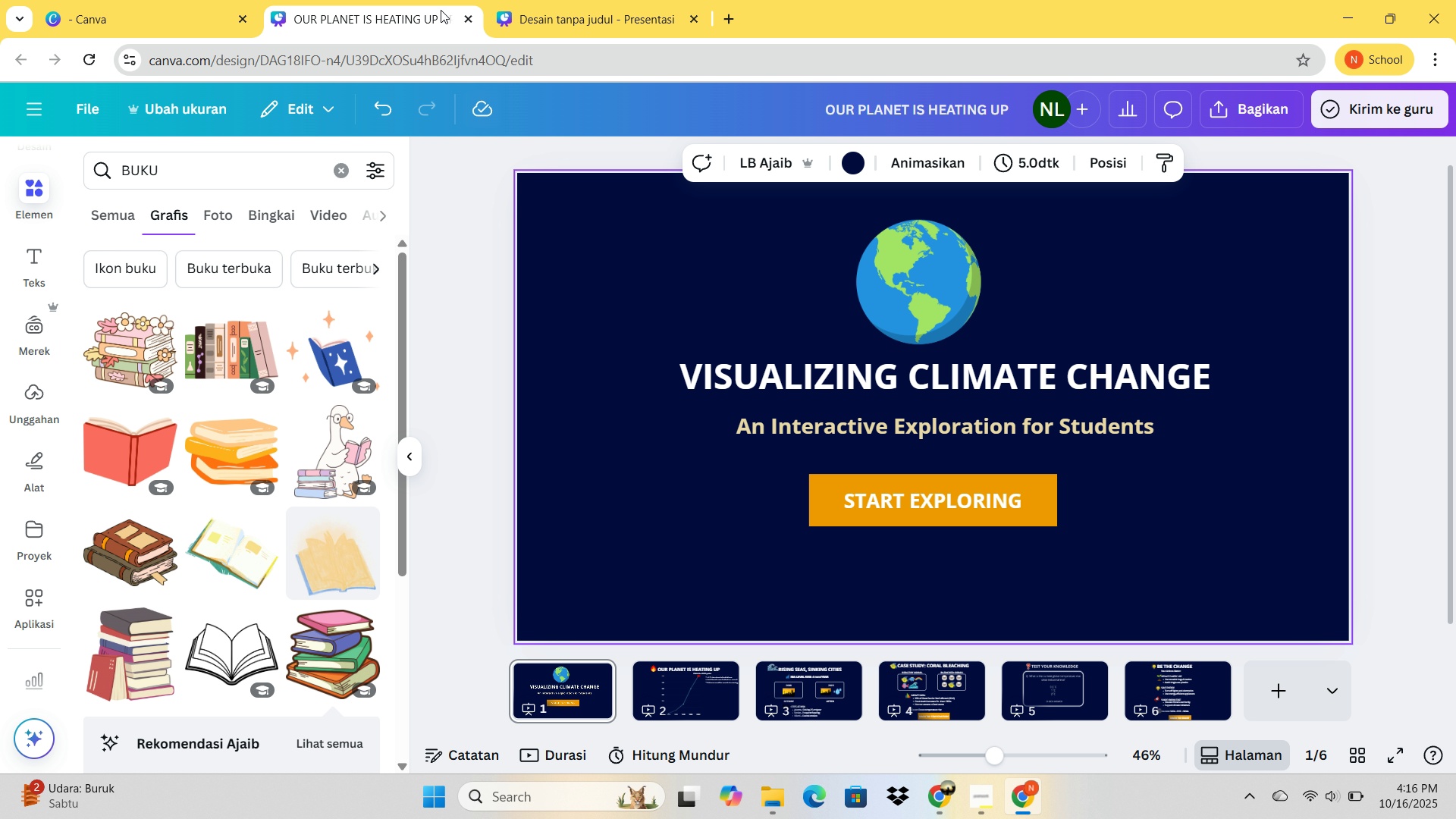 
left_click([589, 0])
 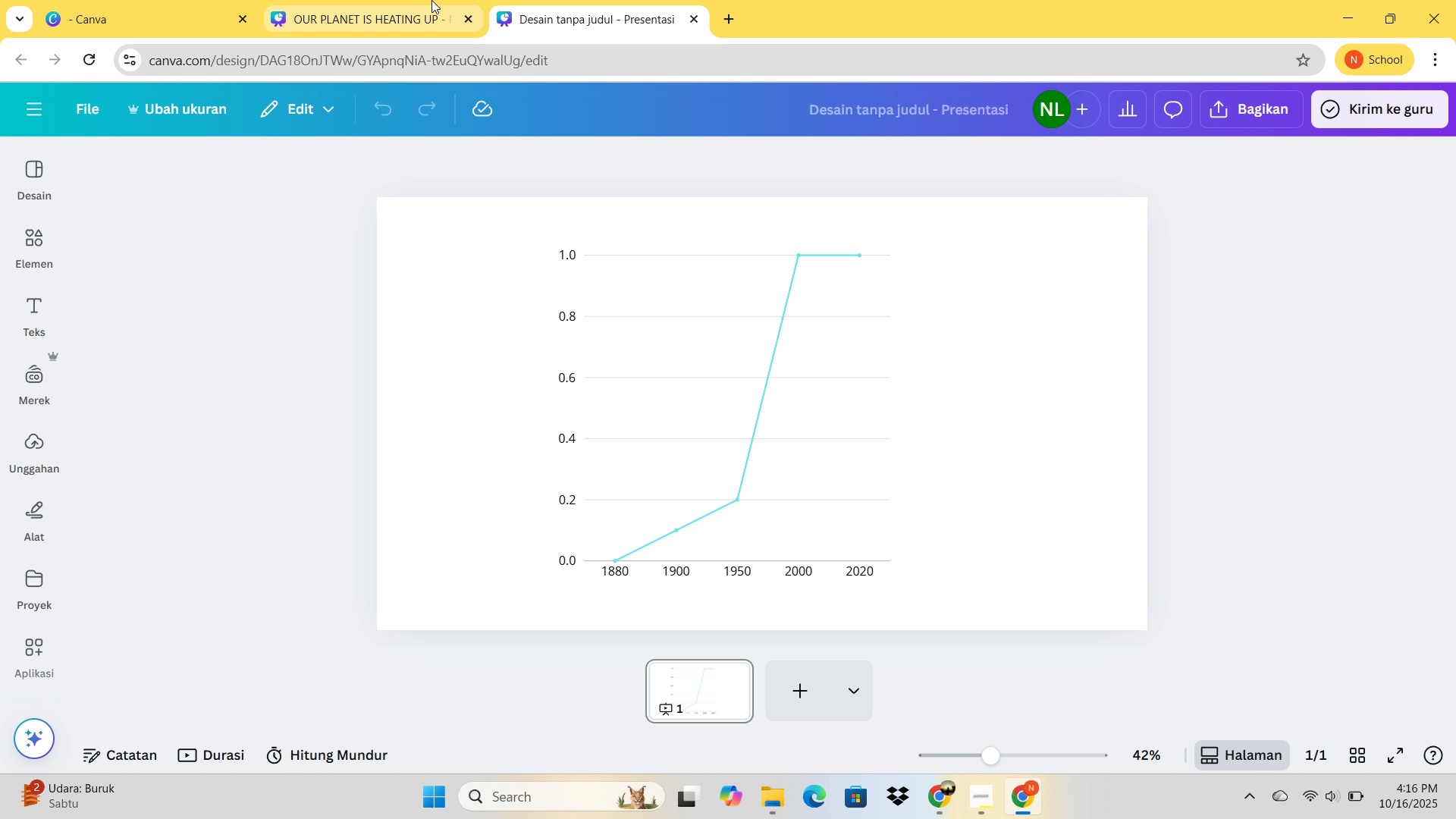 
left_click([417, 0])
 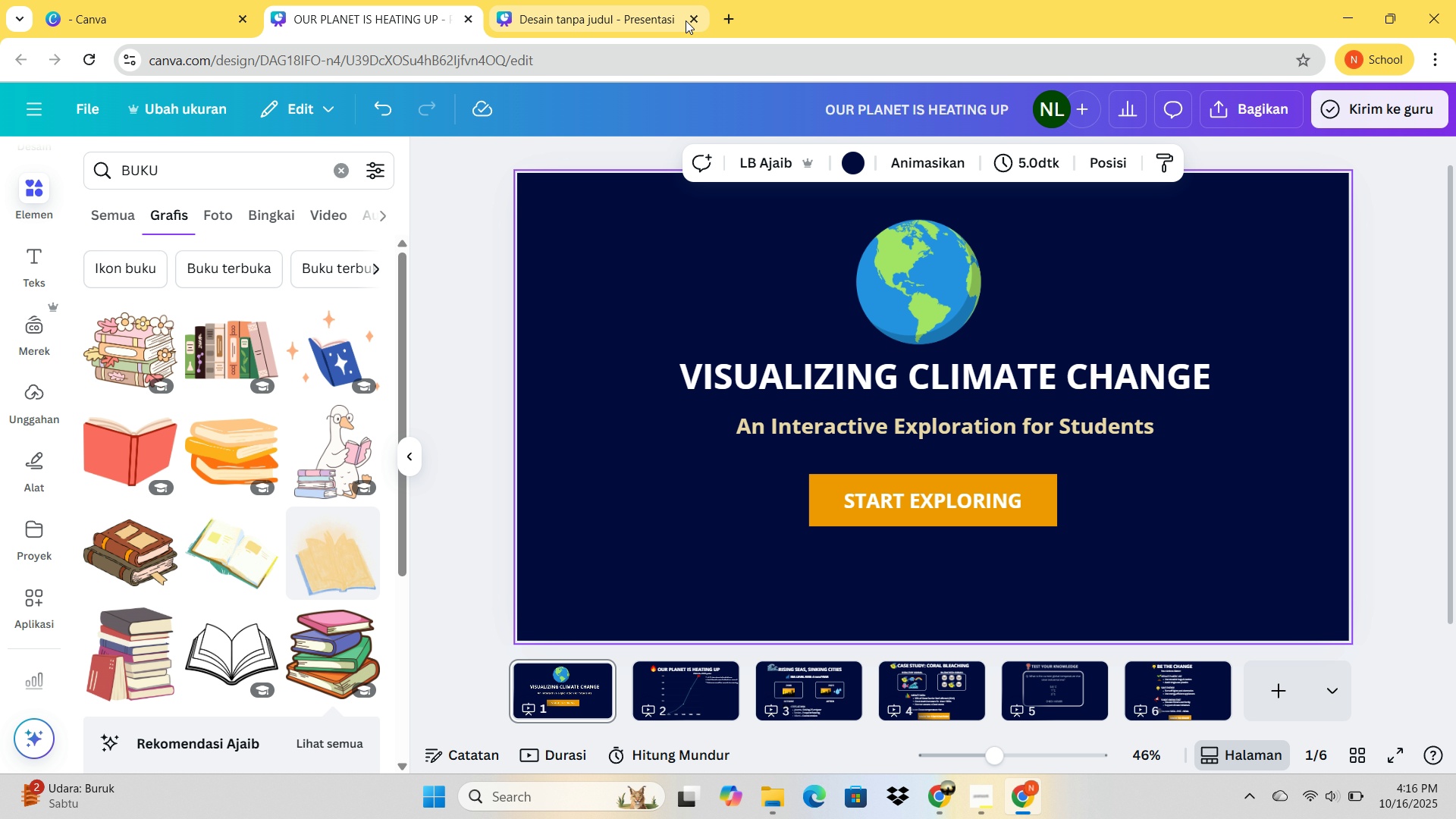 
left_click([686, 20])
 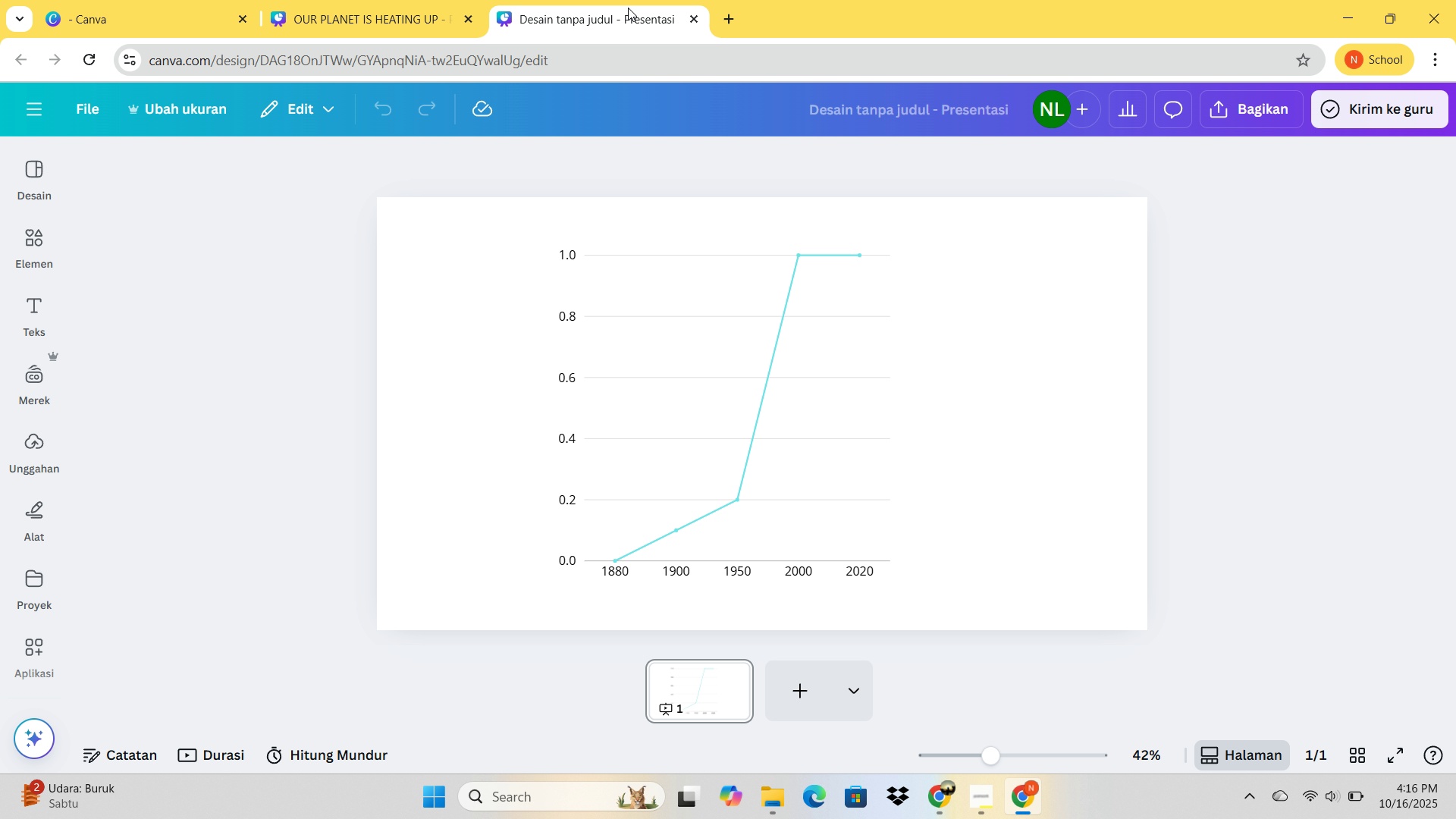 
left_click([460, 0])
 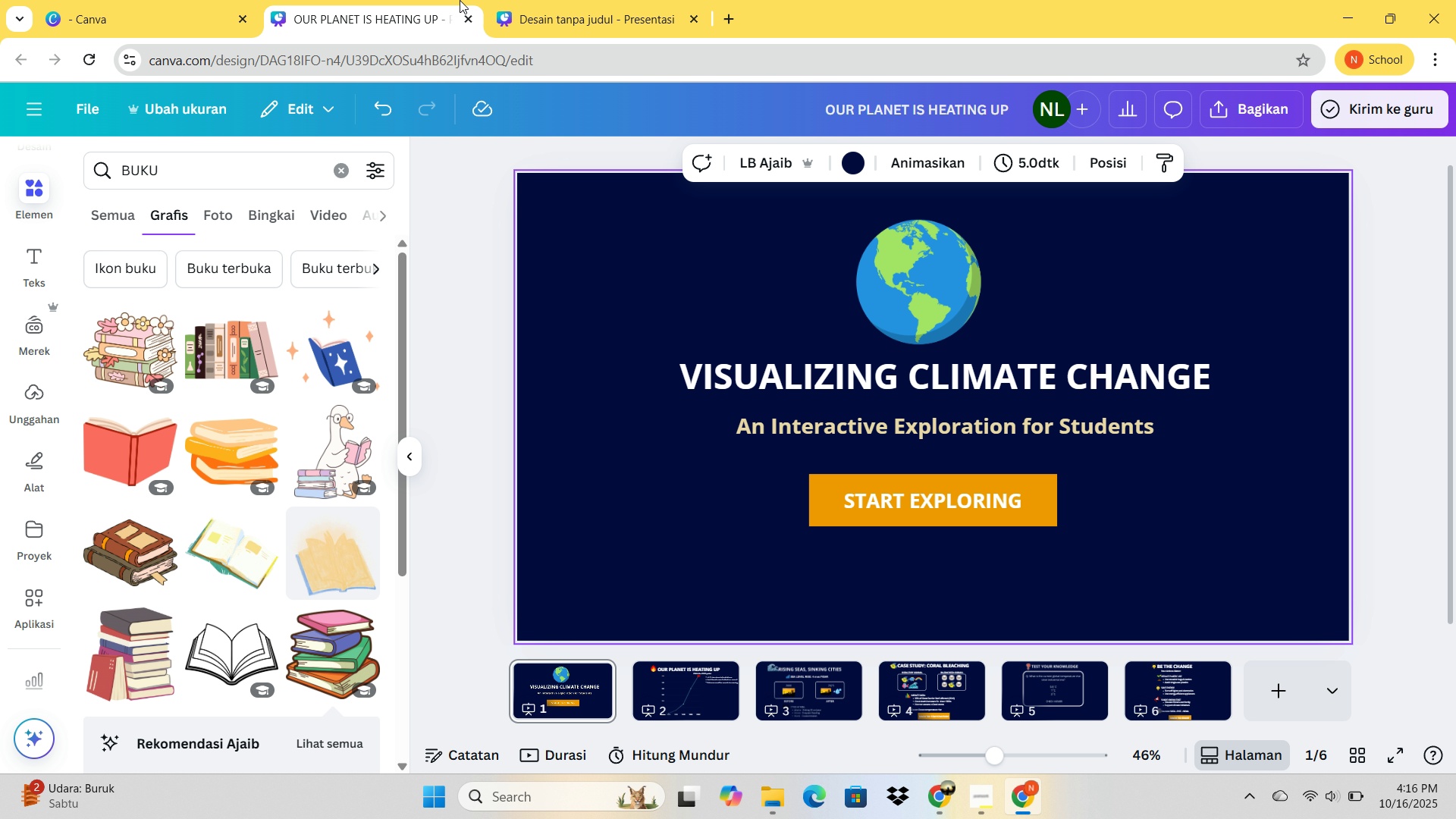 
wait(21.58)
 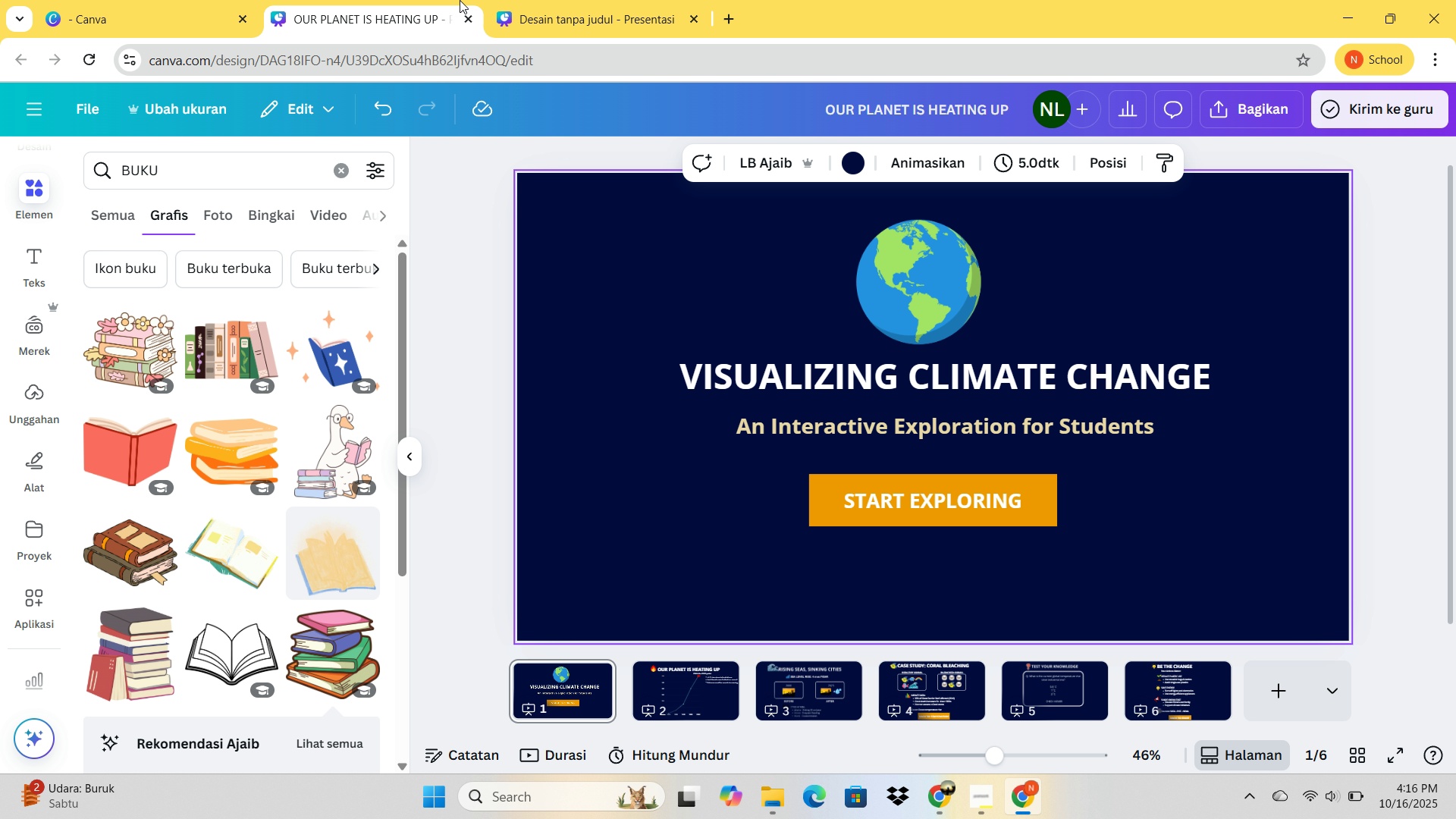 
left_click([1068, 689])
 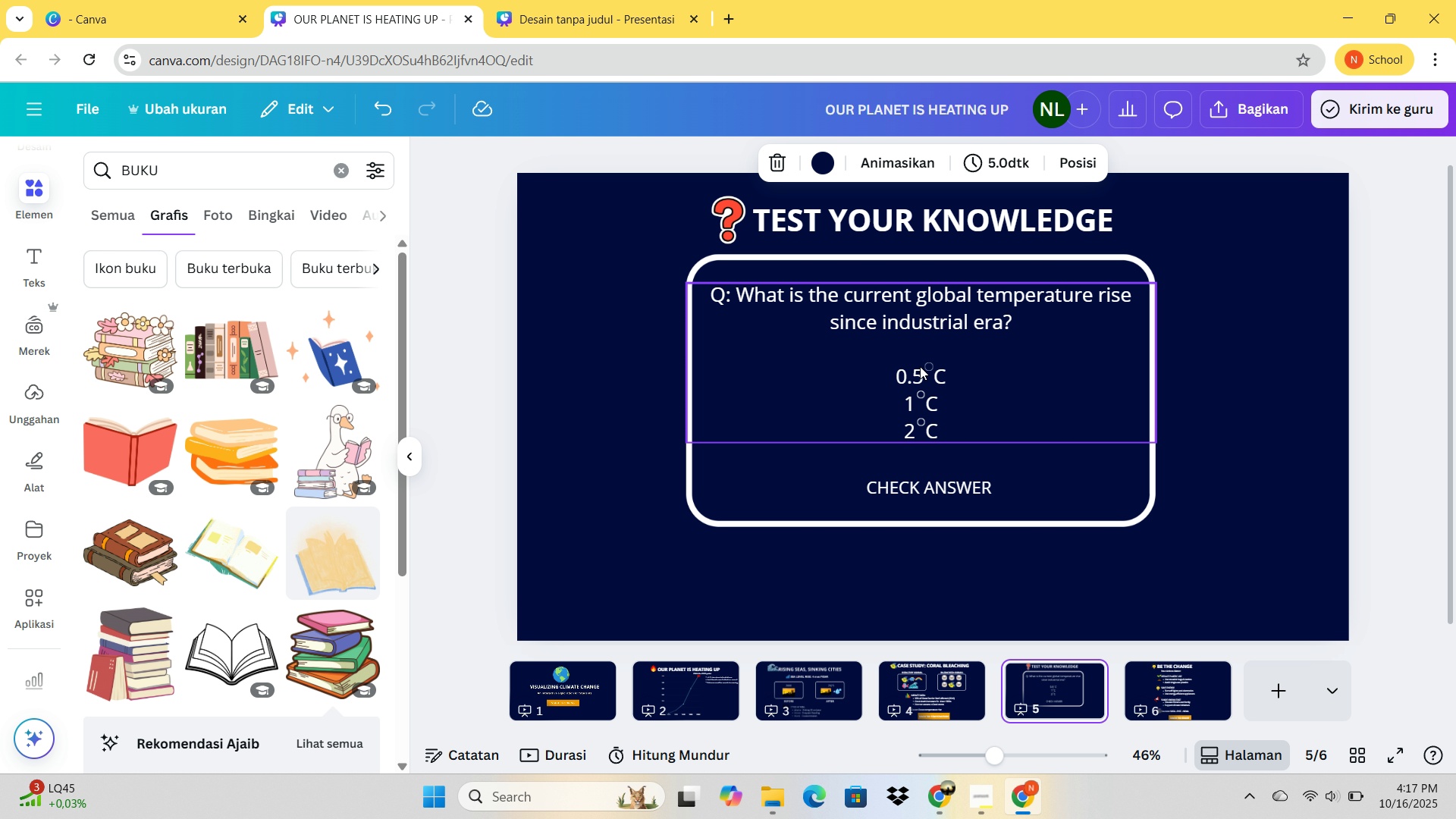 
wait(18.59)
 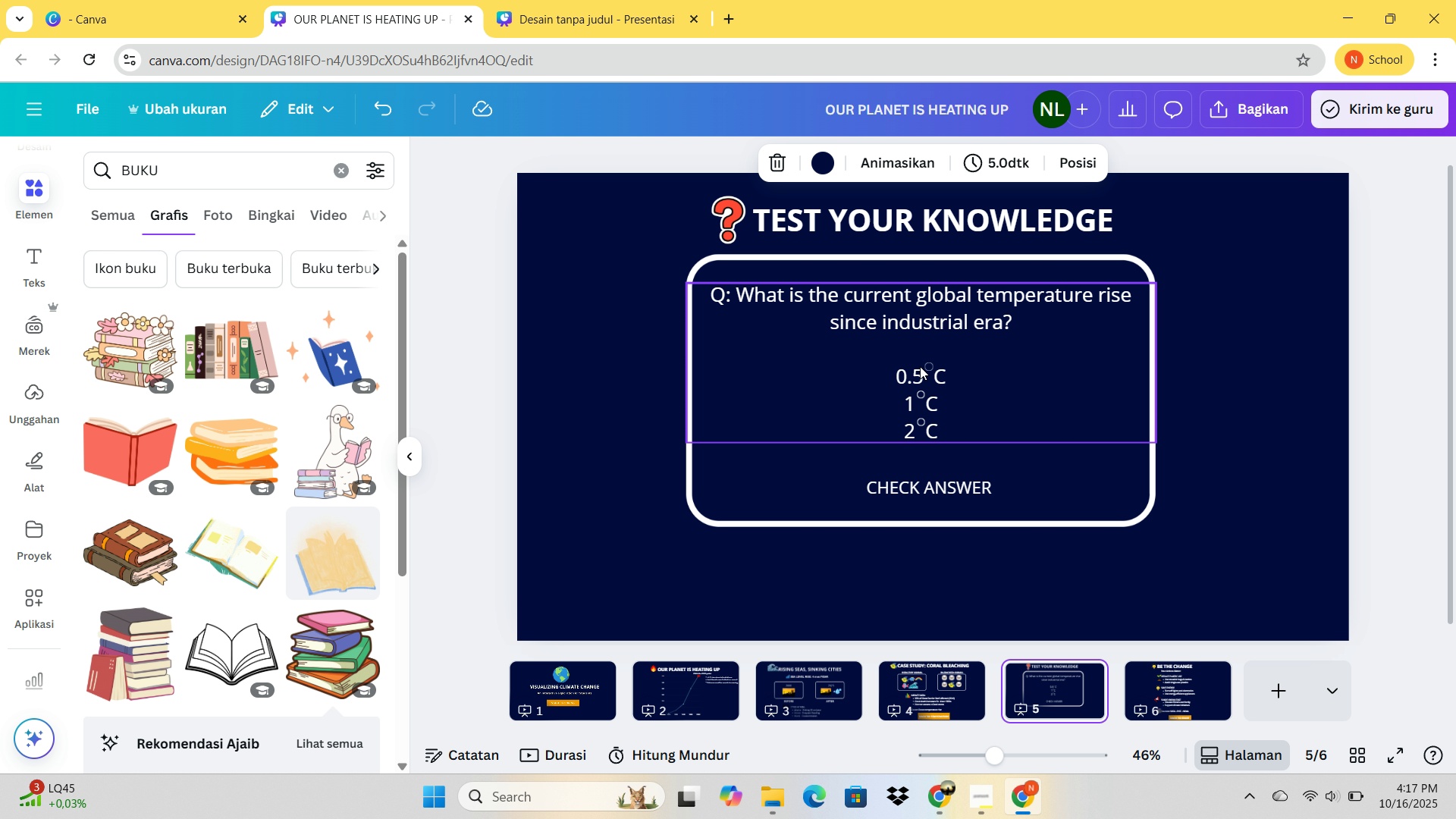 
double_click([858, 376])
 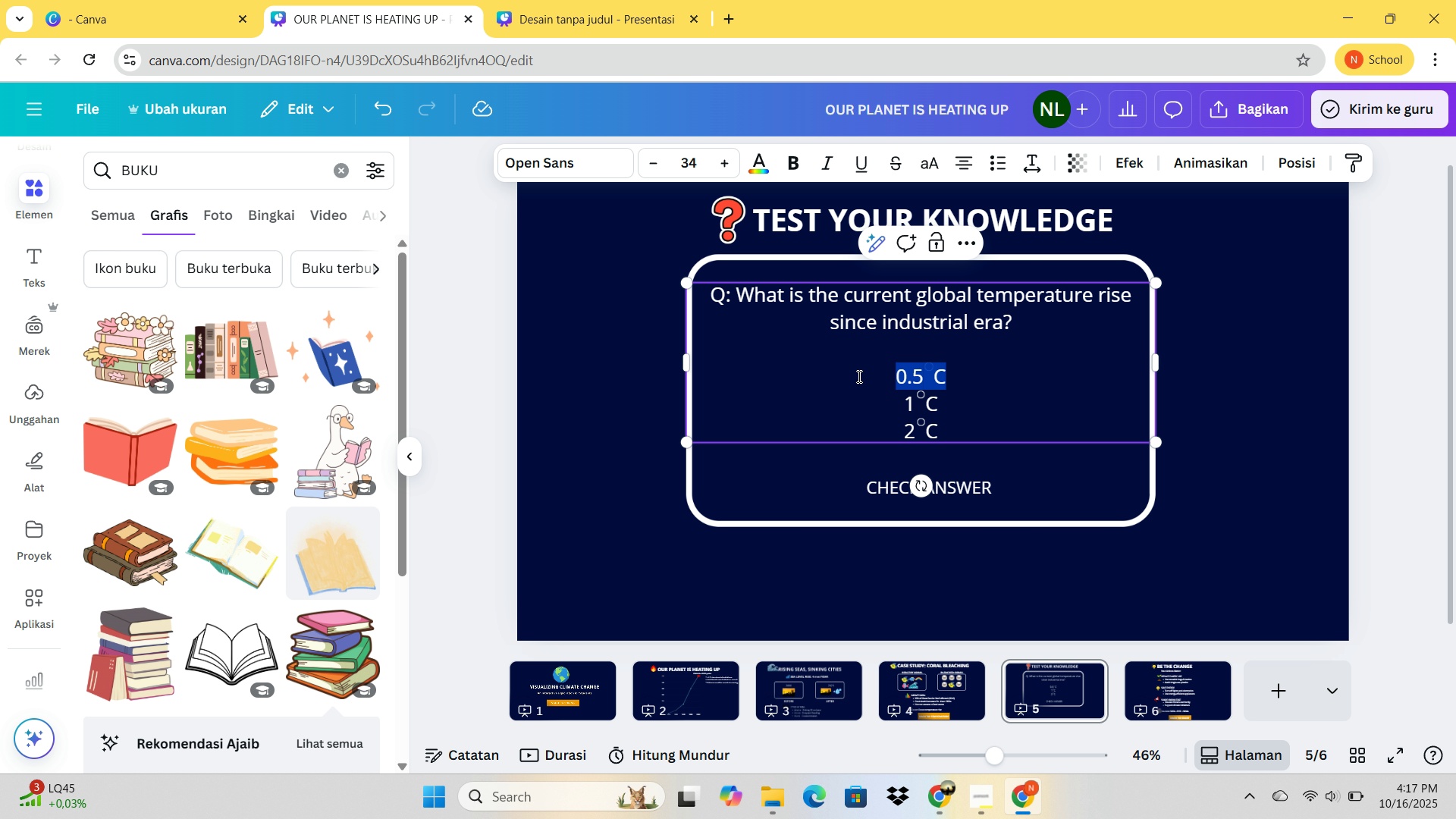 
triple_click([858, 376])
 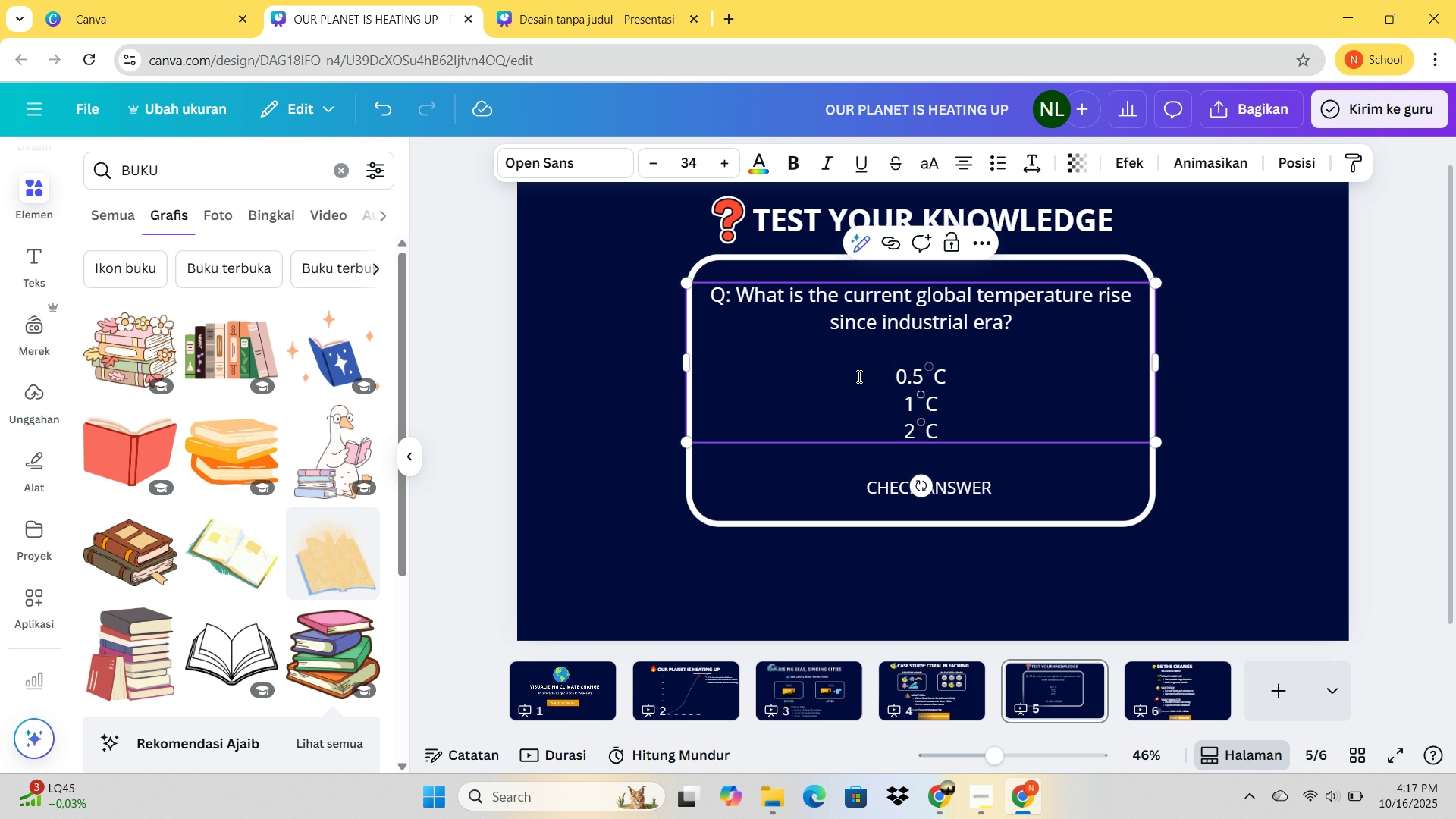 
triple_click([858, 376])
 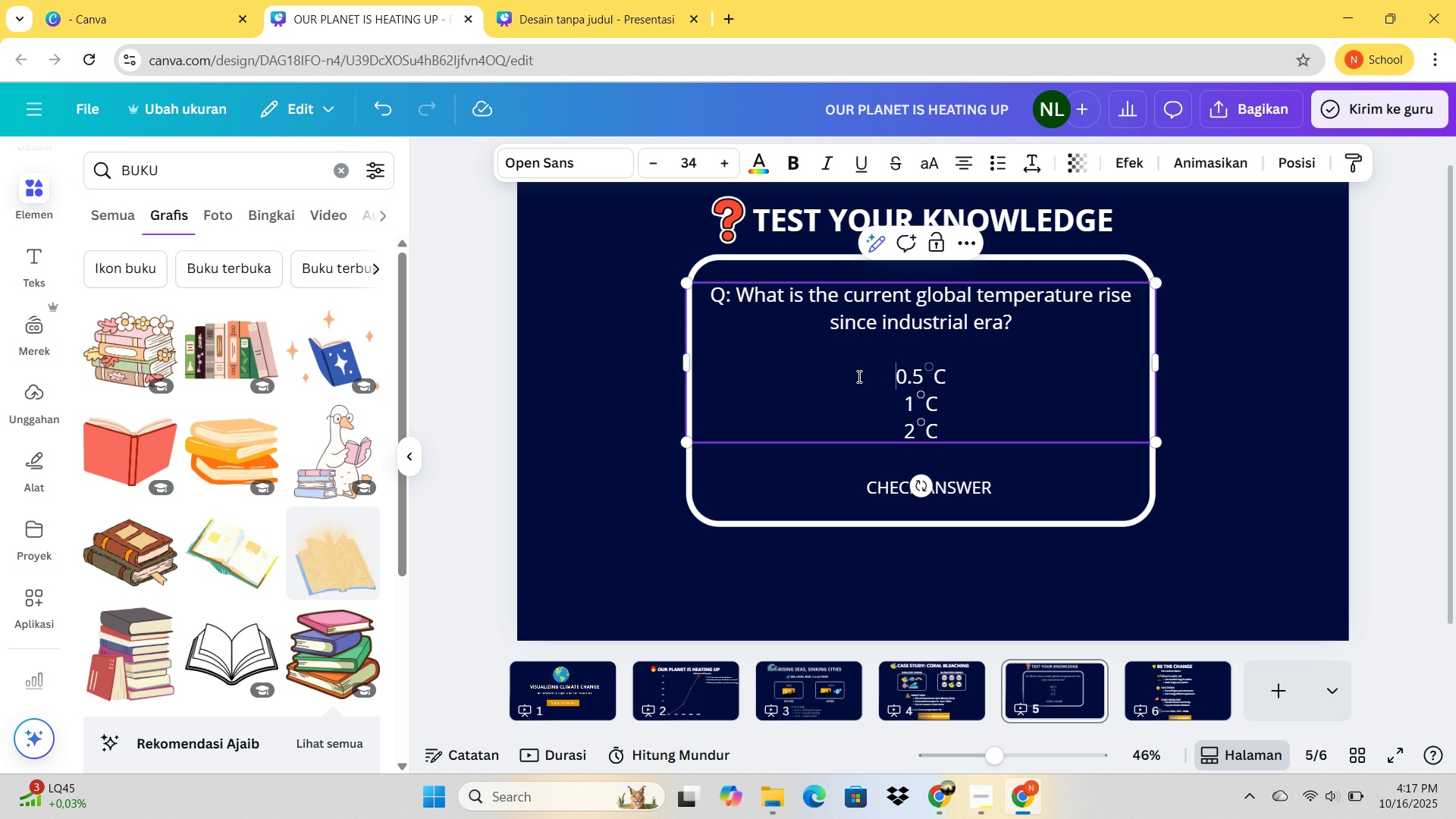 
triple_click([858, 376])
 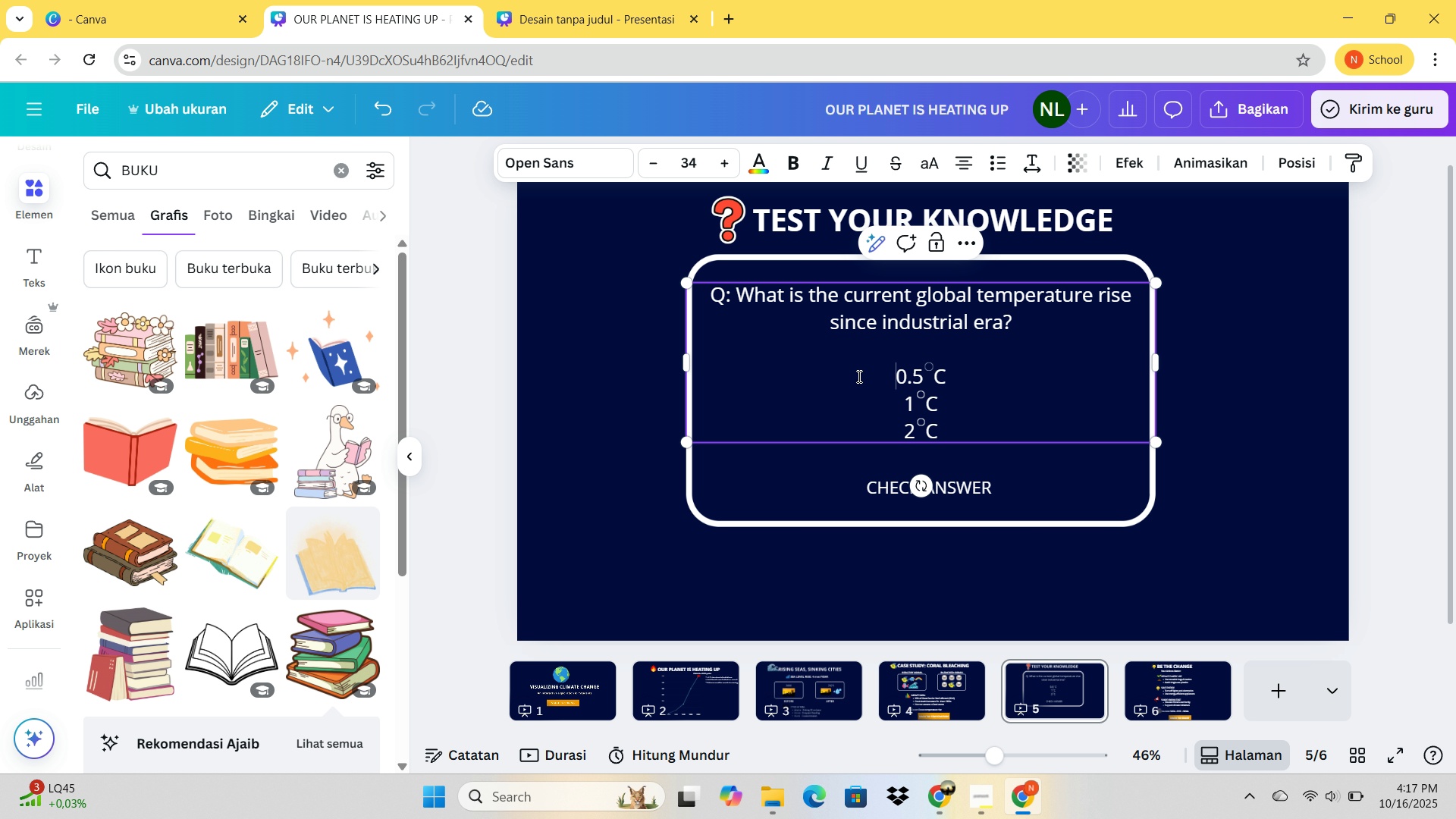 
key(CapsLock)
 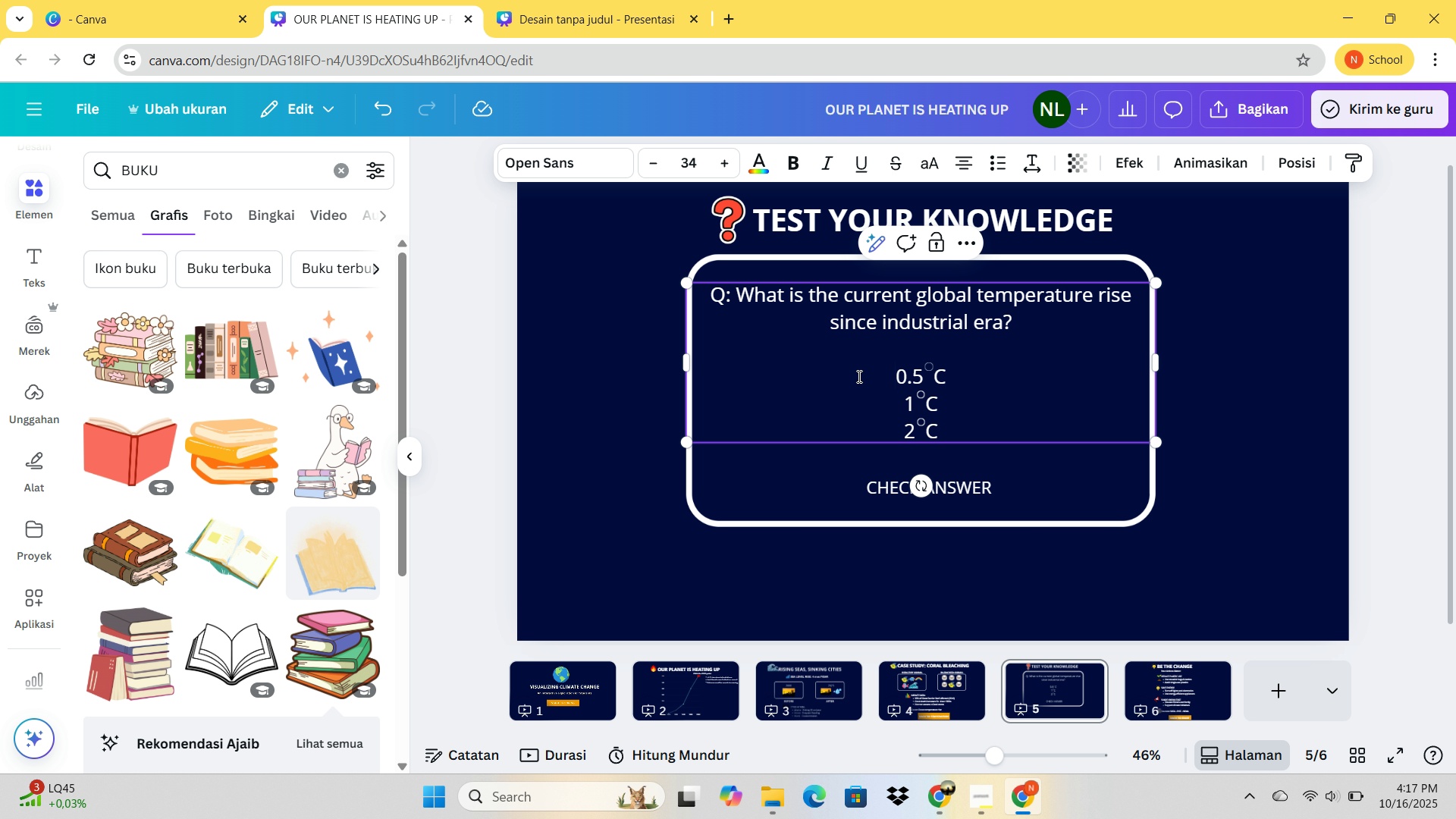 
key(A)
 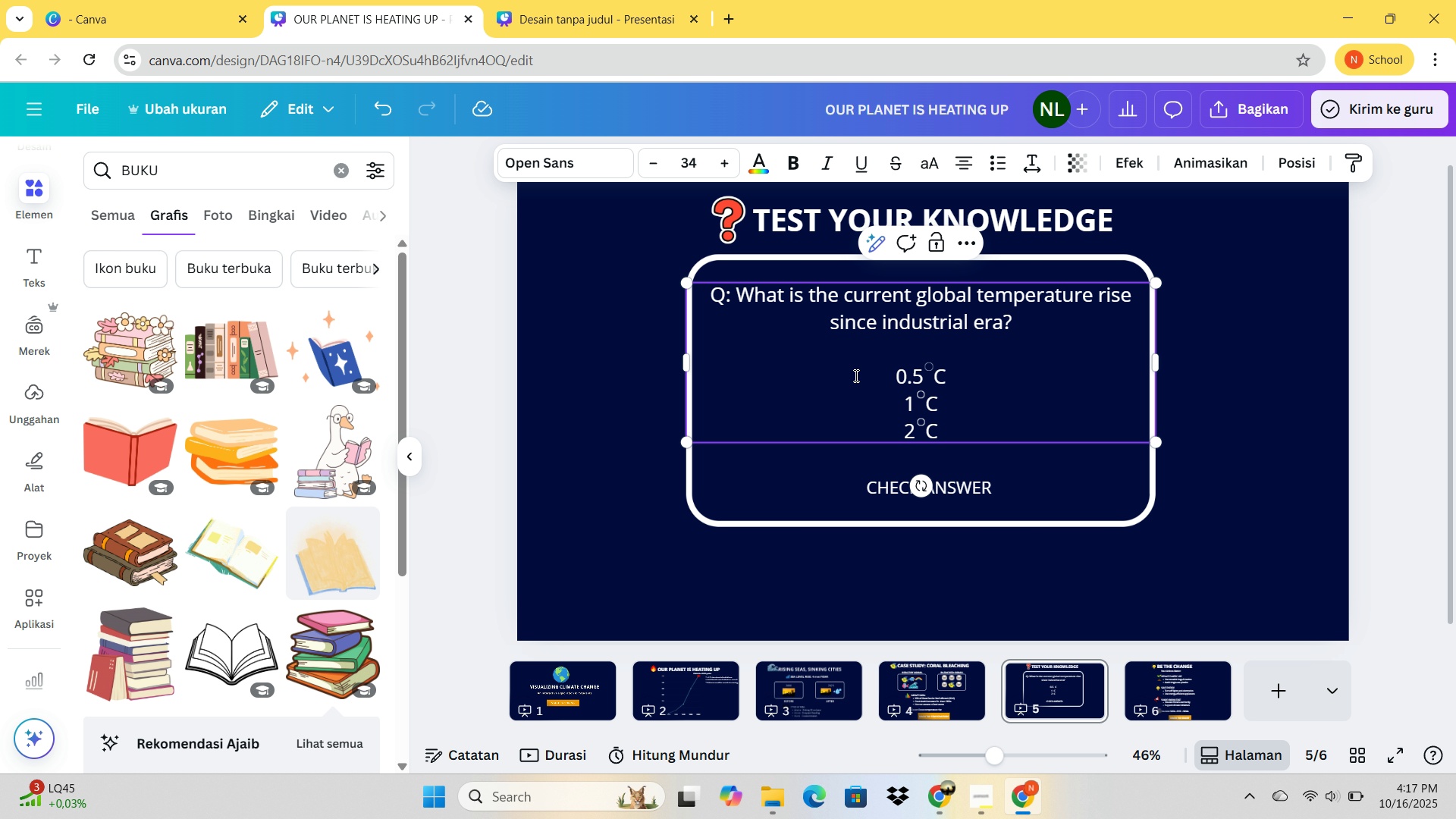 
key(Backspace)
 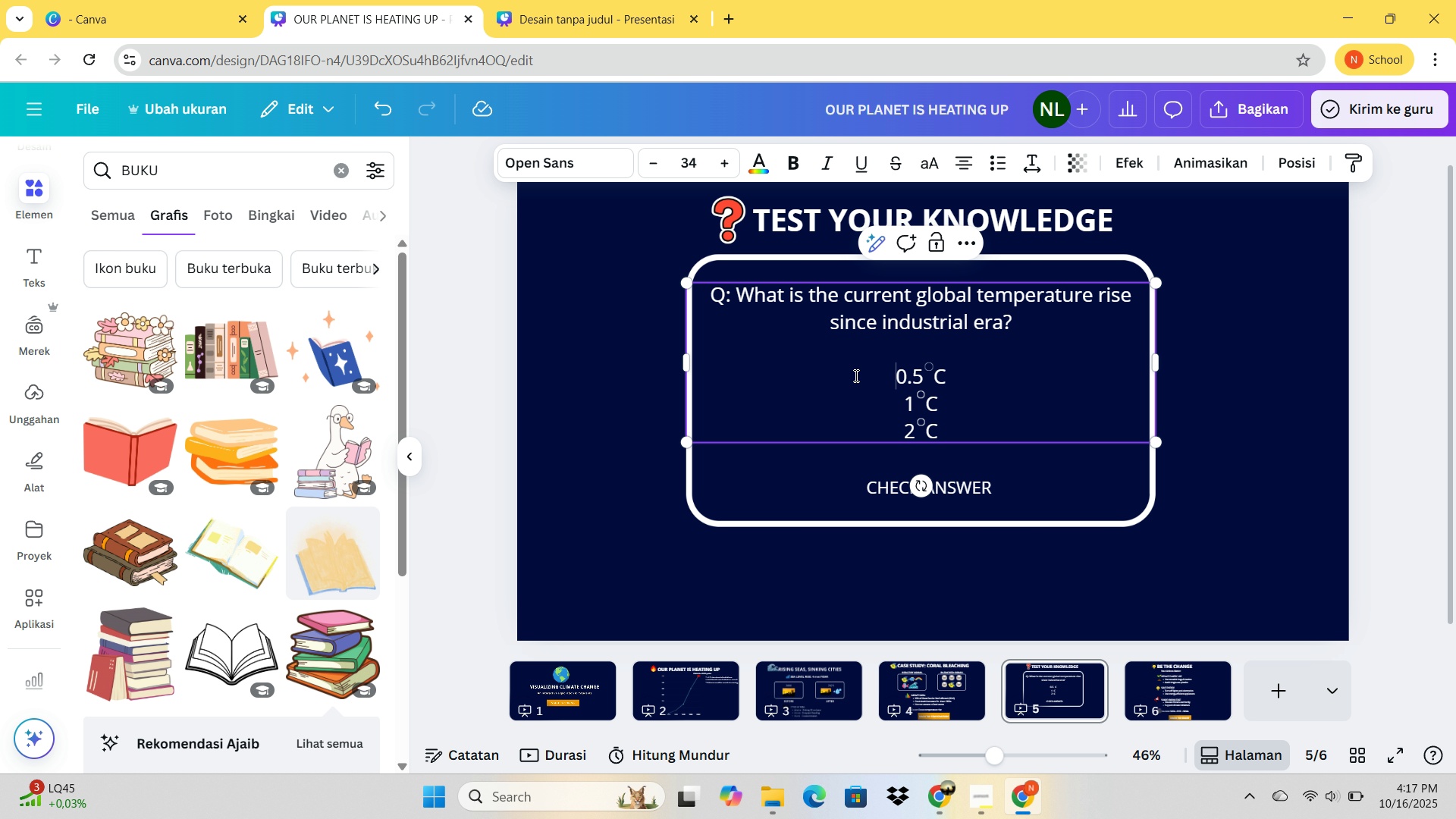 
key(CapsLock)
 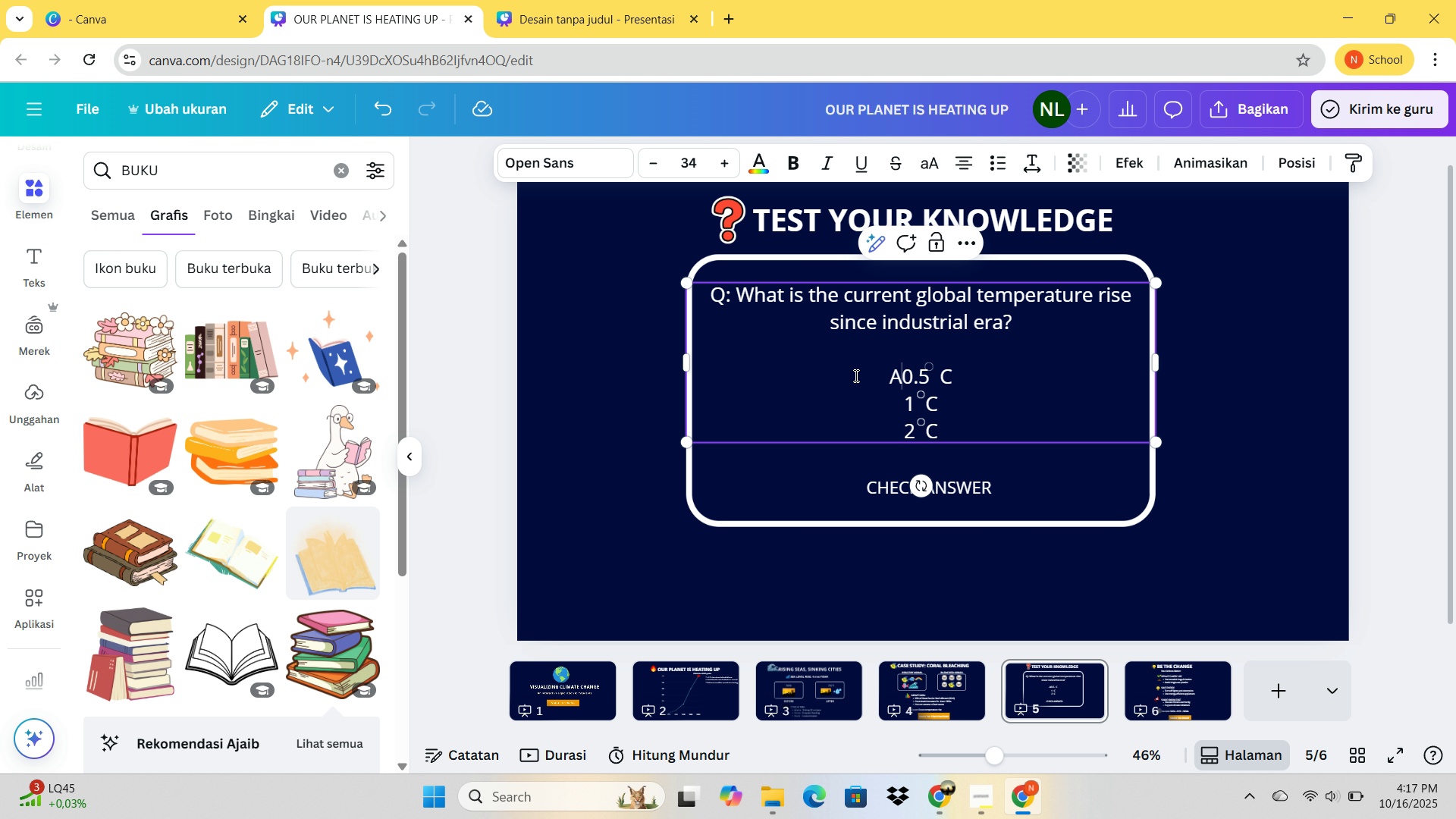 
key(A)
 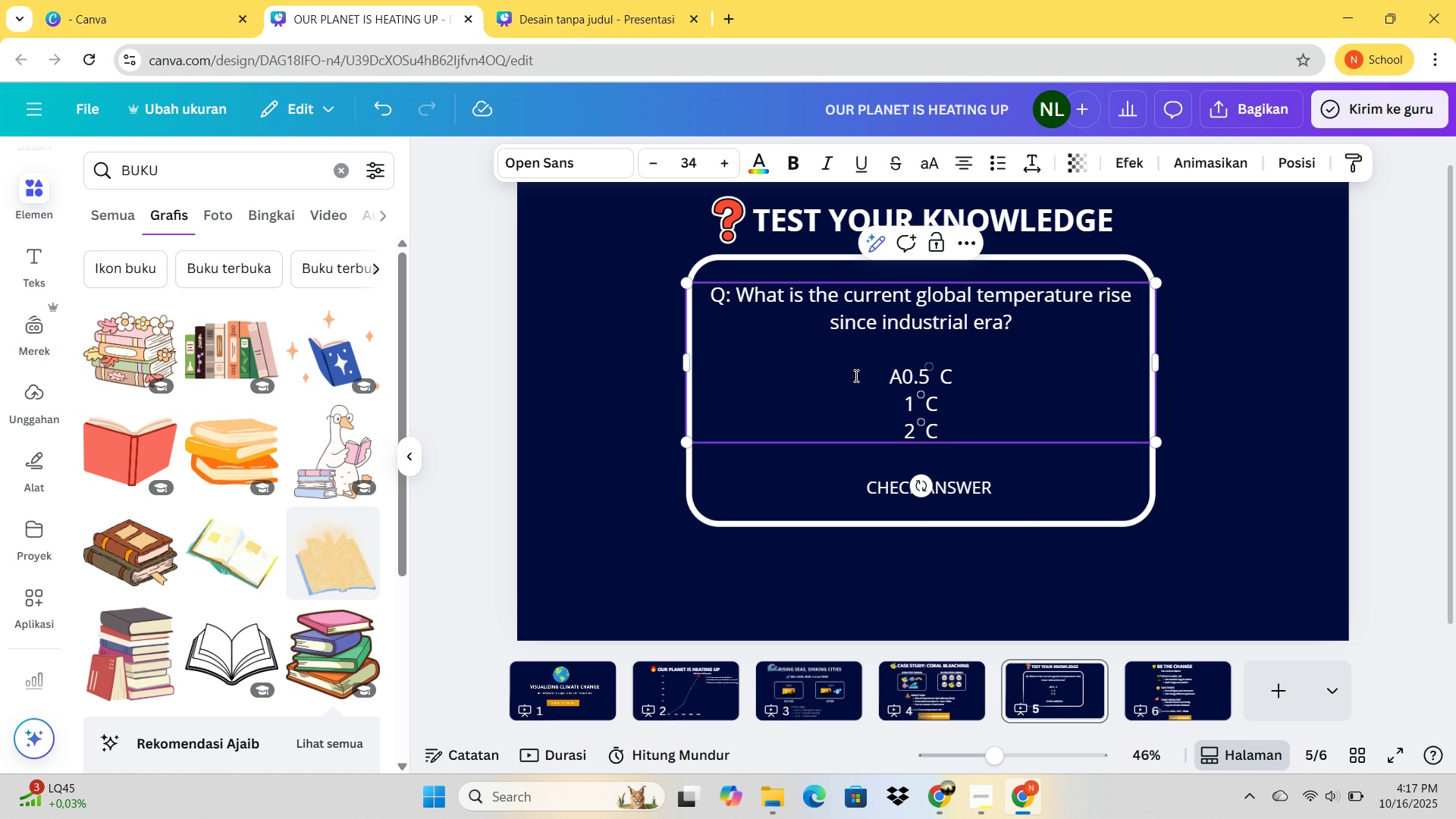 
key(Period)
 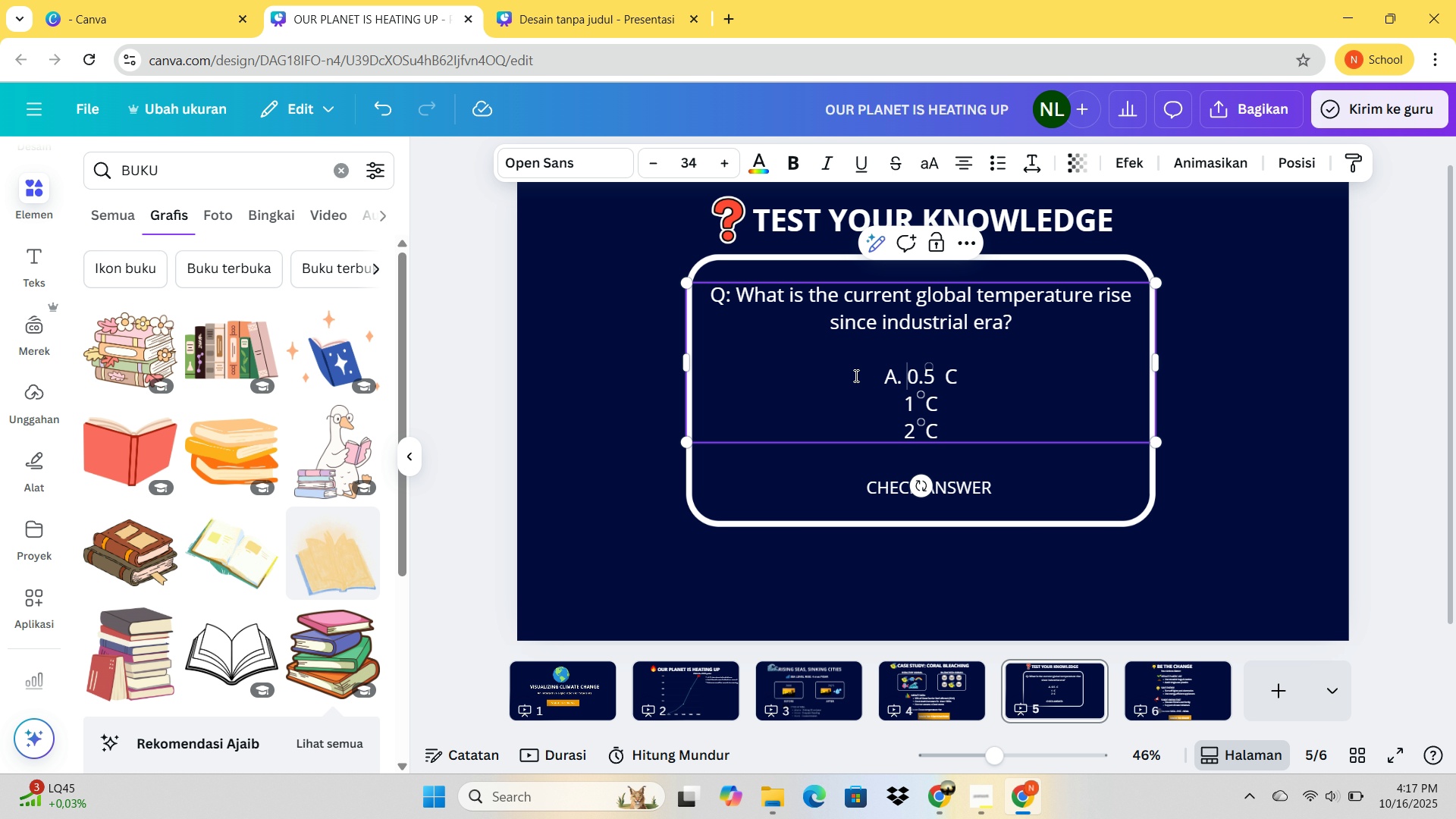 
key(Space)
 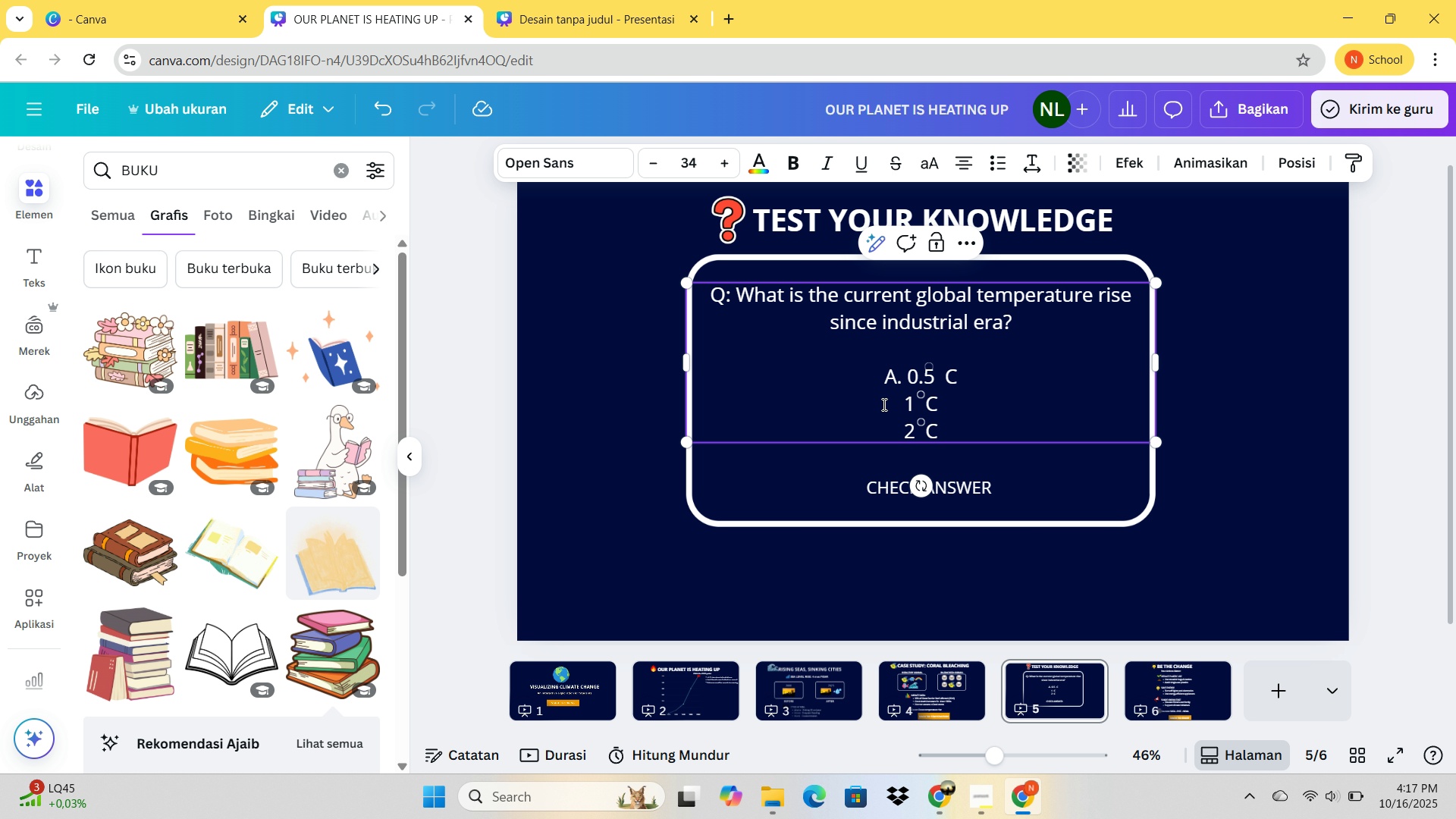 
double_click([883, 404])
 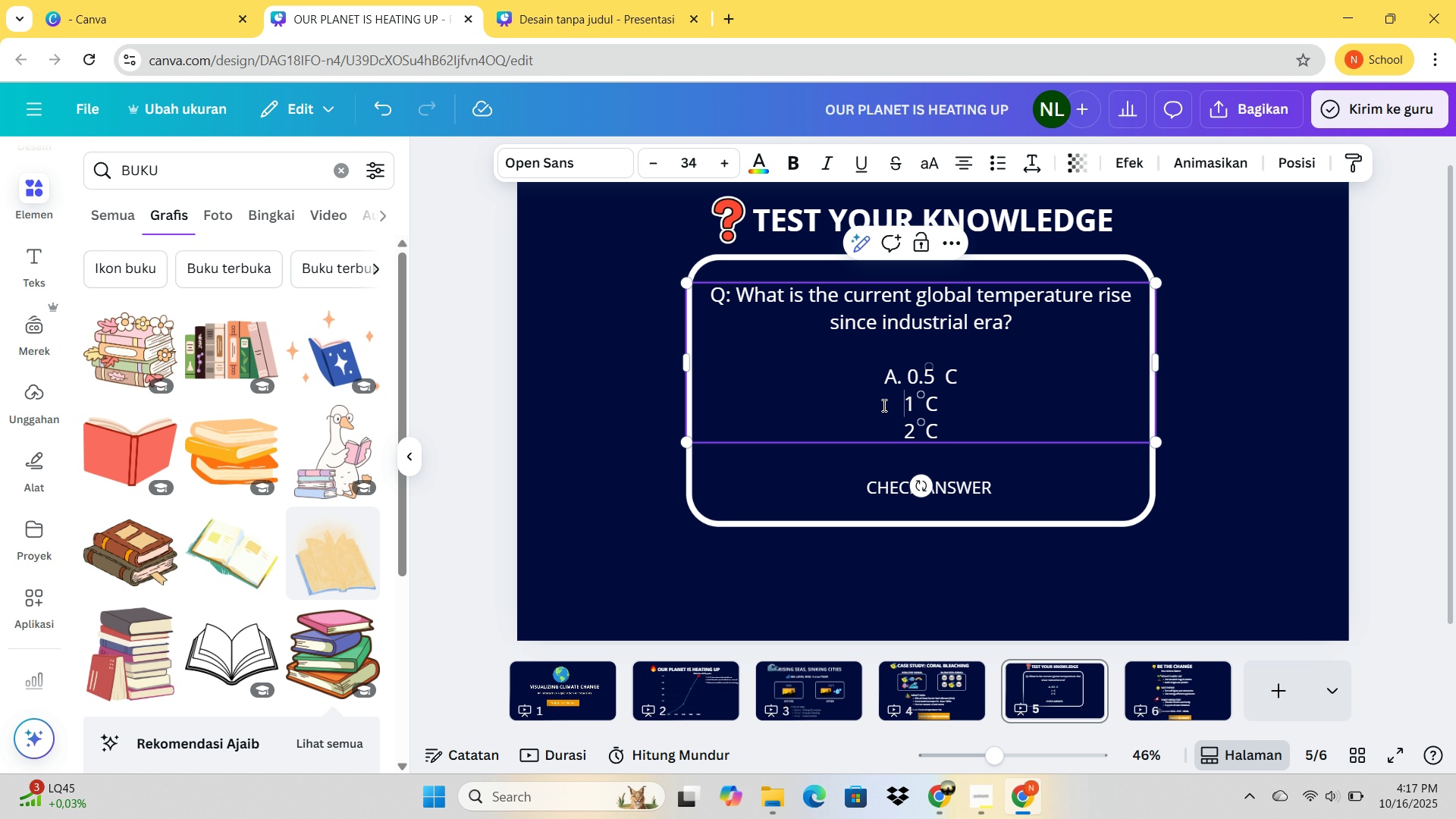 
left_click([883, 405])
 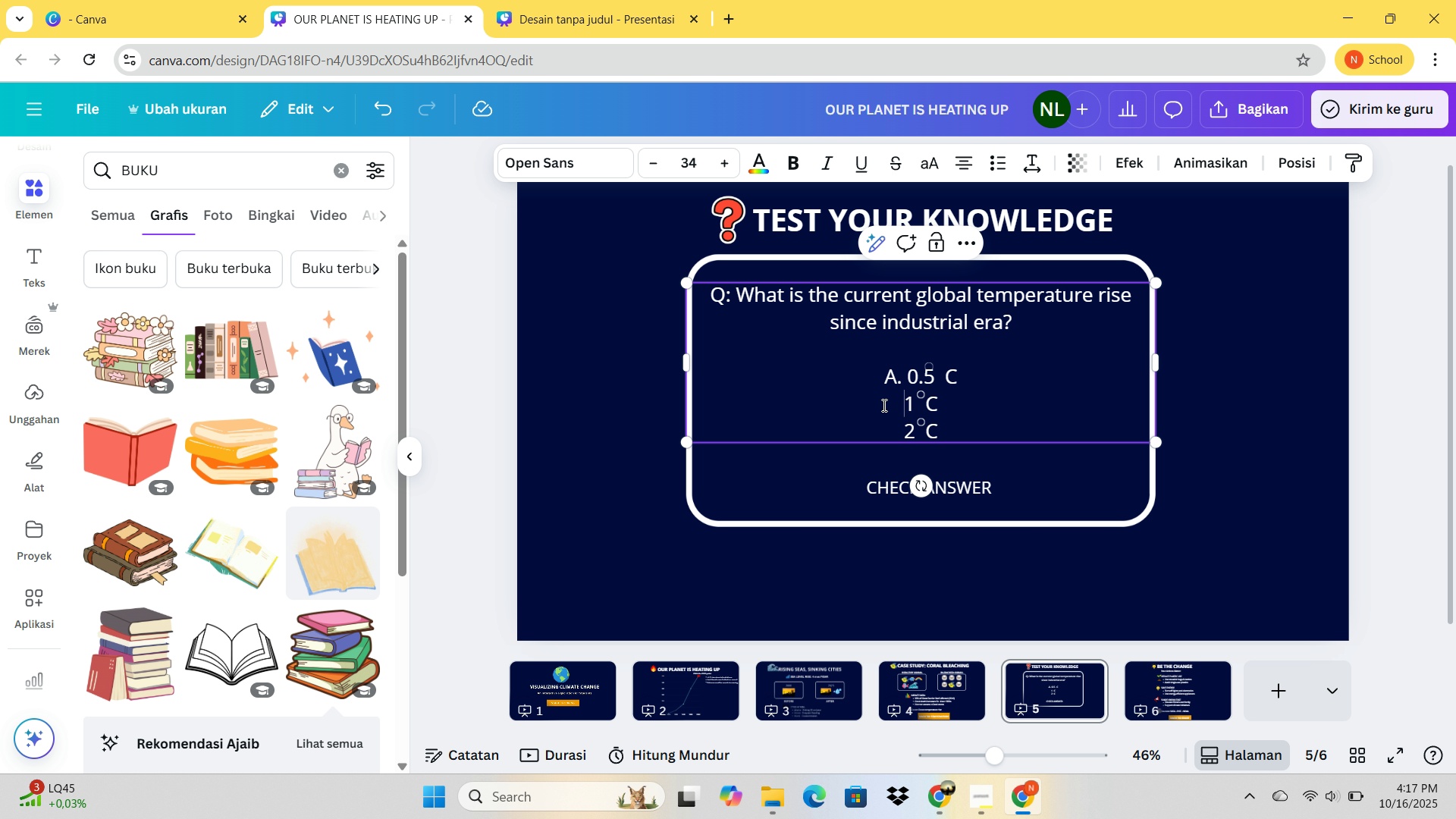 
key(B)
 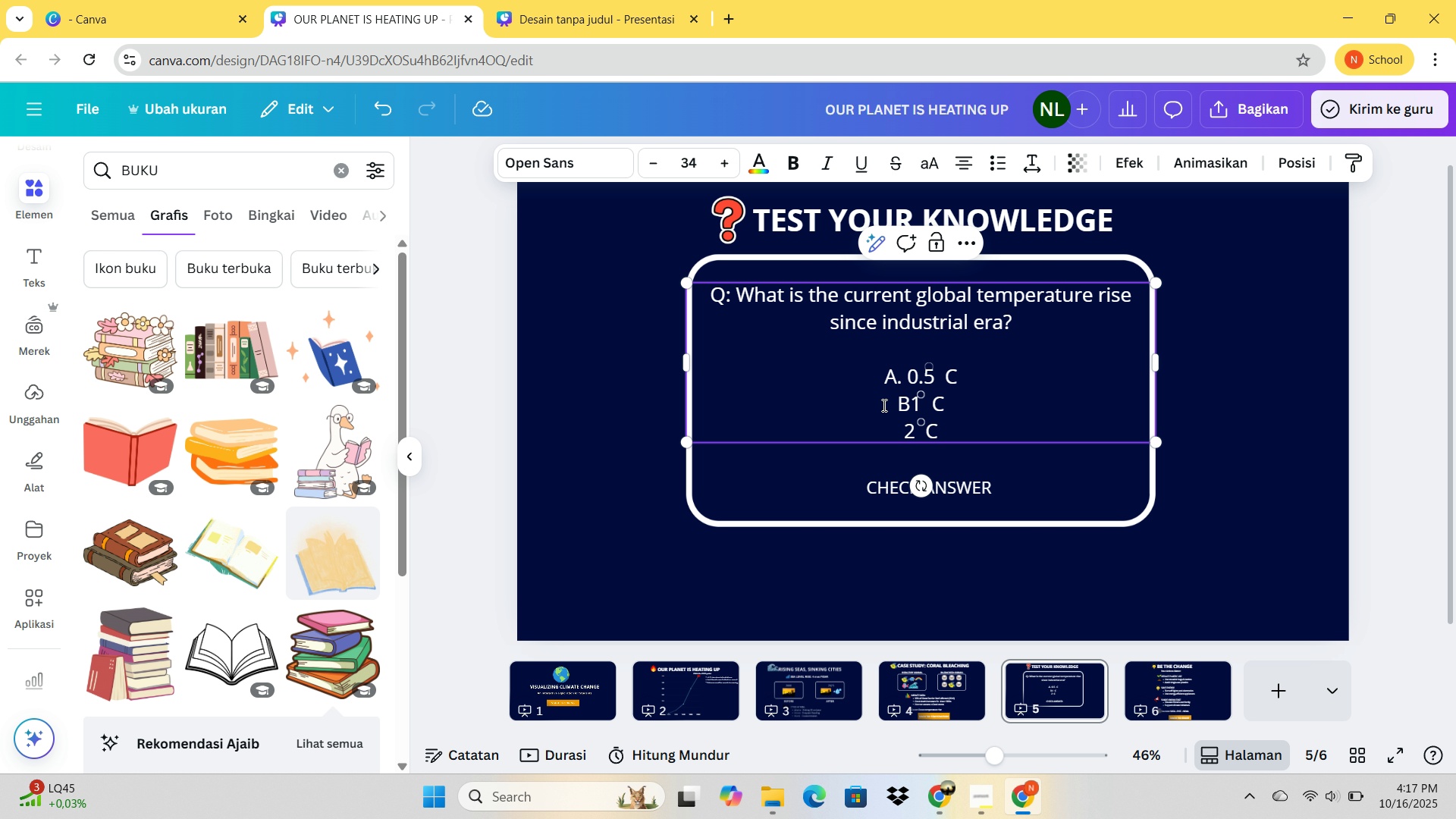 
key(Period)
 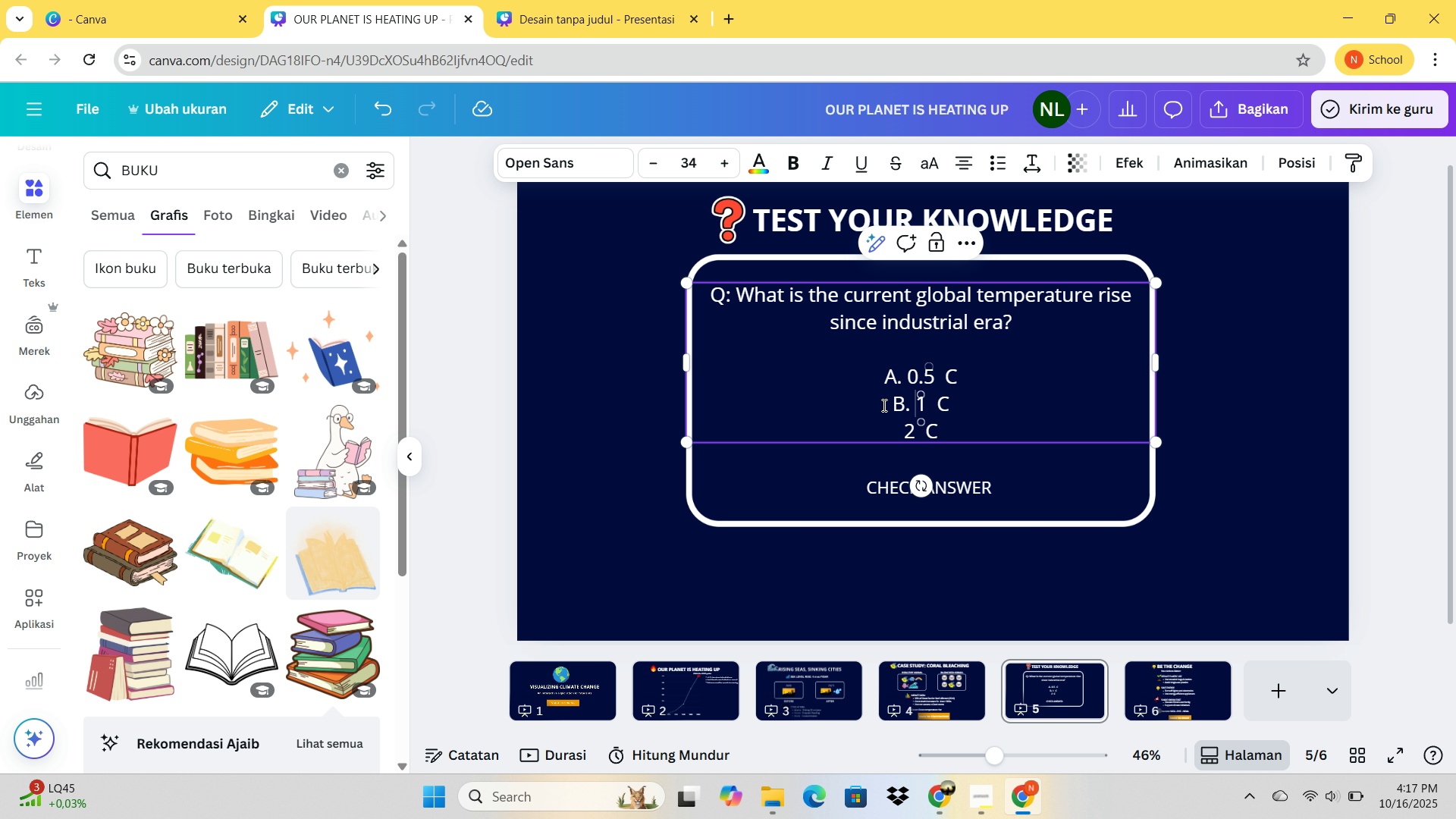 
key(Space)
 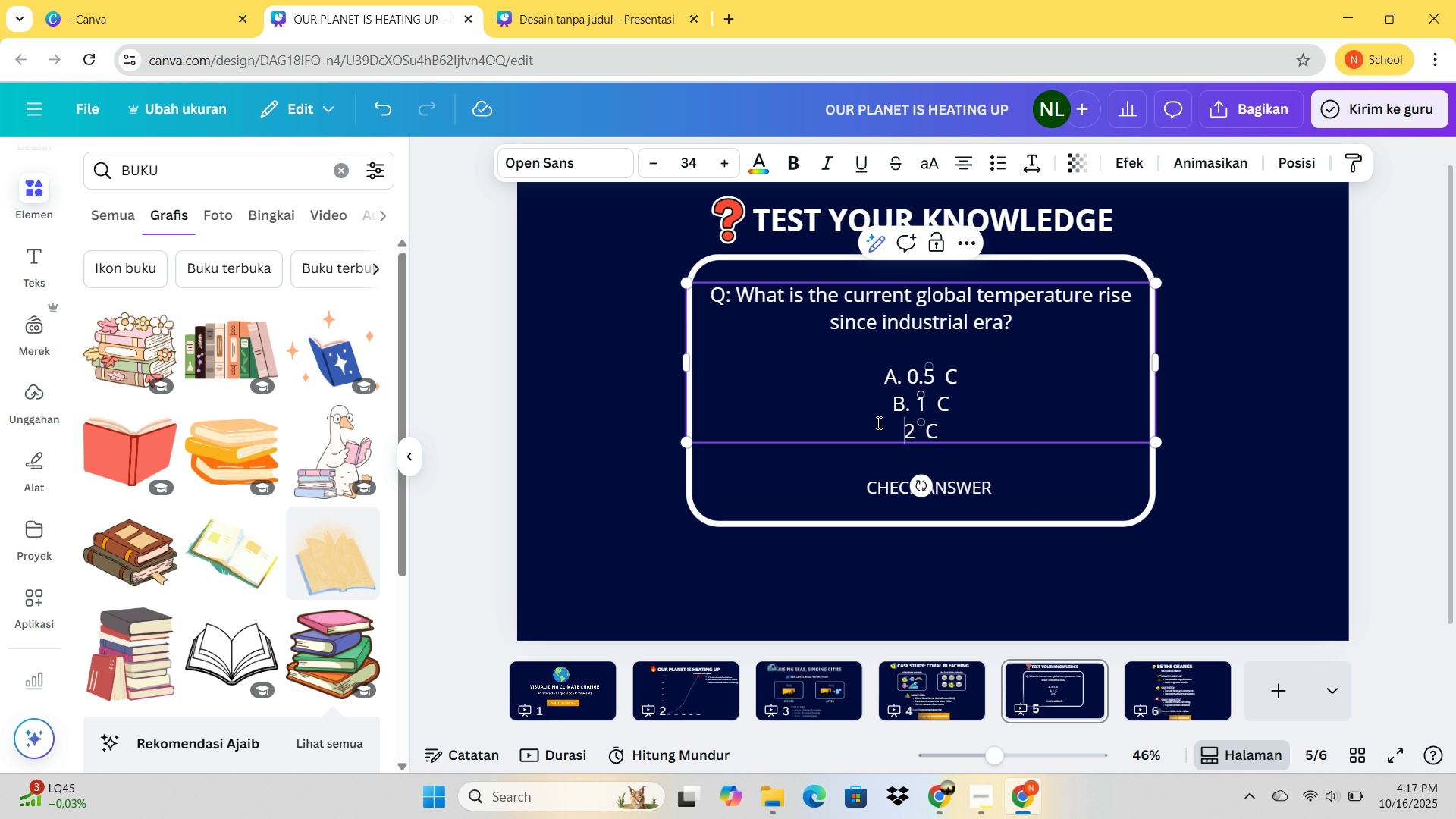 
left_click([877, 422])
 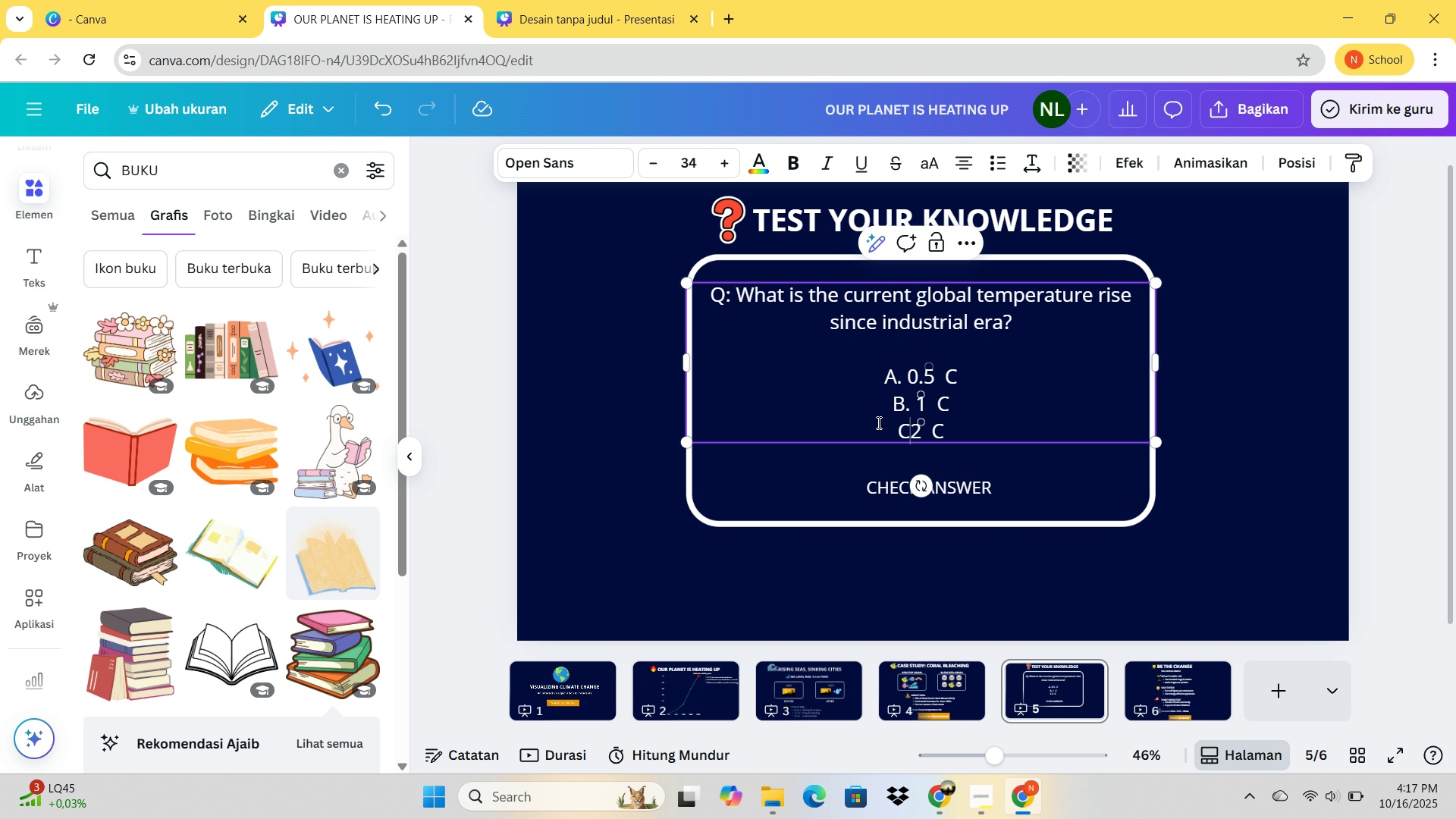 
key(C)
 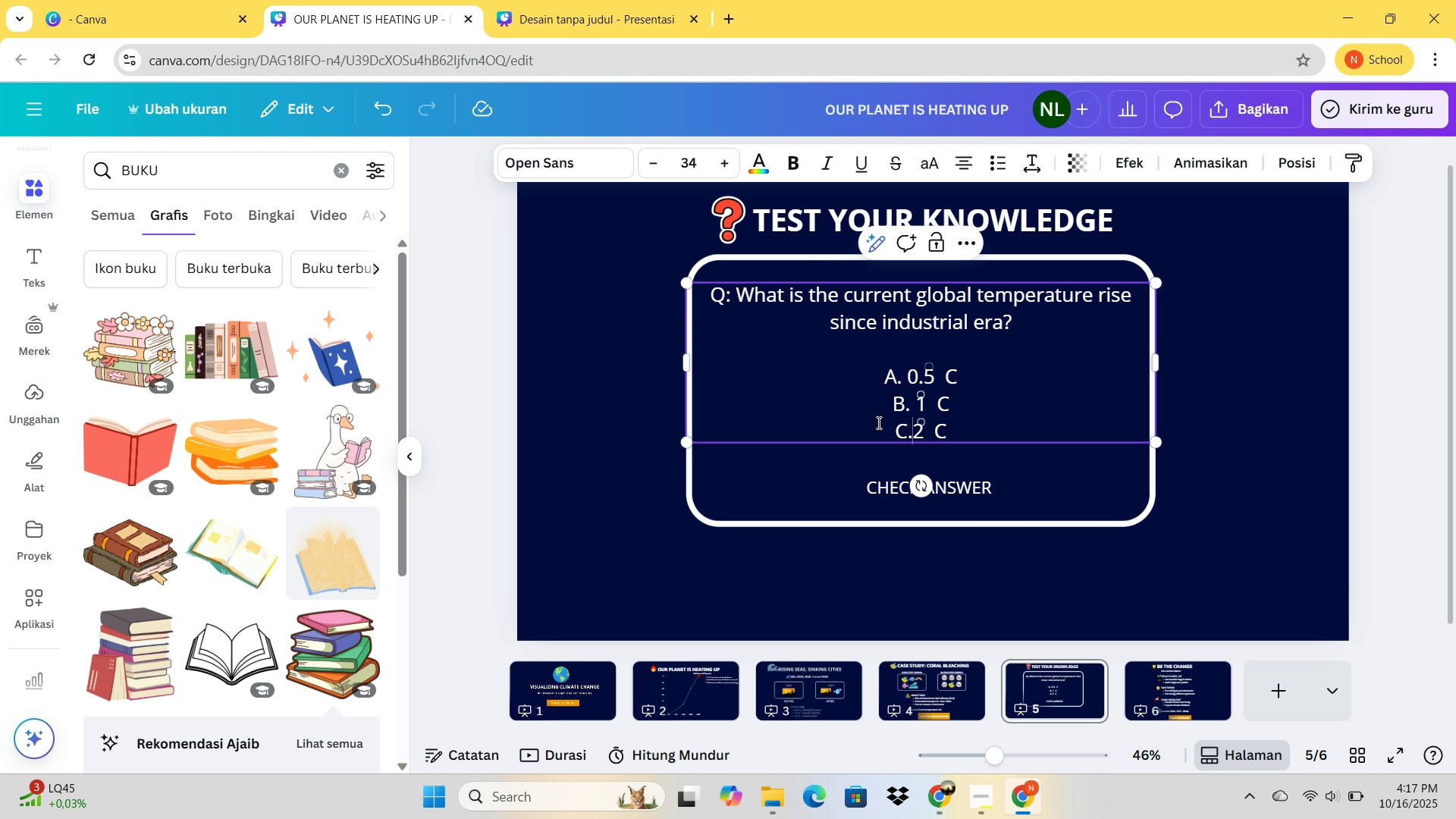 
key(Period)
 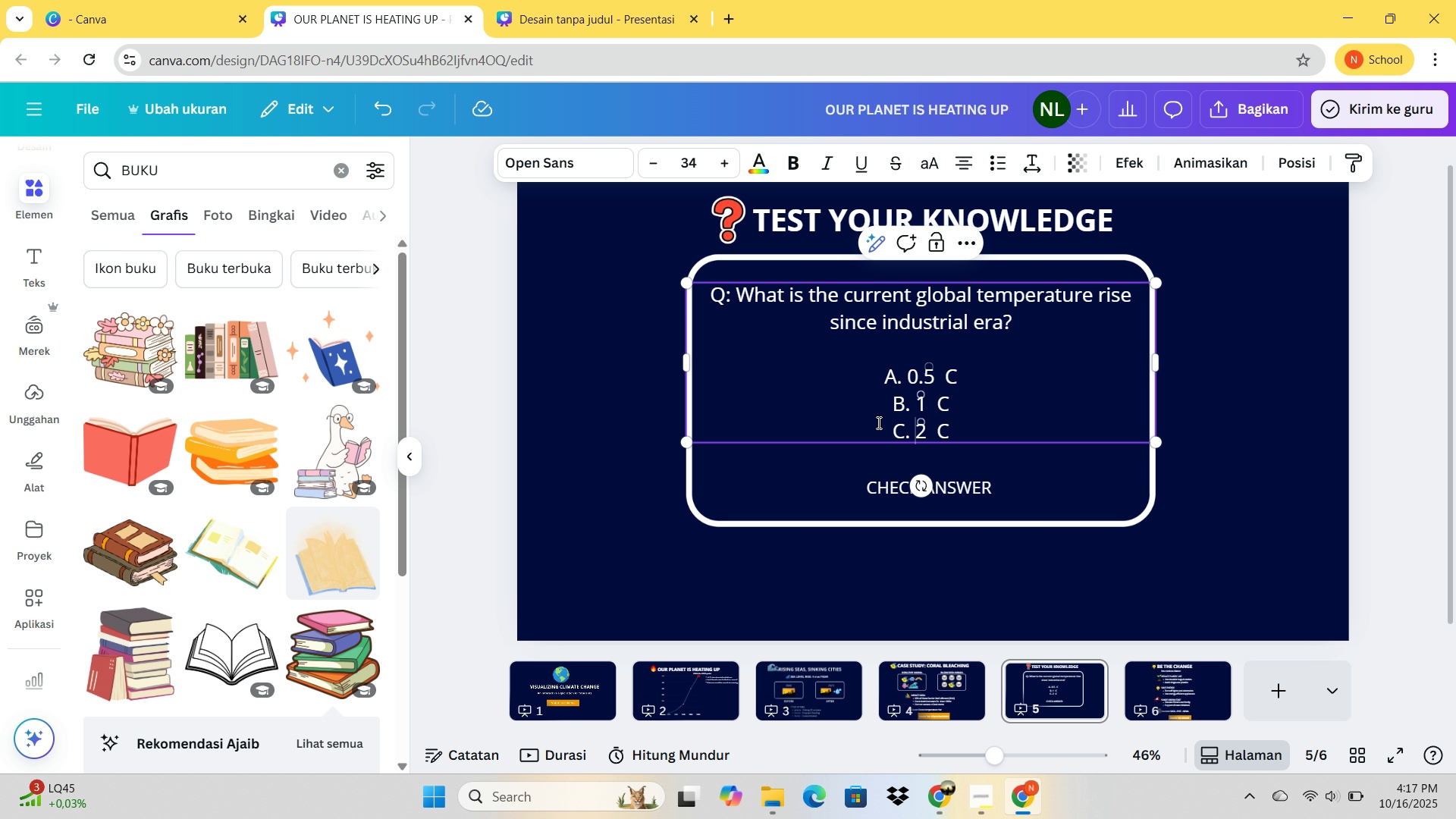 
key(Space)
 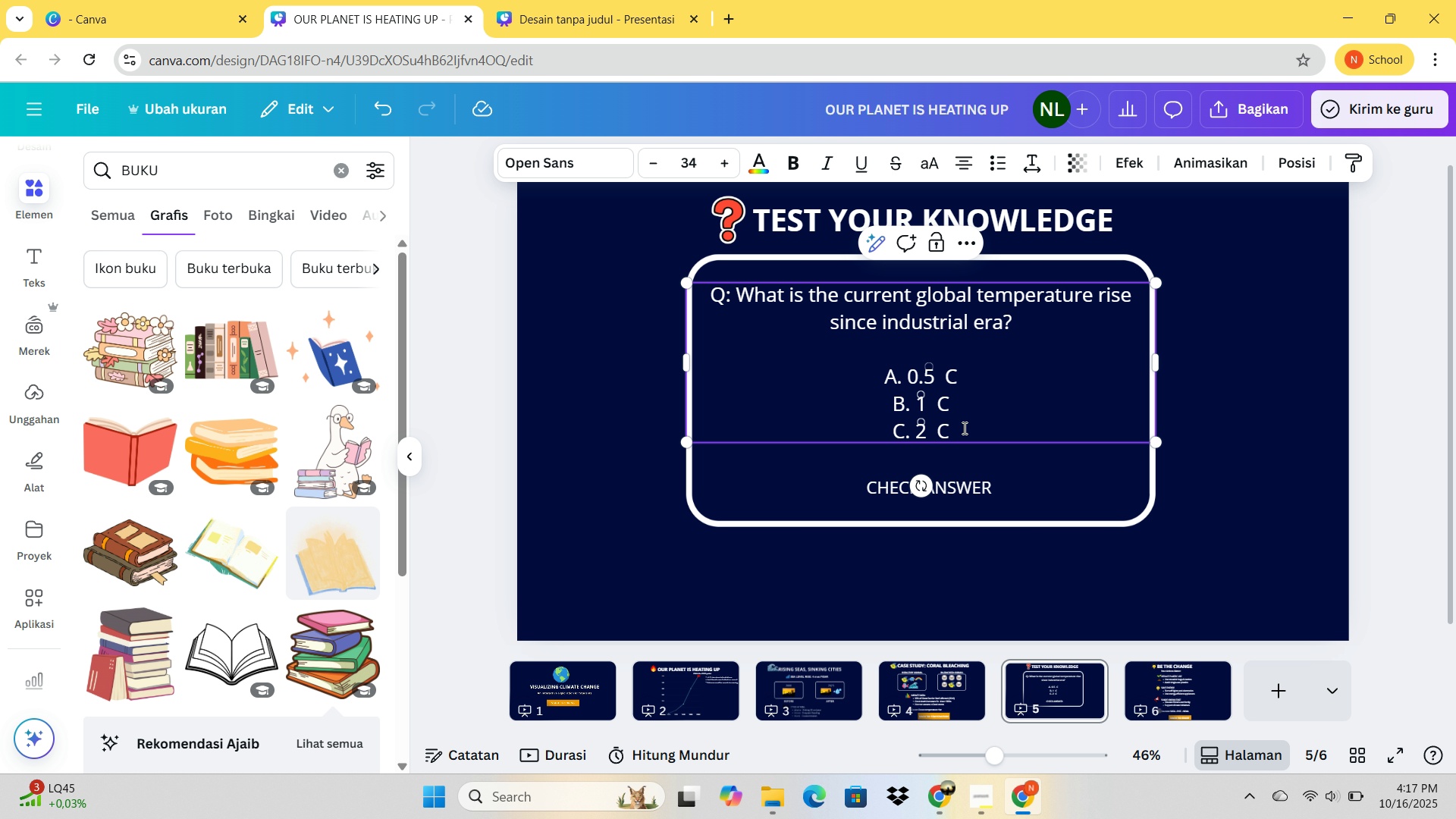 
left_click([979, 424])
 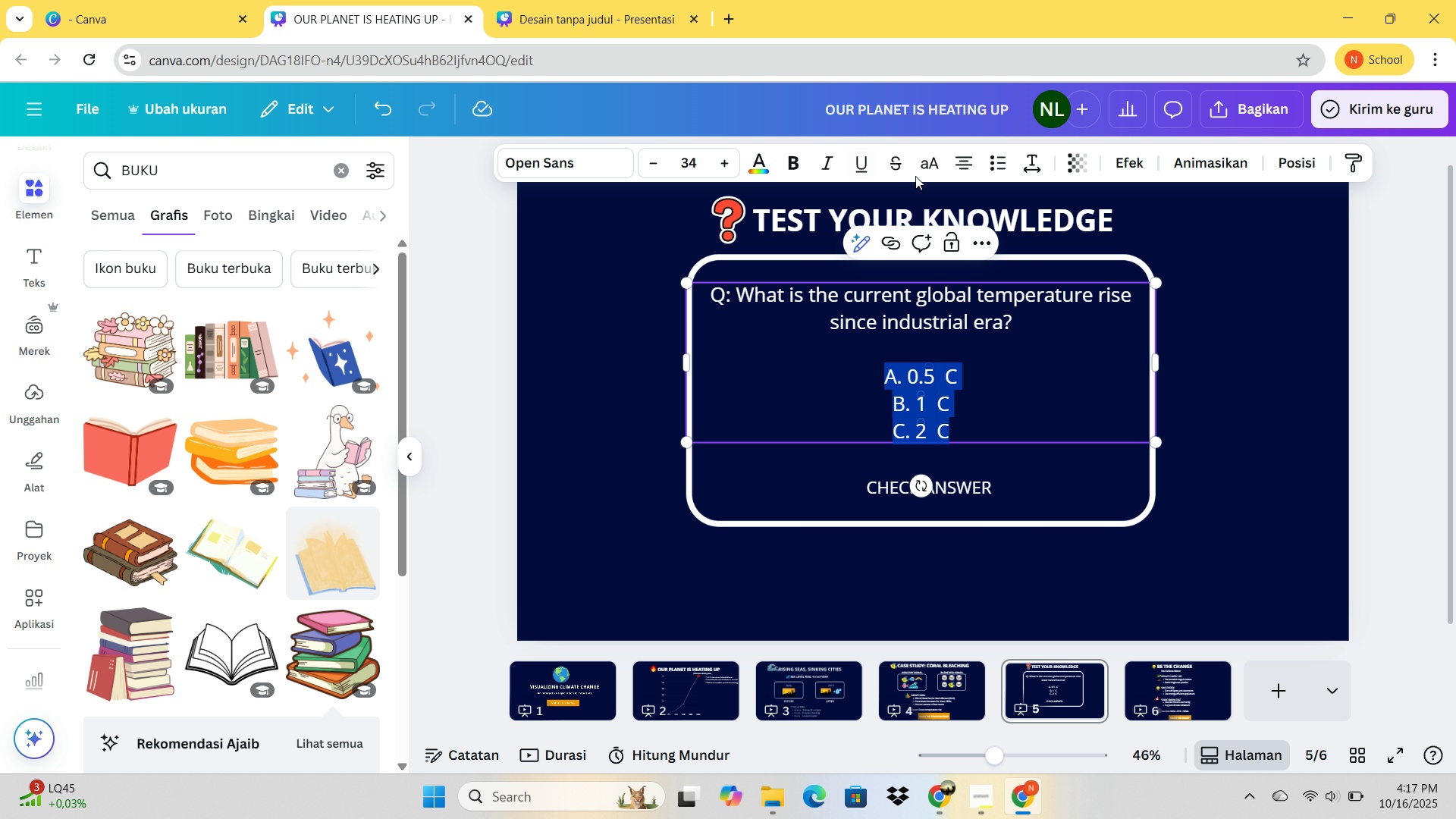 
left_click_drag(start_coordinate=[979, 425], to_coordinate=[887, 368])
 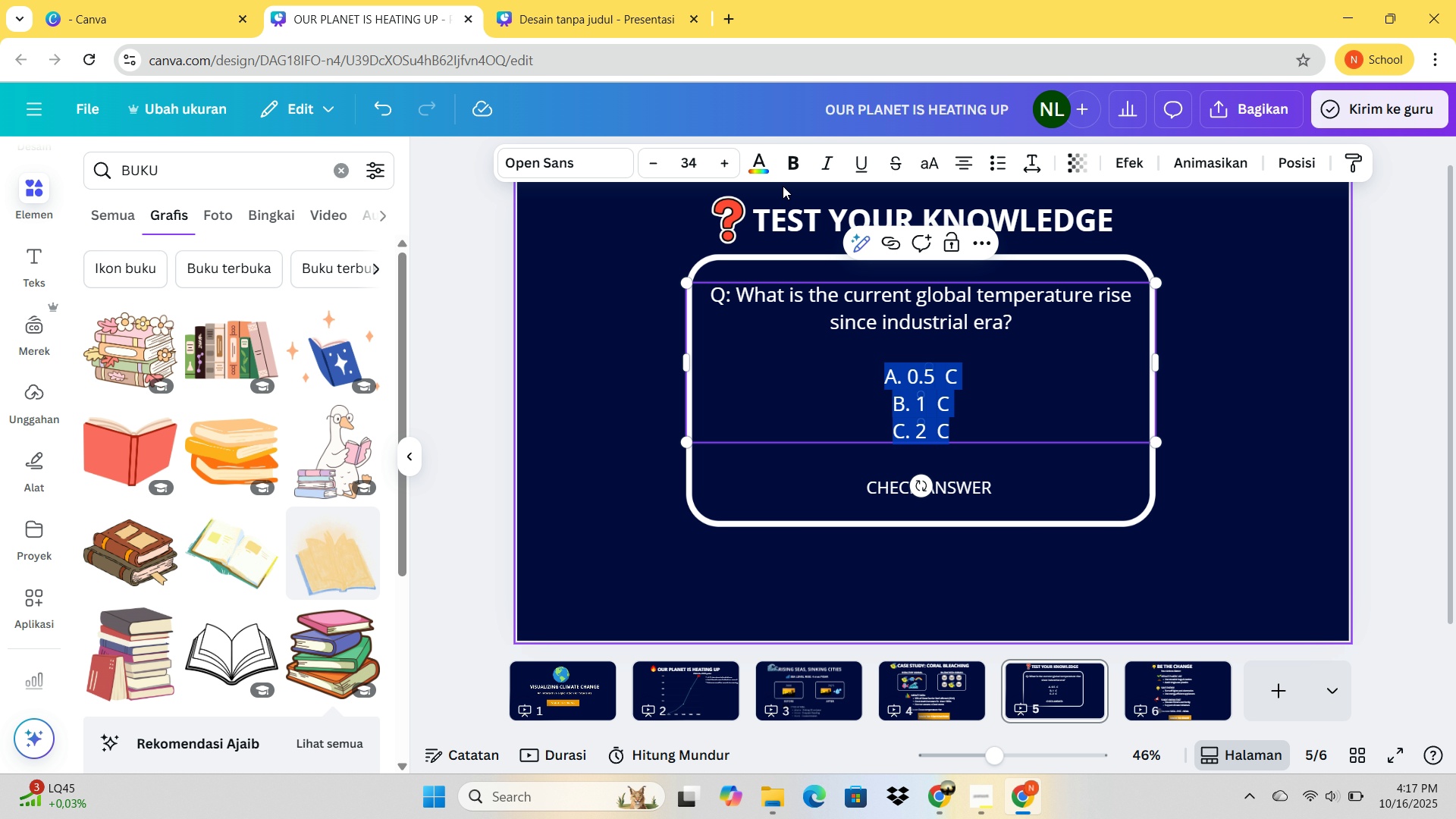 
left_click([960, 163])
 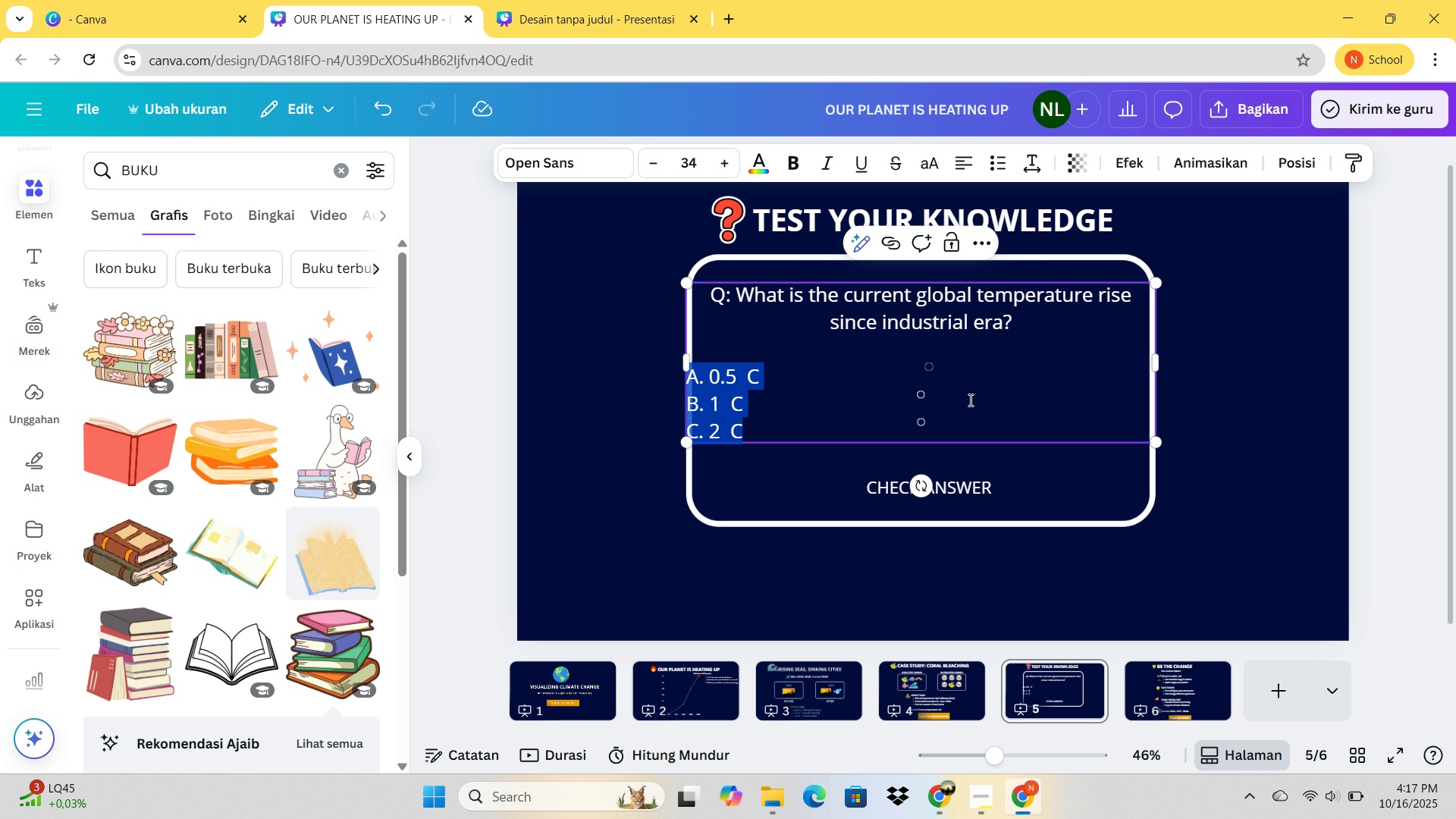 
left_click([1191, 475])
 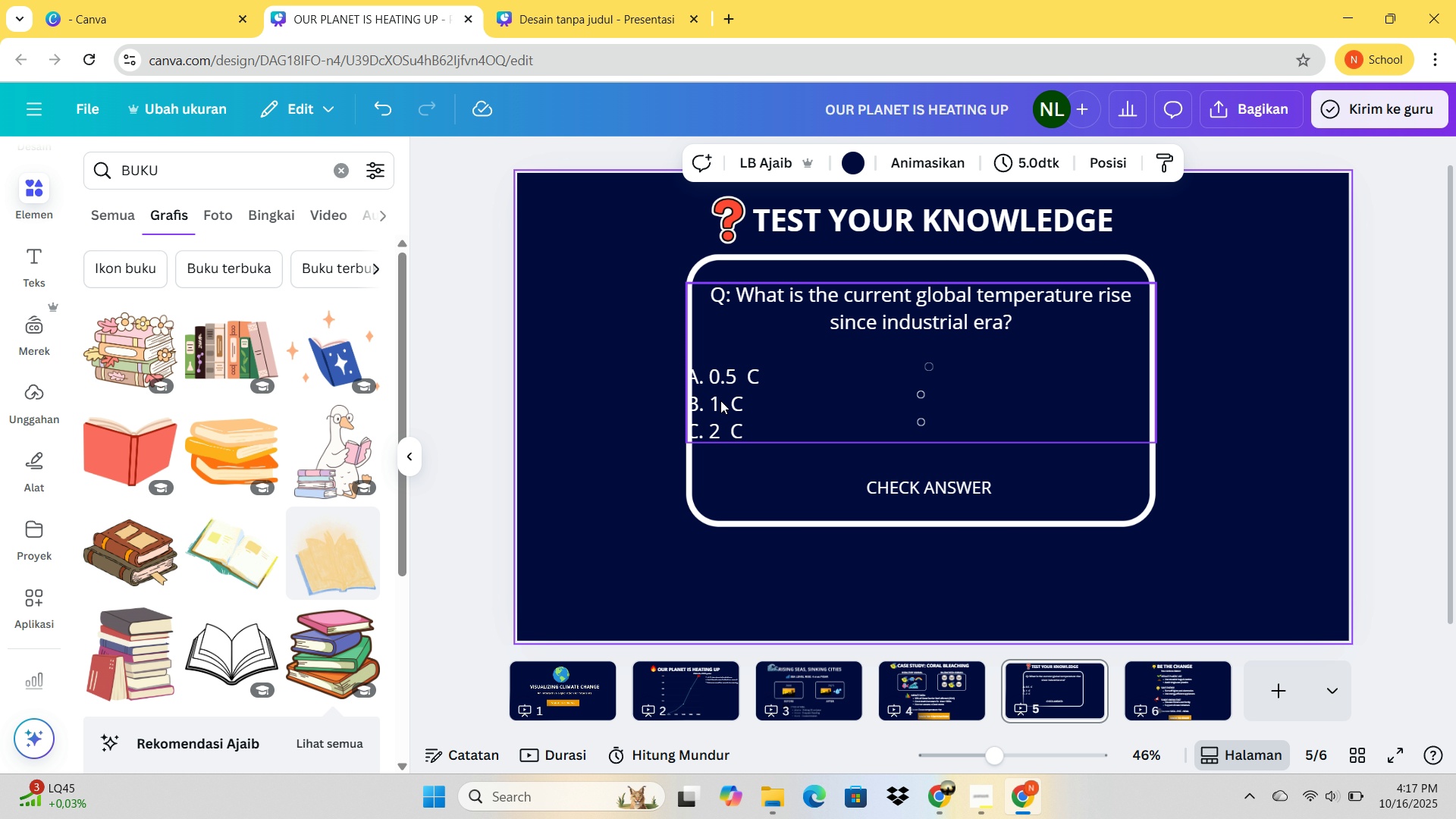 
left_click([736, 367])
 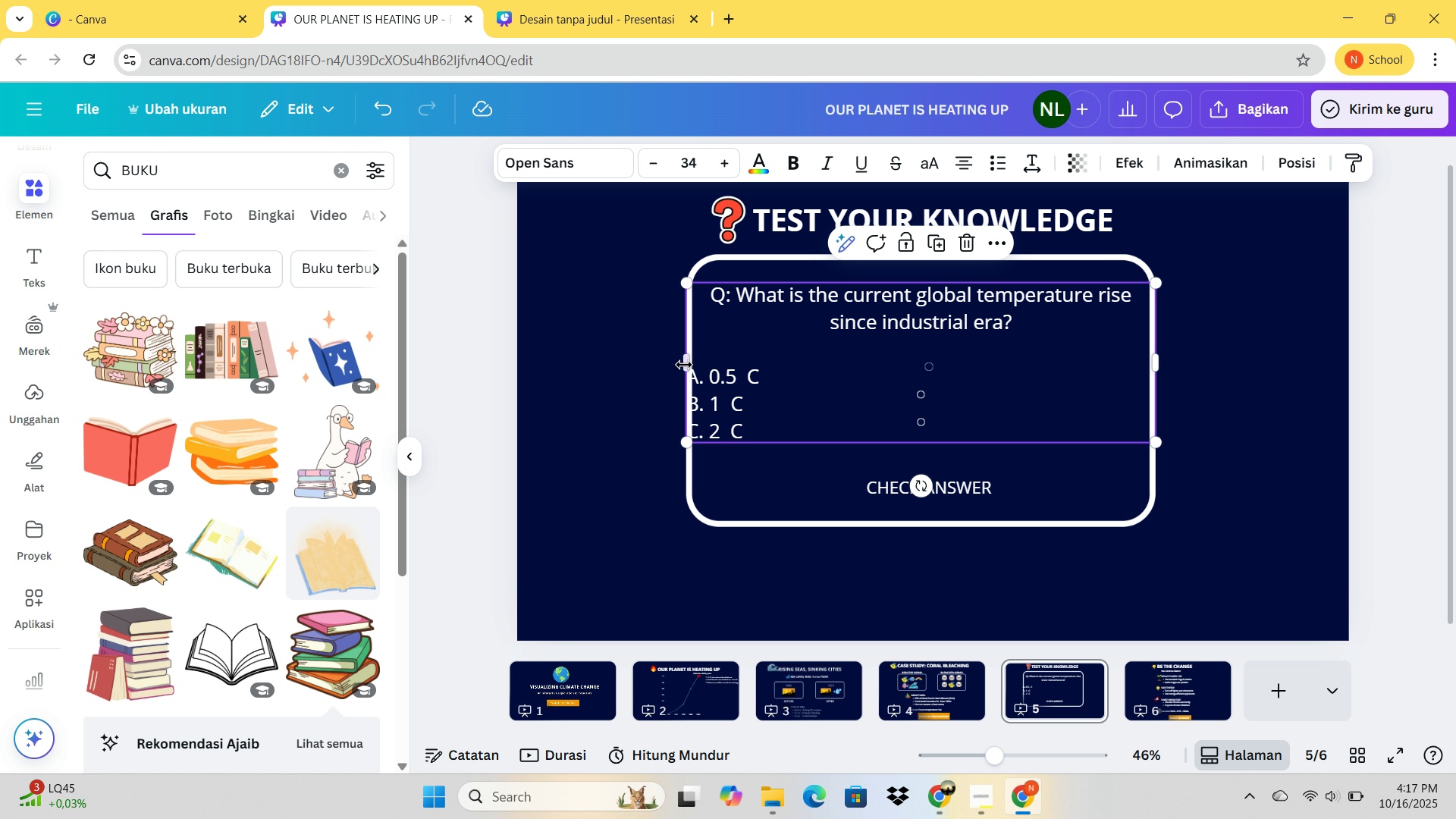 
left_click_drag(start_coordinate=[683, 364], to_coordinate=[688, 365])
 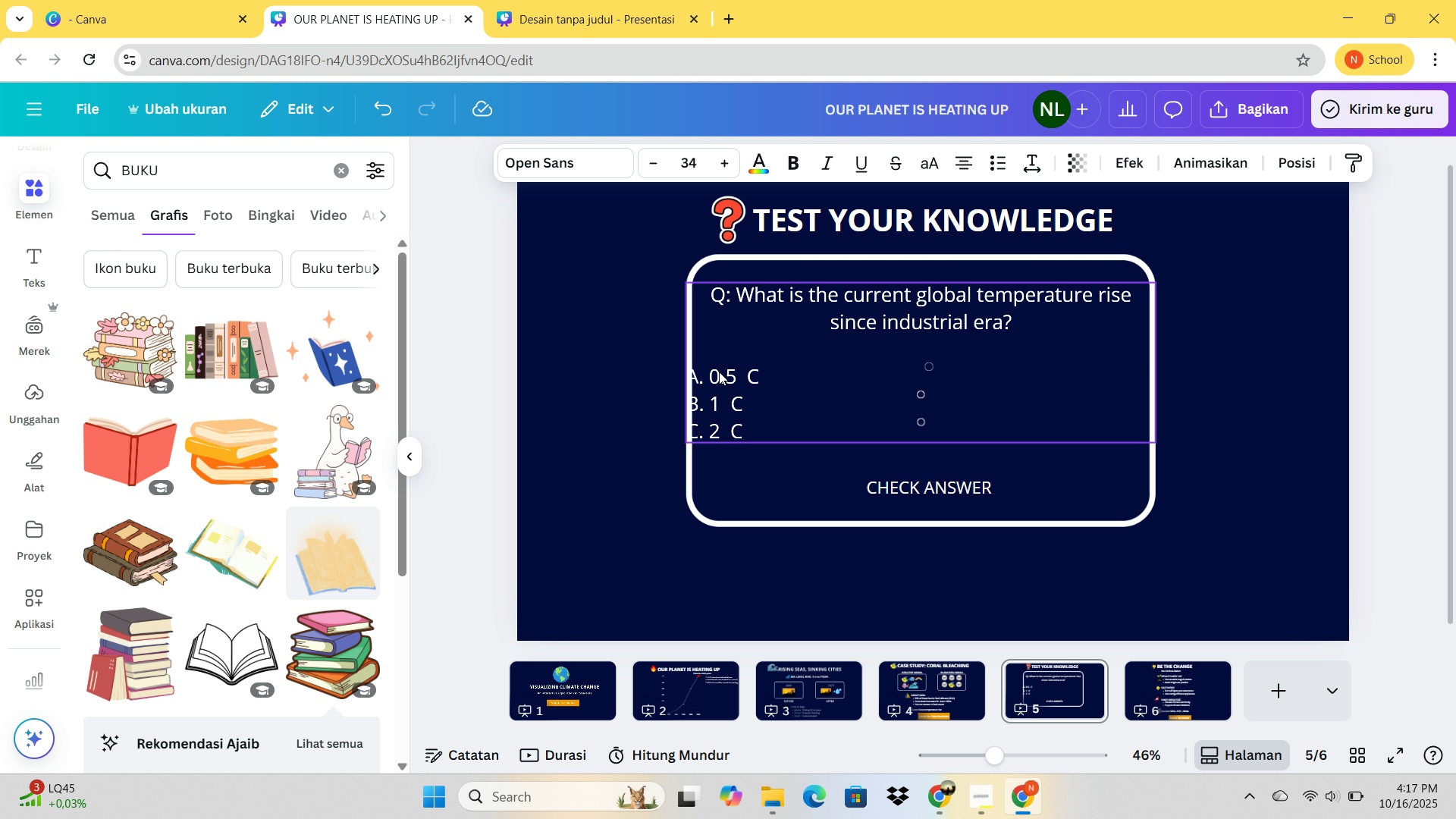 
left_click_drag(start_coordinate=[689, 365], to_coordinate=[698, 367])
 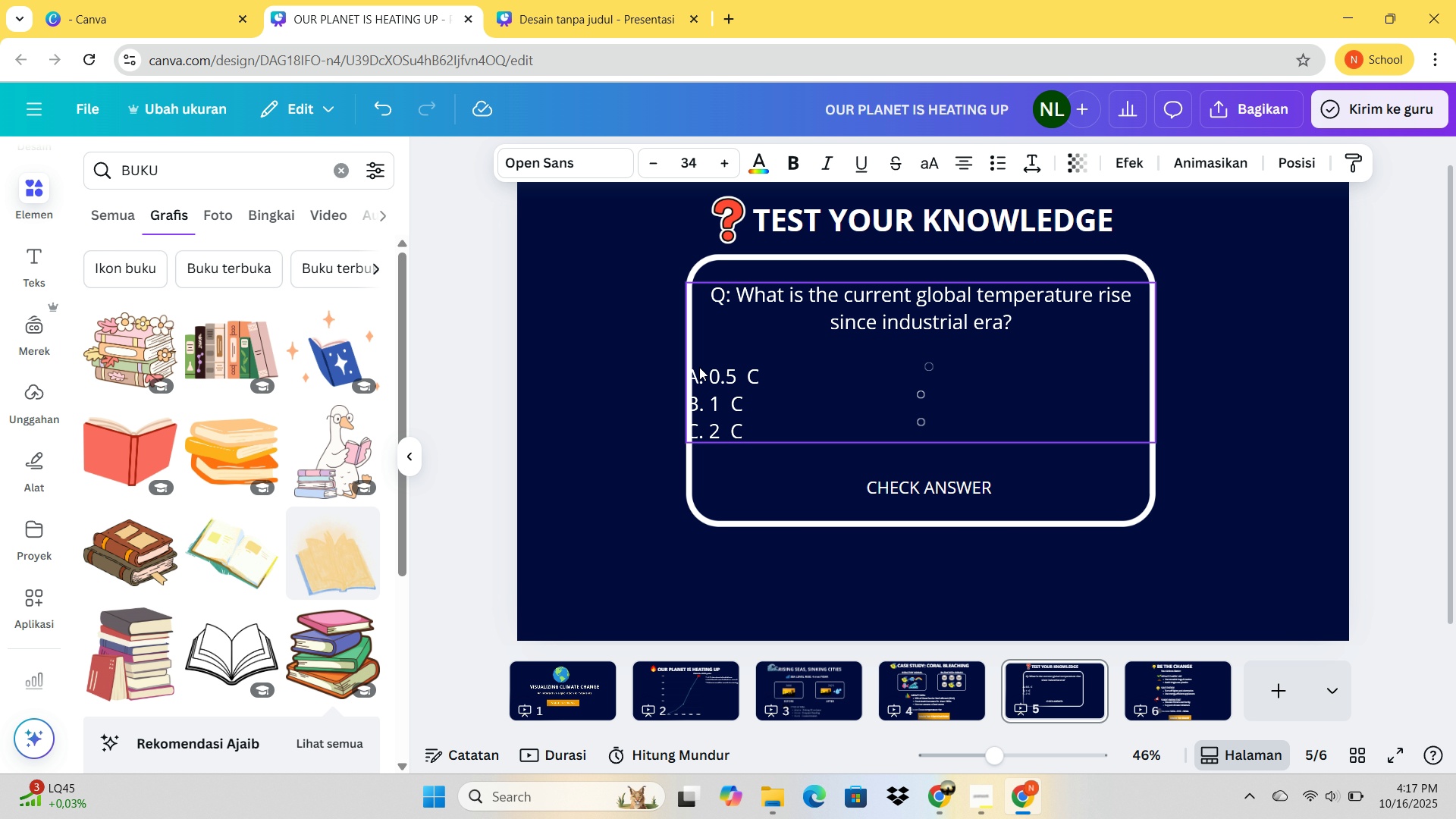 
left_click_drag(start_coordinate=[701, 367], to_coordinate=[704, 368])
 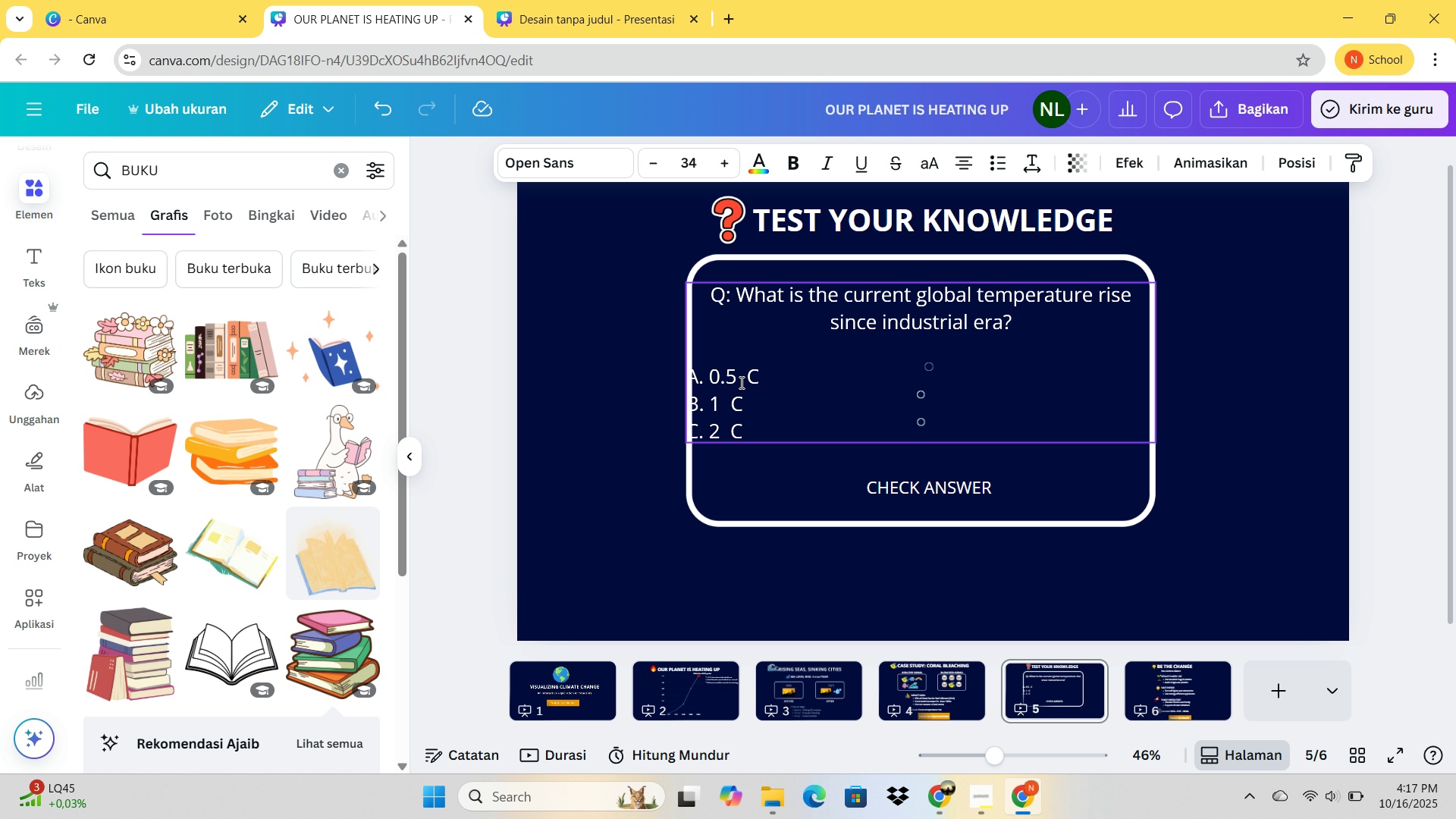 
left_click([740, 382])
 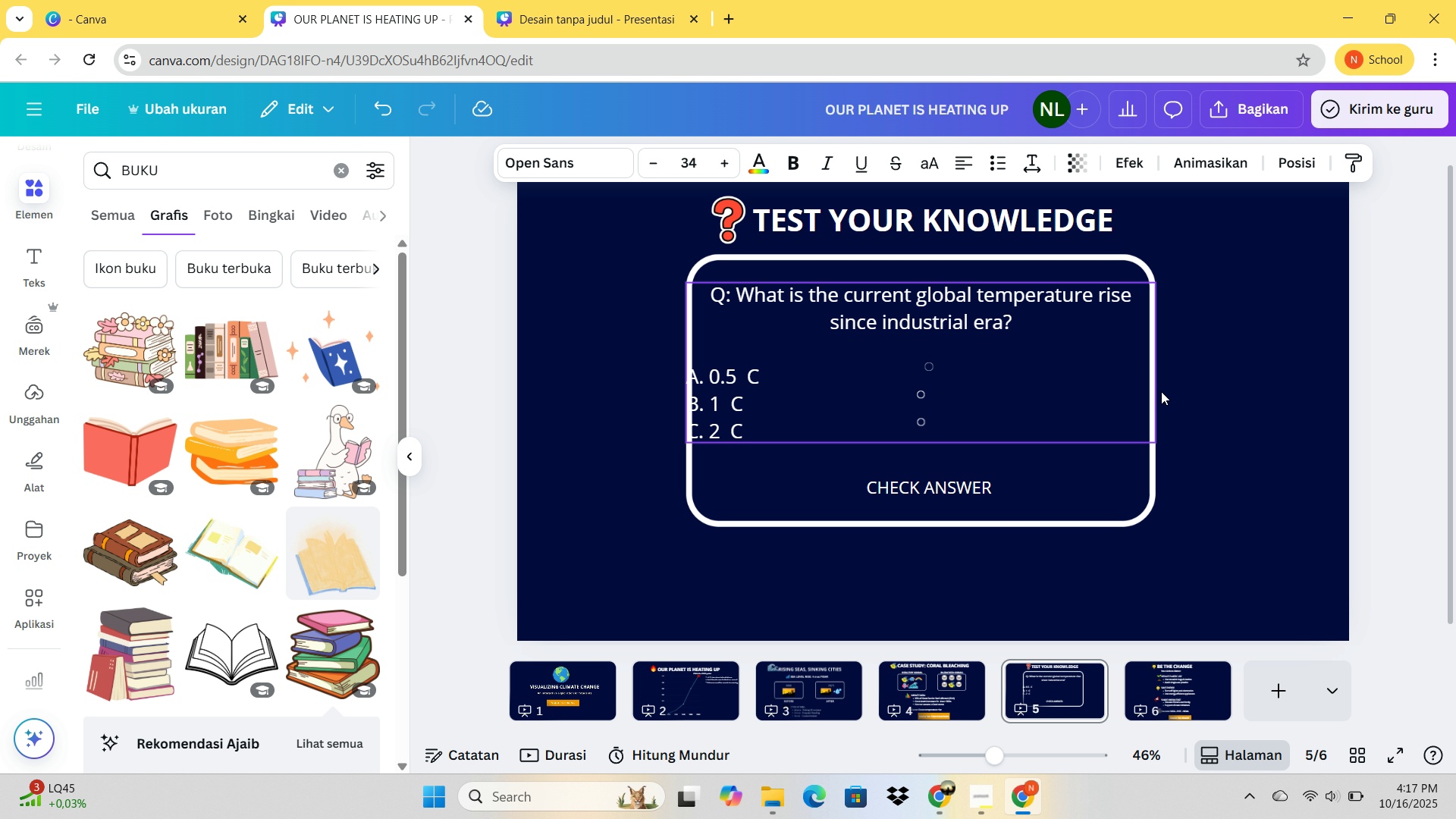 
left_click([1210, 397])
 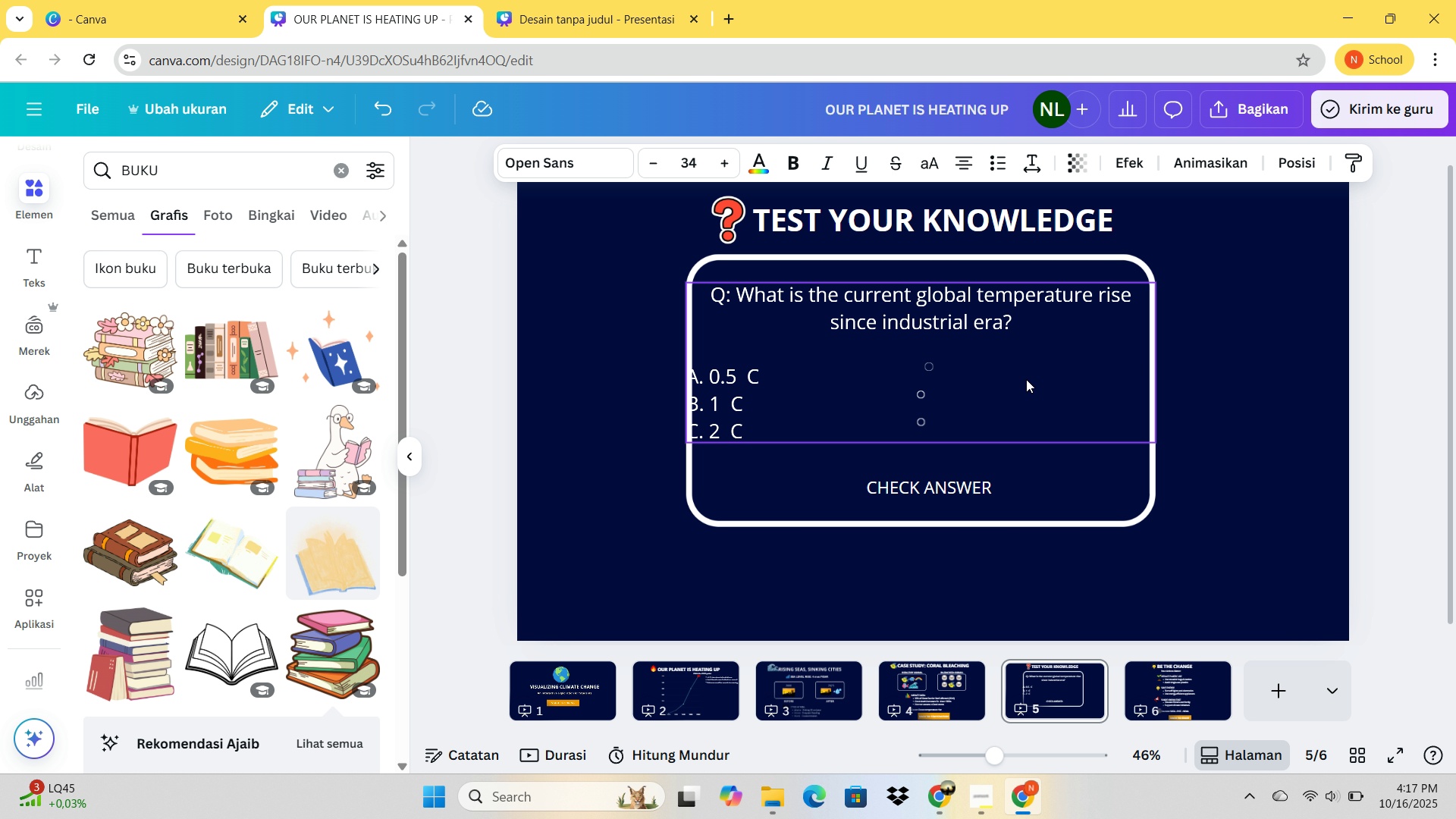 
left_click([1026, 379])
 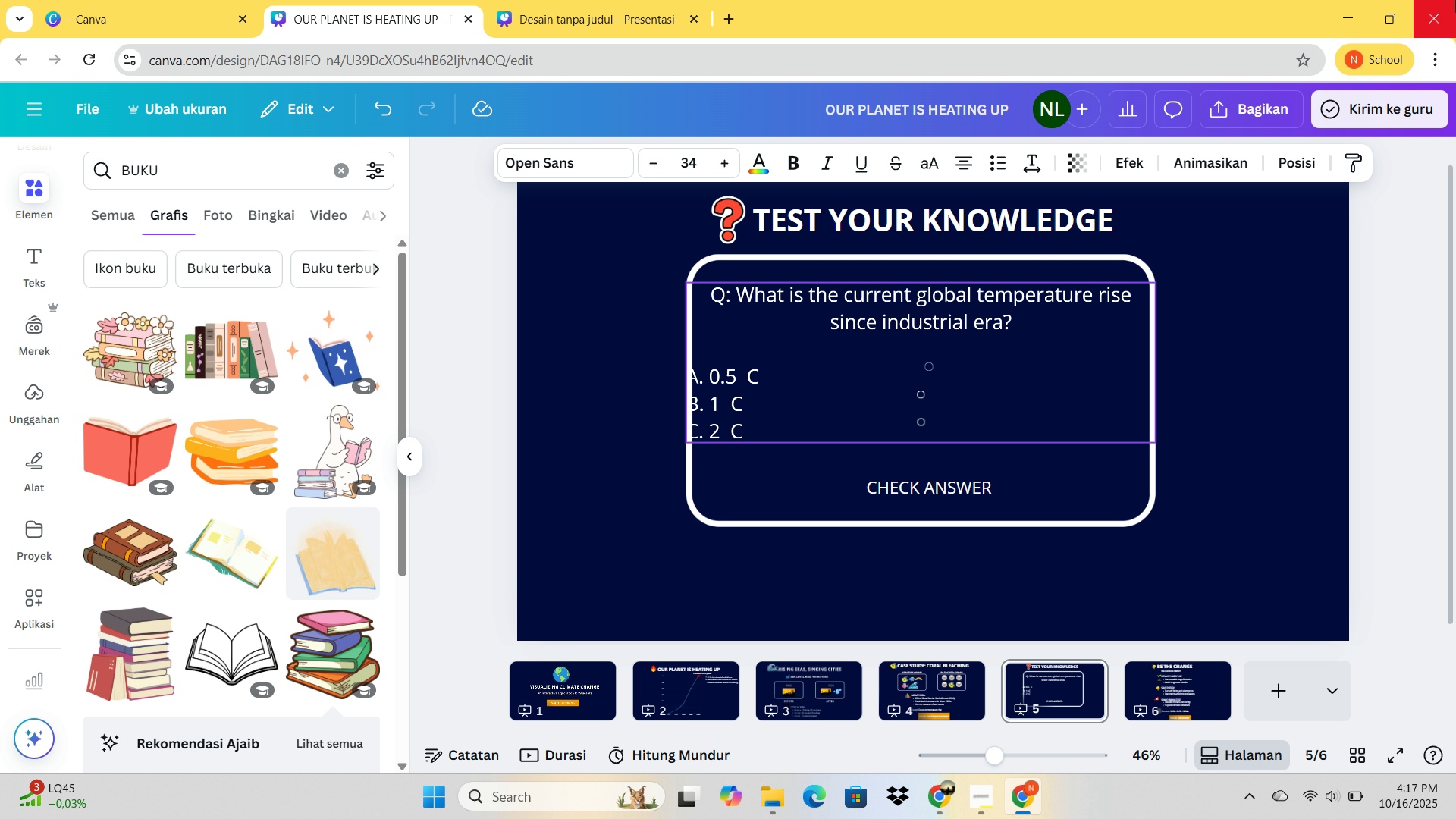 
left_click([1455, 0])
 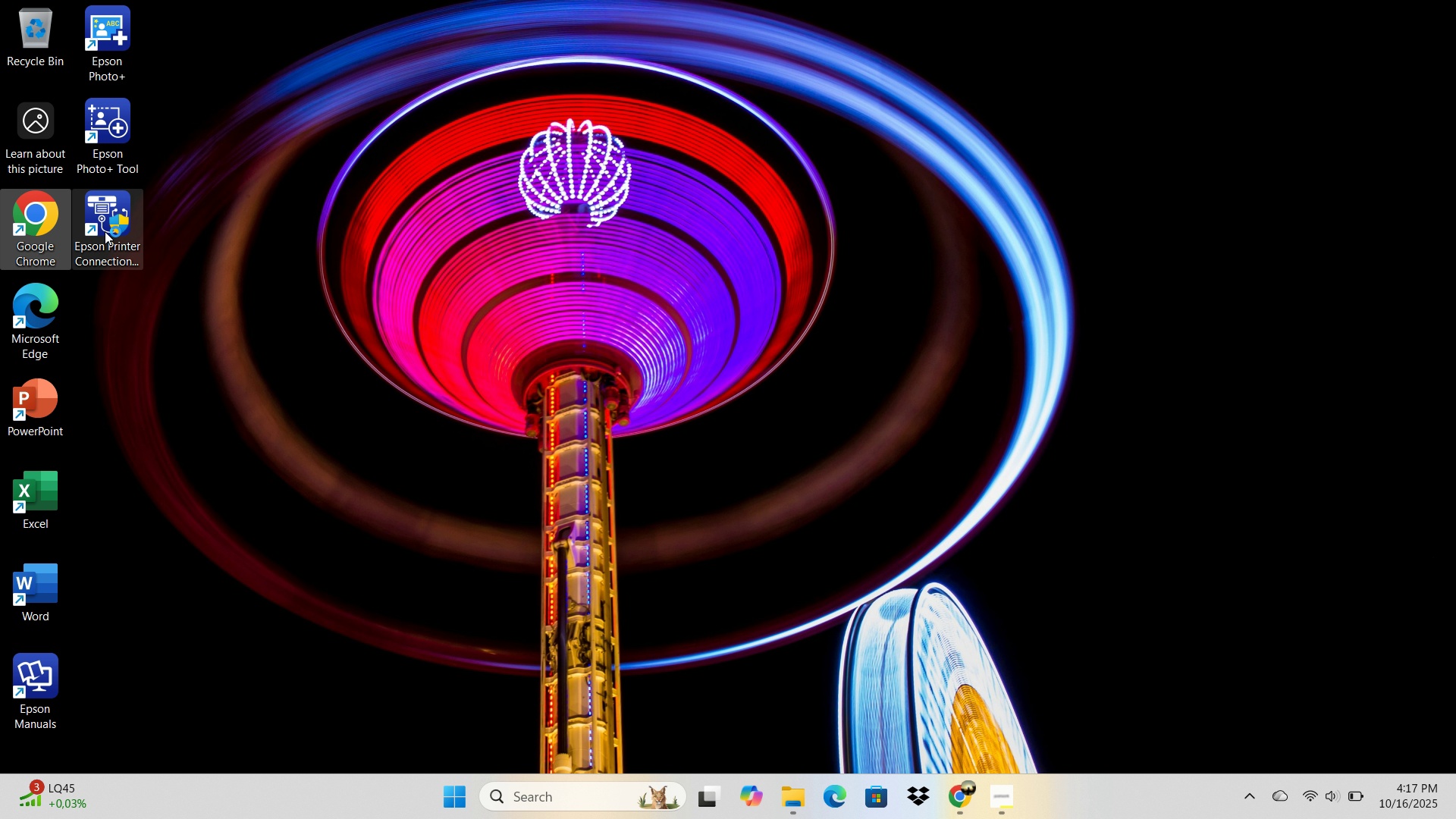 
double_click([52, 235])
 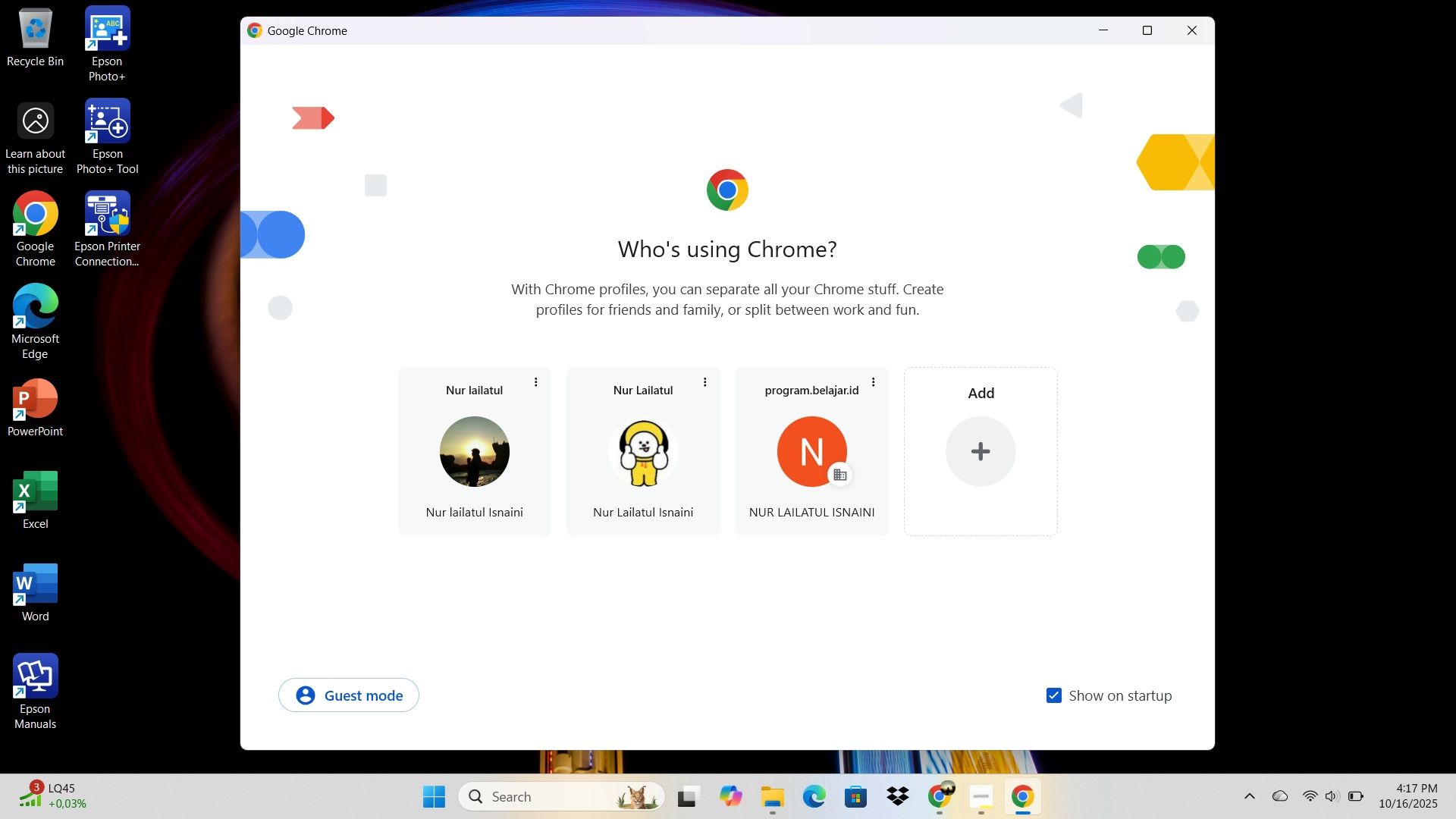 
mouse_move([1436, 271])
 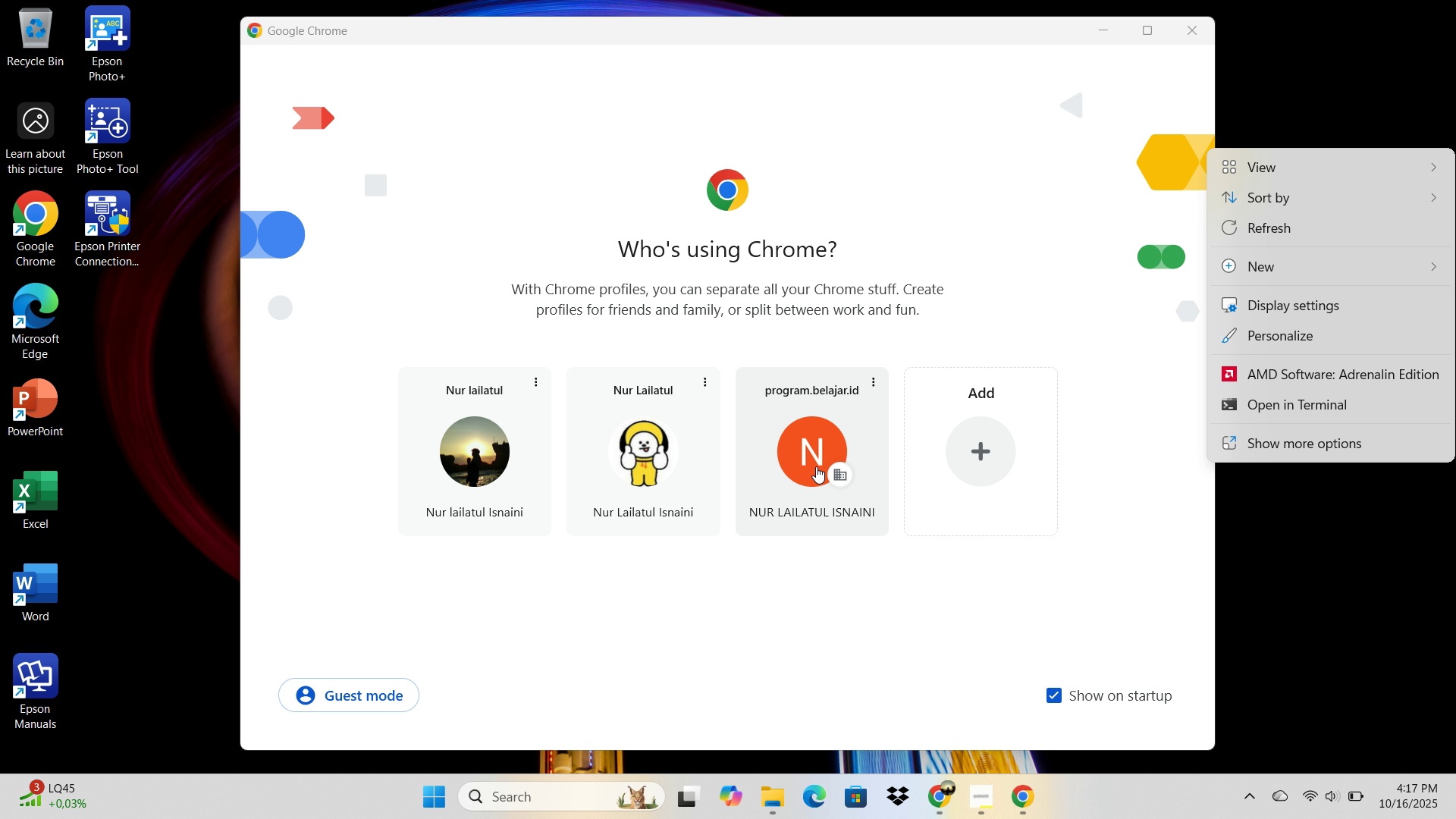 
left_click([820, 464])
 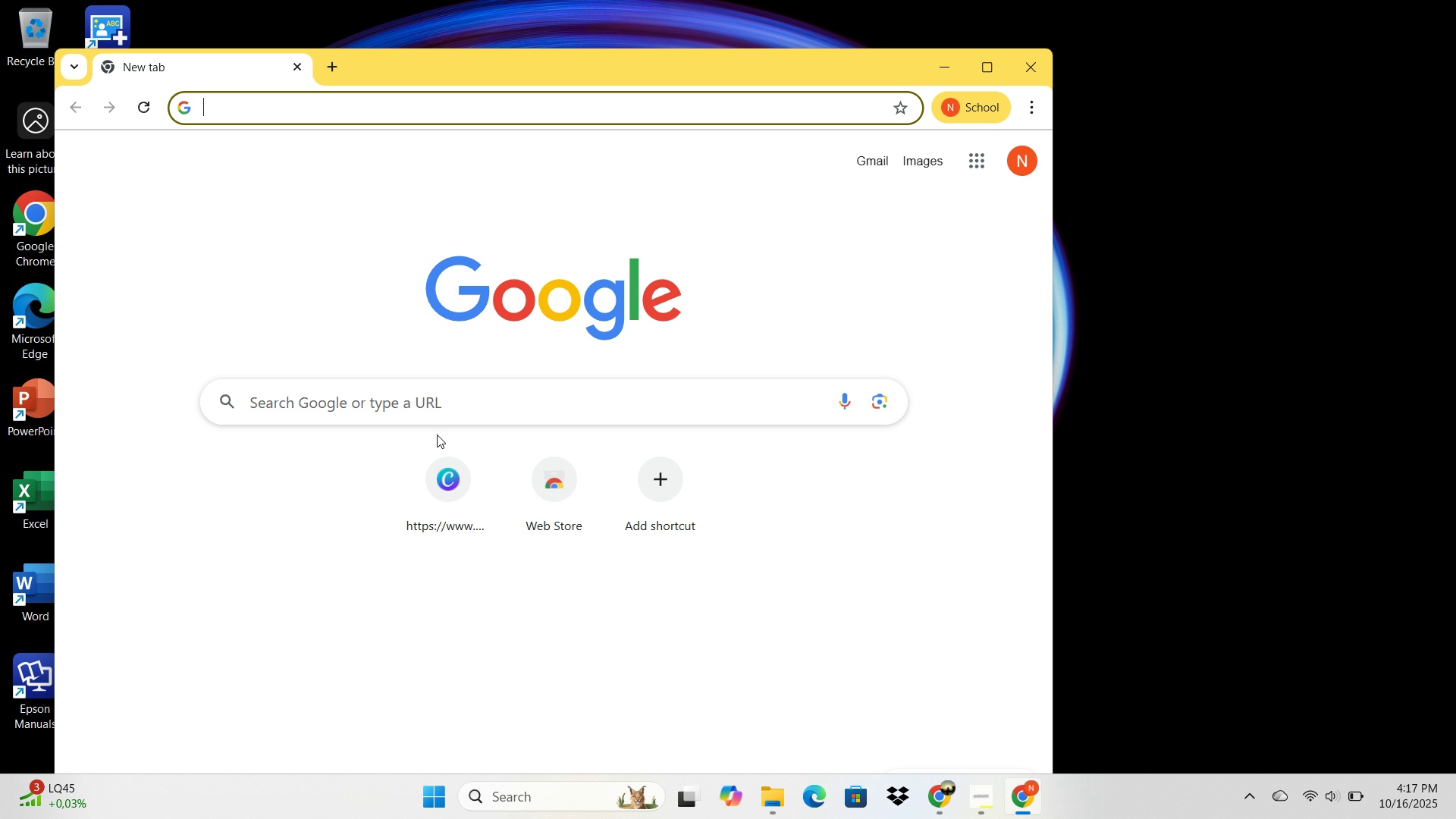 
left_click([441, 500])
 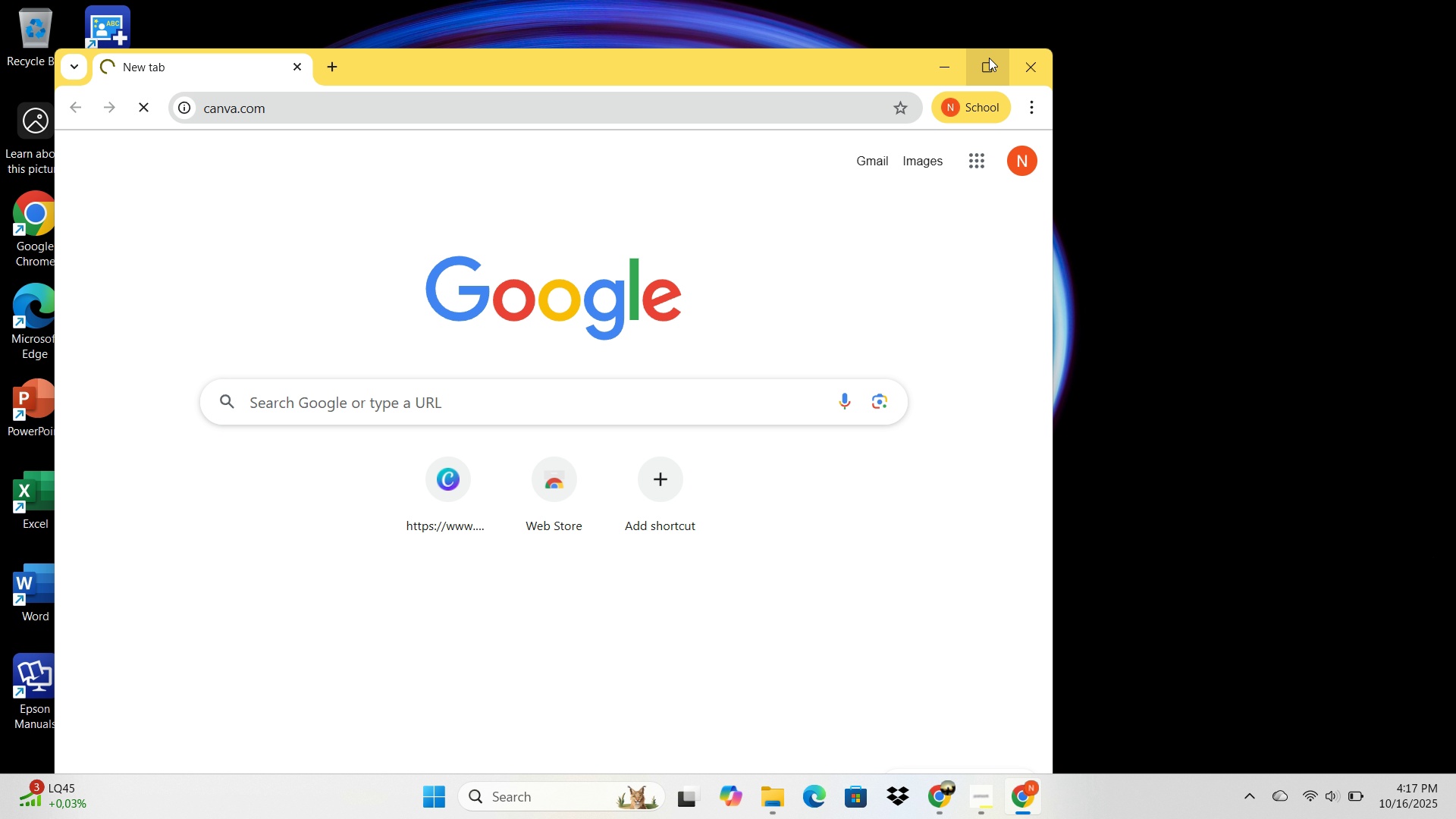 
left_click([989, 59])
 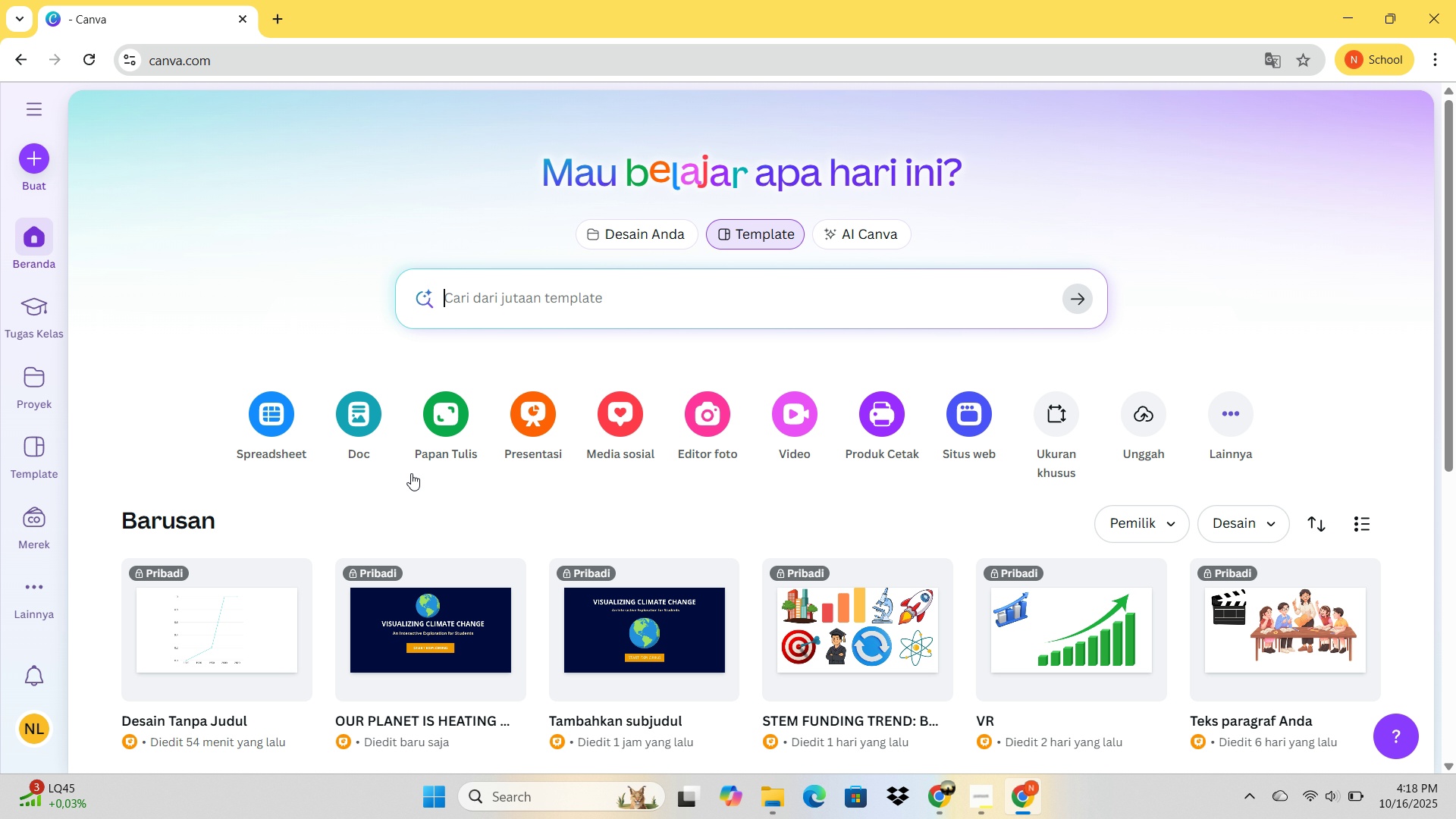 
wait(7.21)
 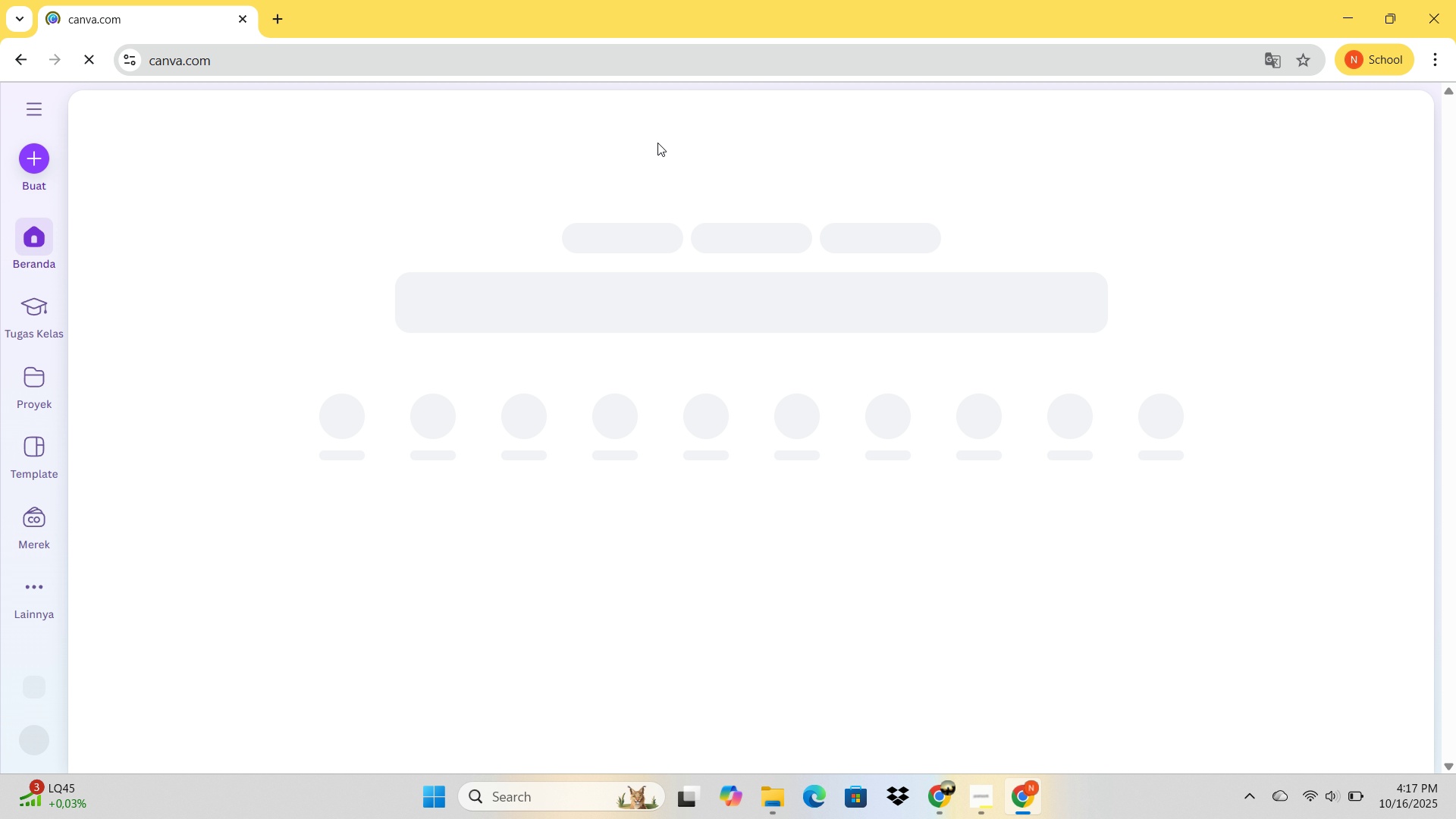 
left_click([383, 644])
 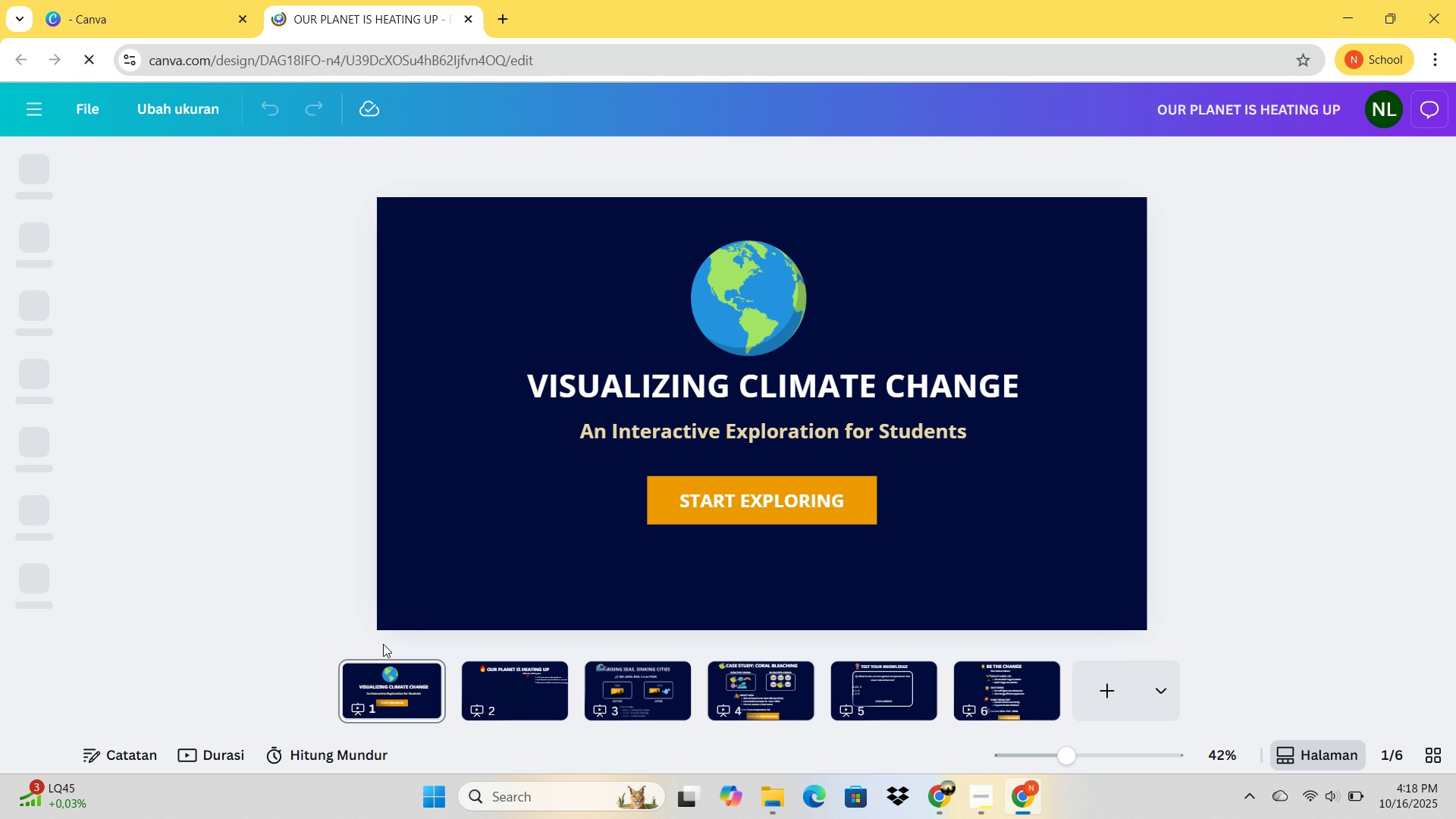 
wait(6.06)
 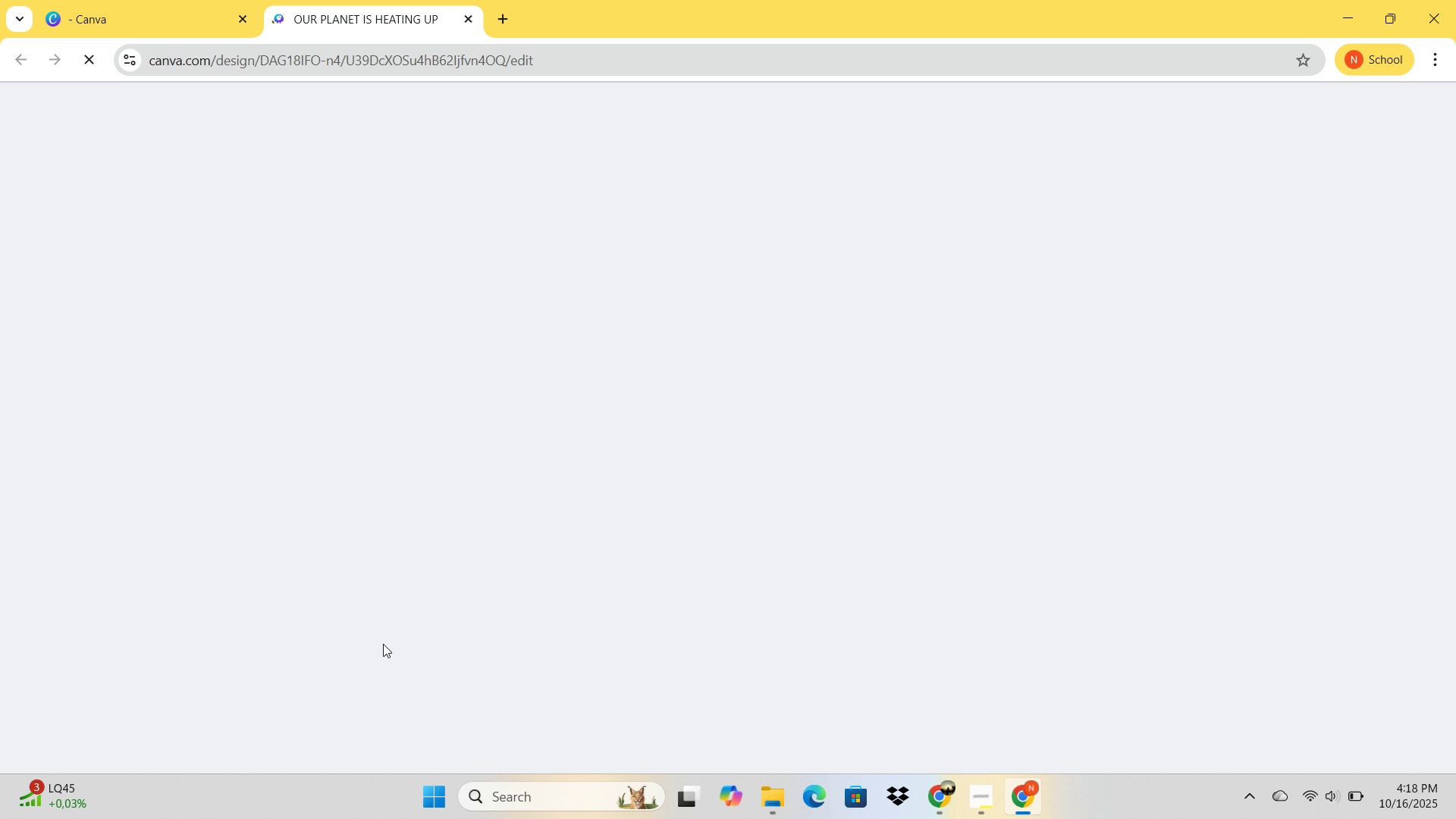 
left_click([654, 515])
 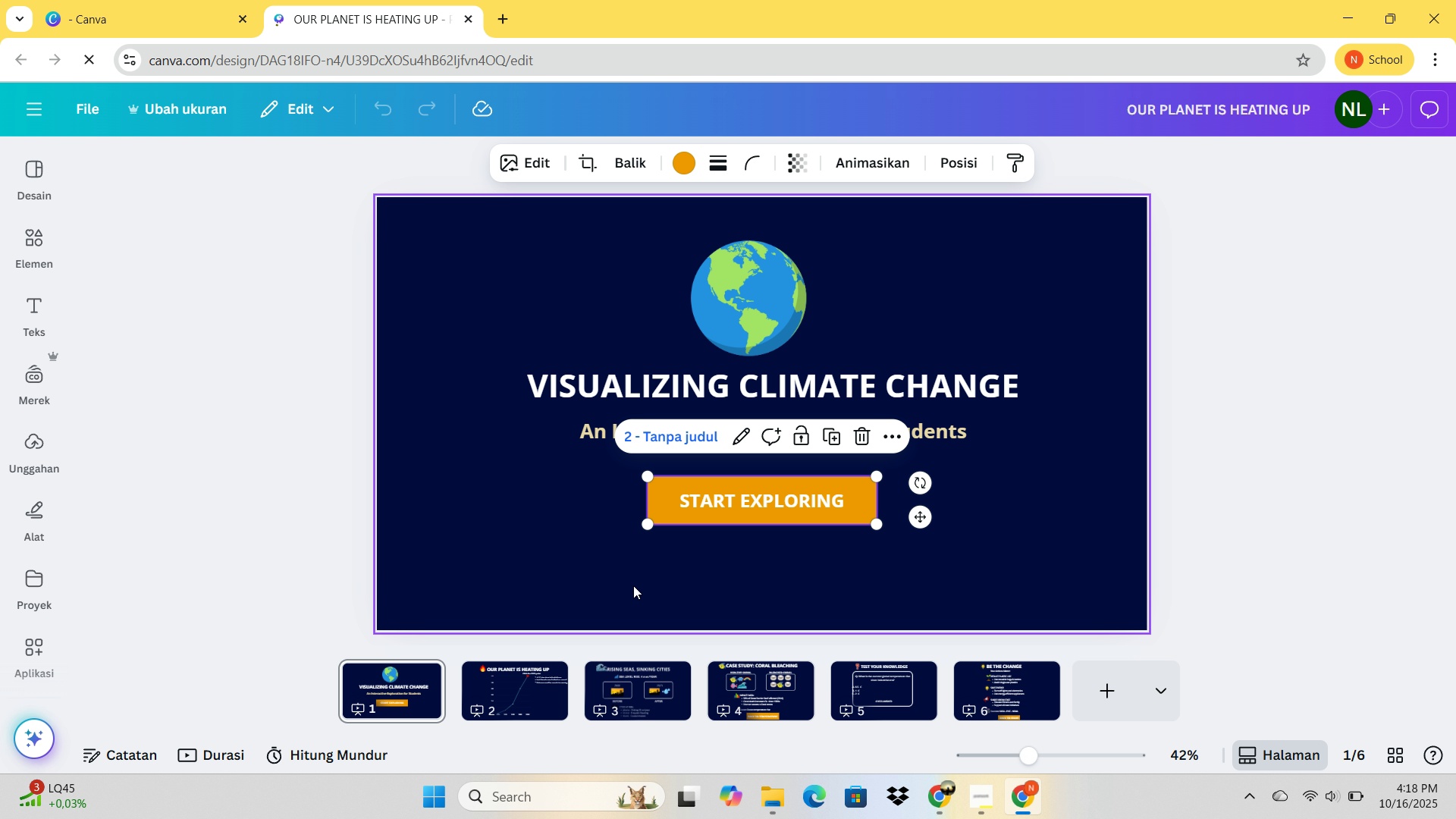 
left_click([538, 708])
 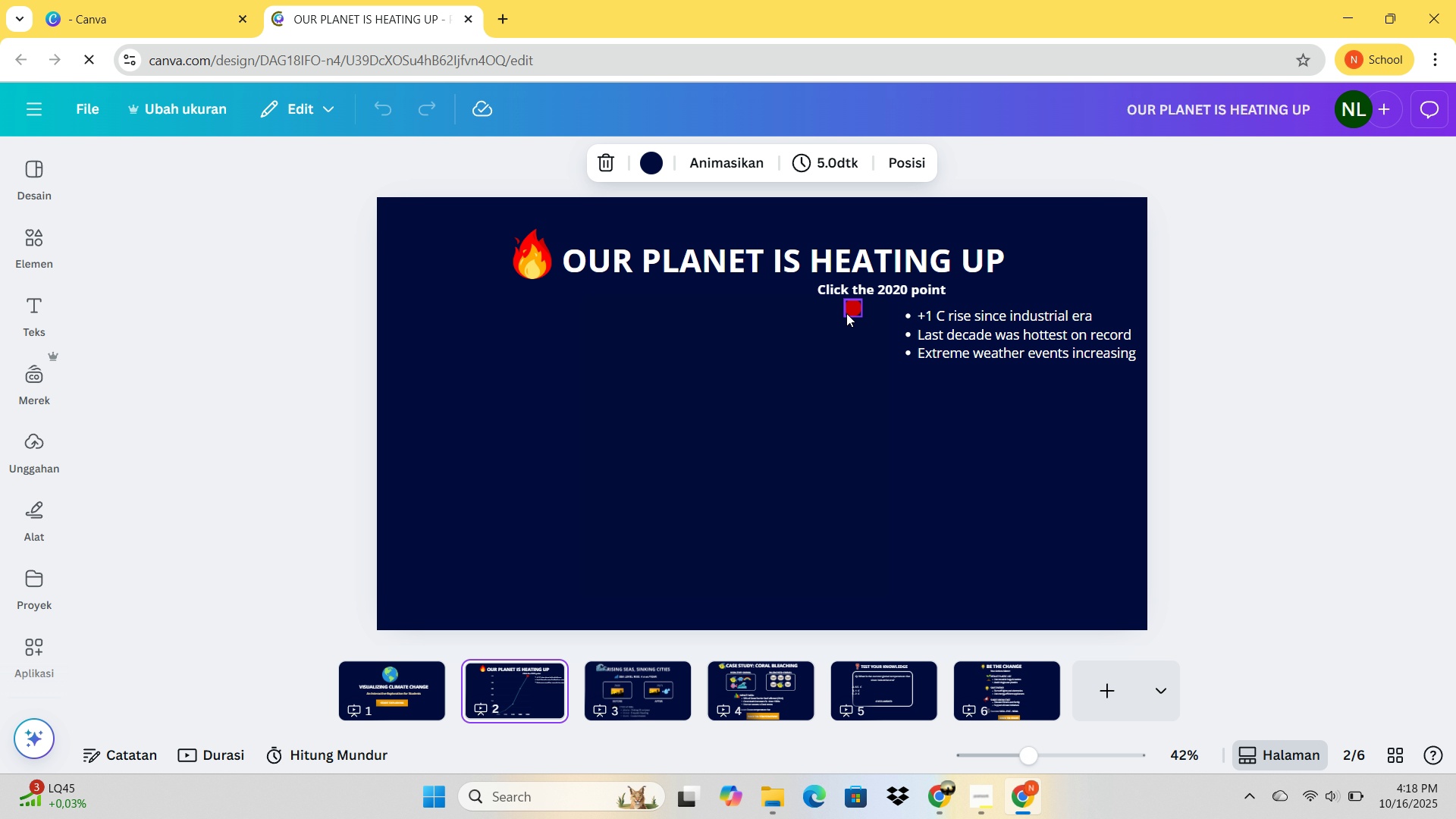 
left_click([847, 311])
 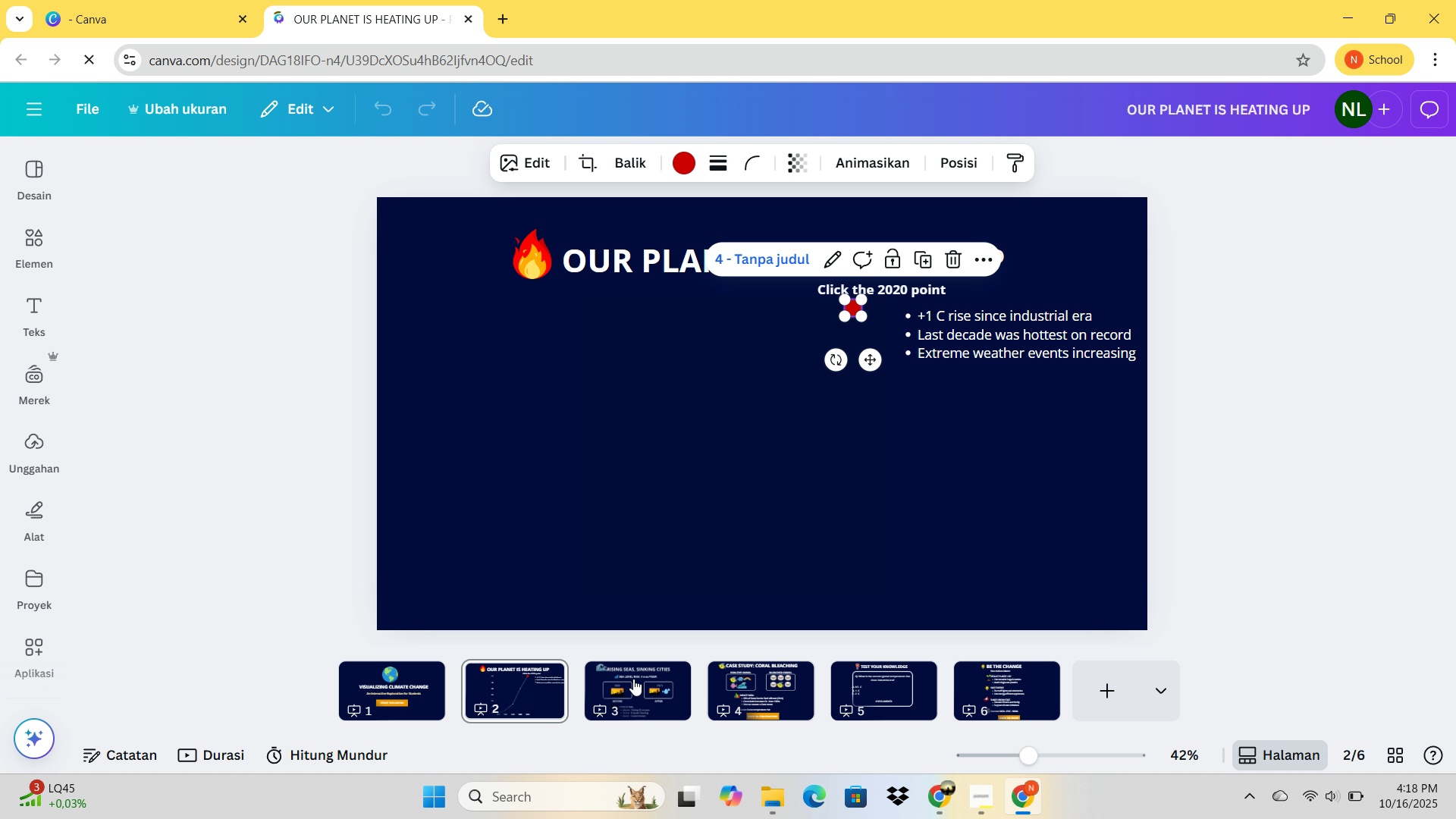 
left_click([634, 681])
 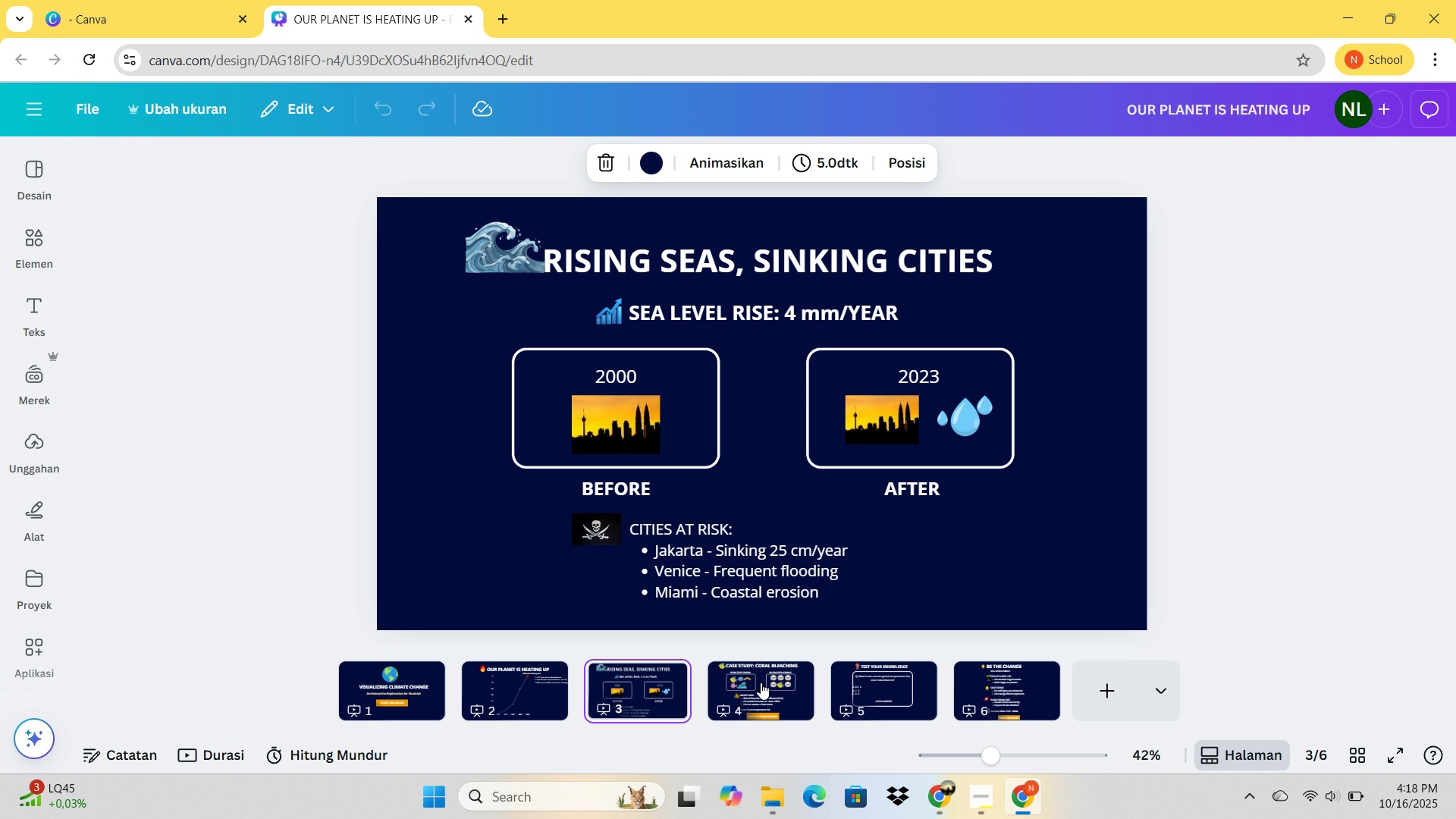 
left_click([761, 682])
 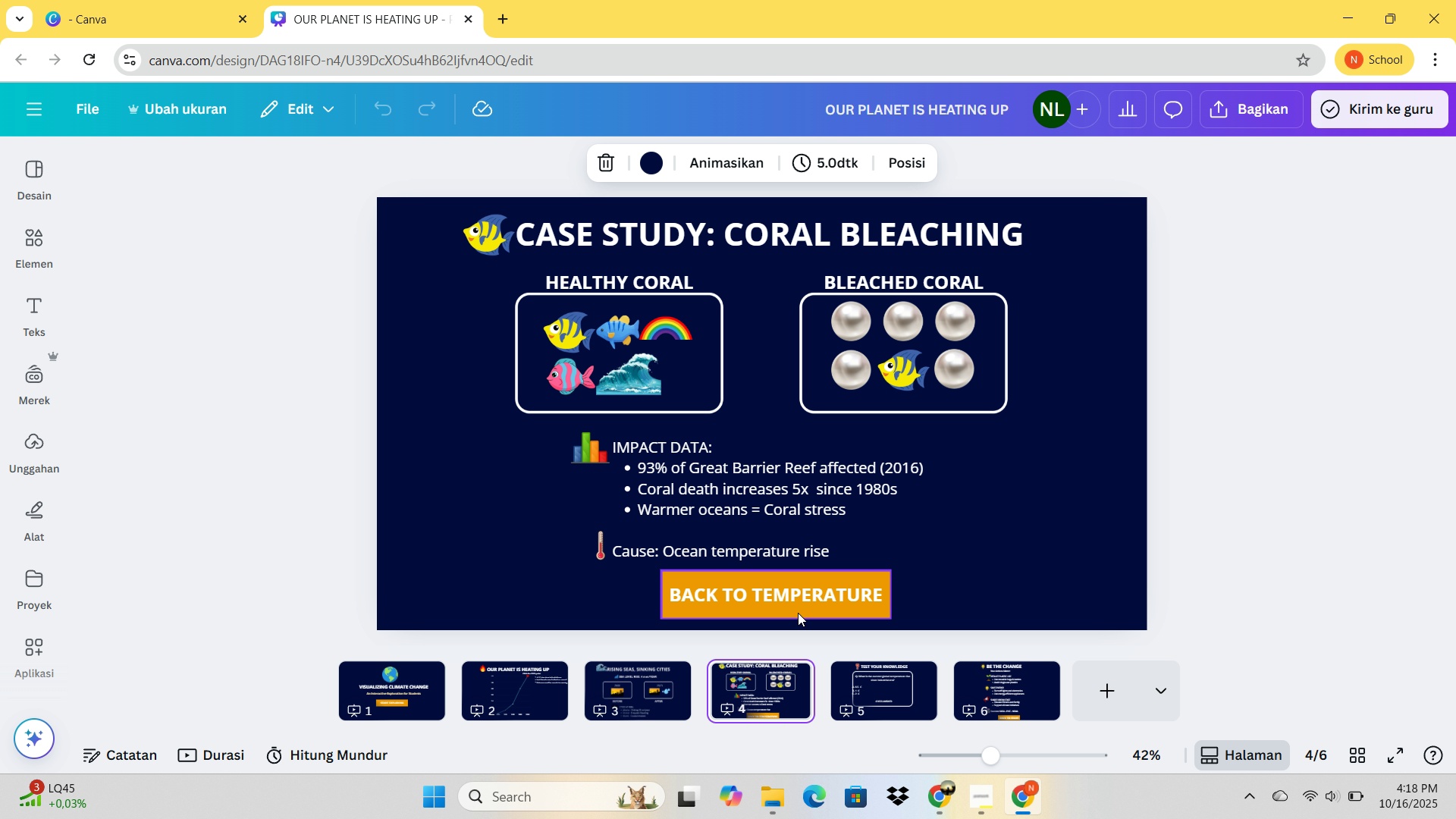 
left_click([797, 615])
 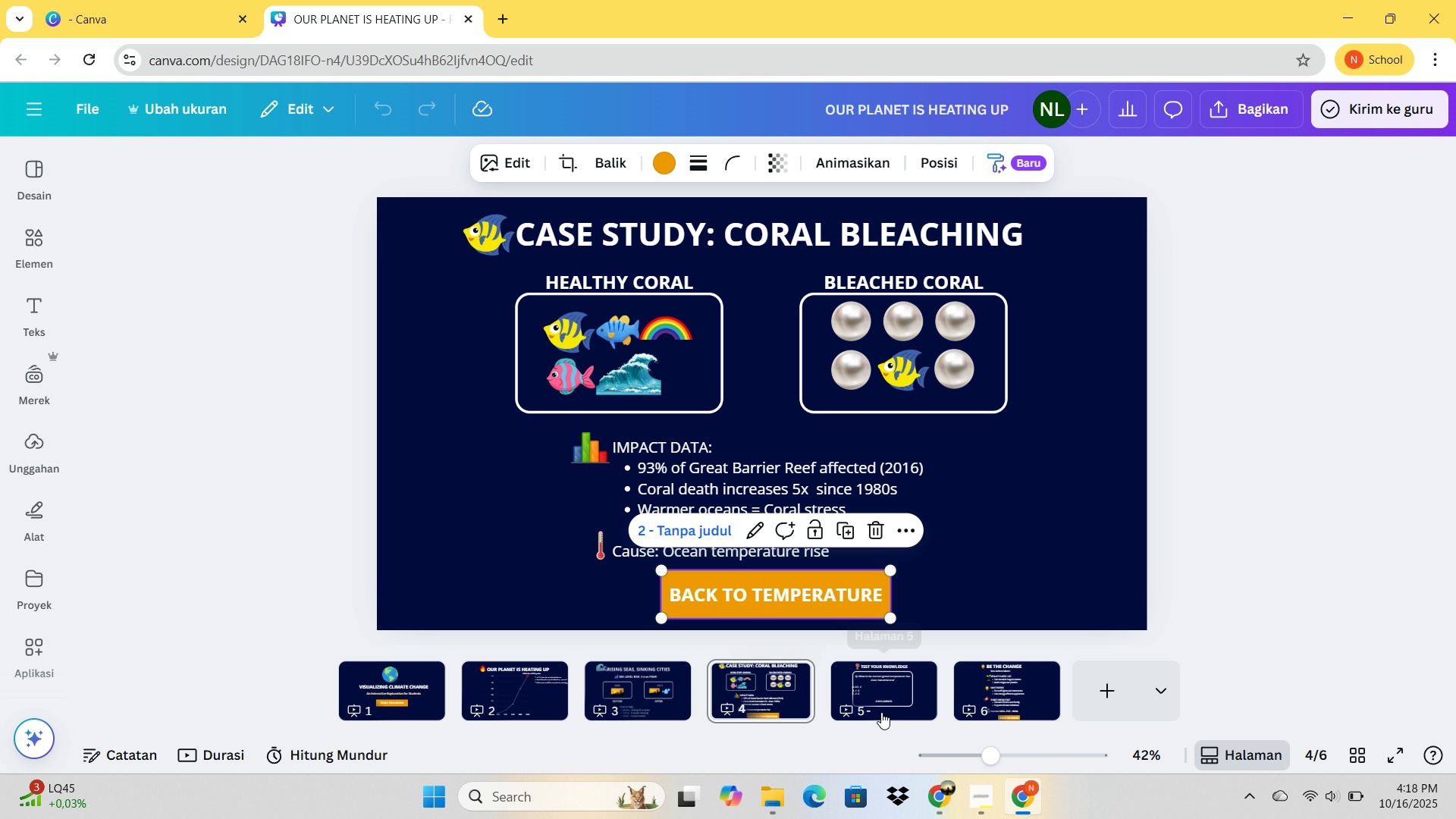 
left_click([881, 712])
 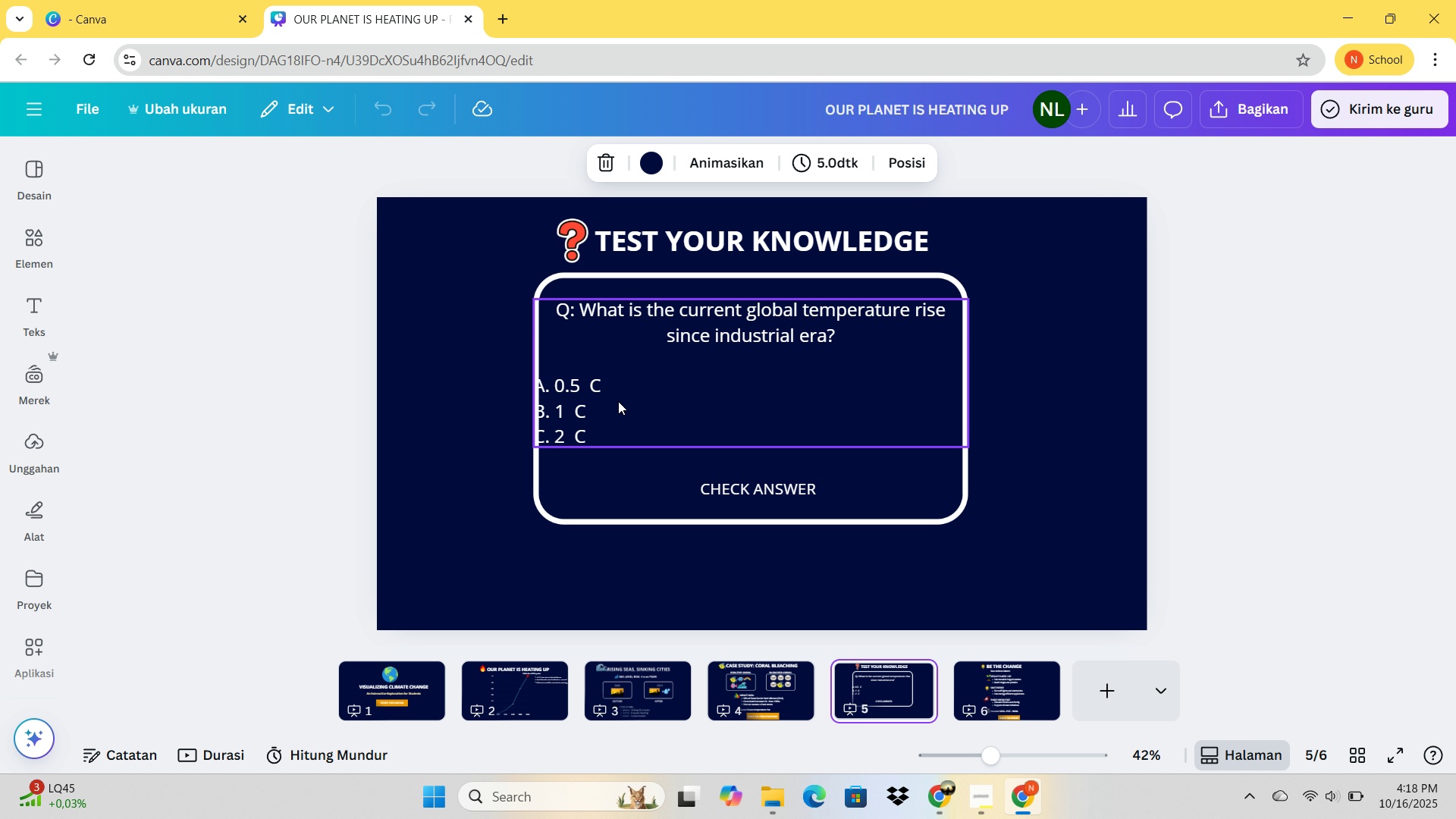 
left_click_drag(start_coordinate=[626, 388], to_coordinate=[635, 390])
 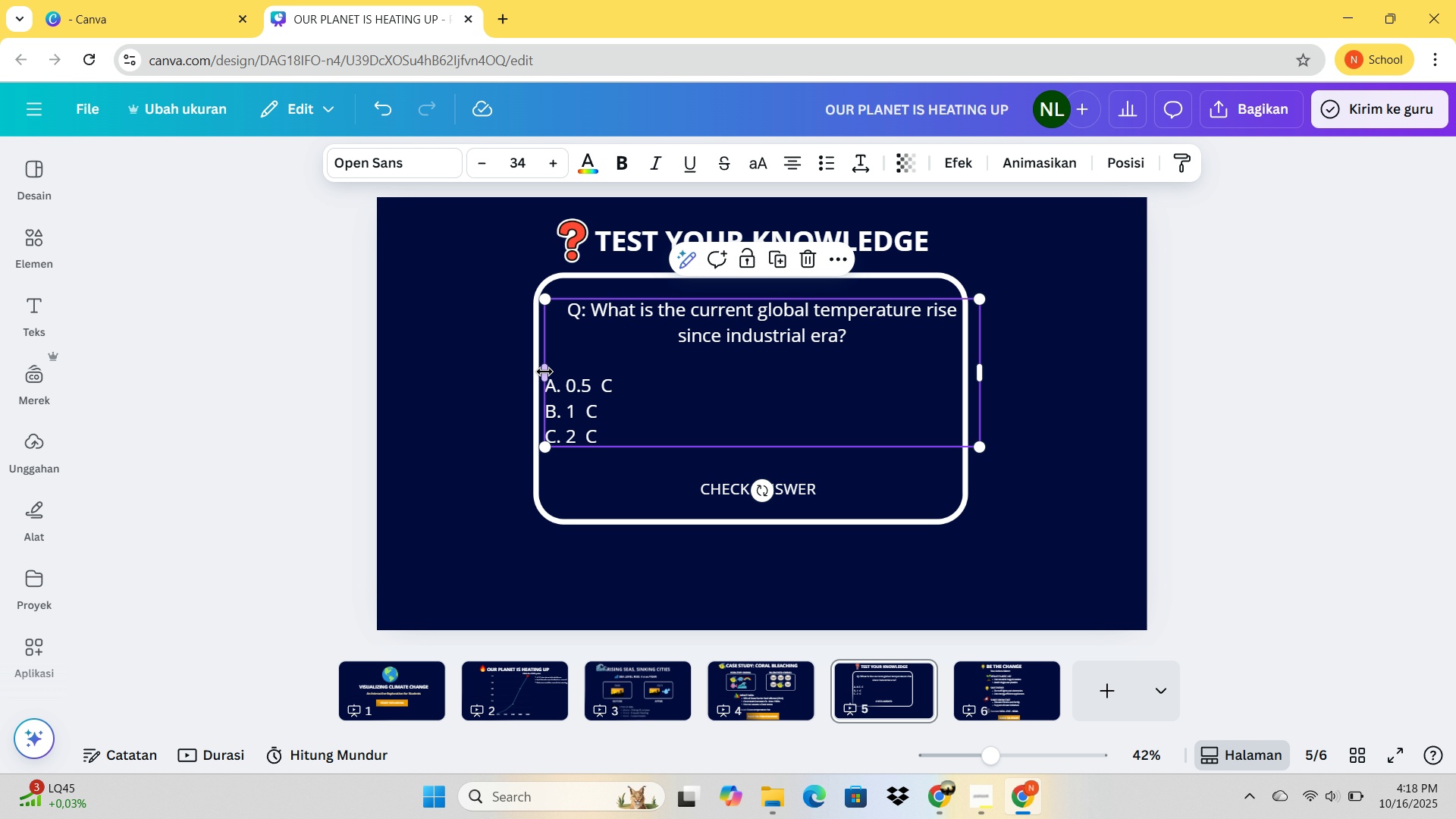 
left_click_drag(start_coordinate=[544, 372], to_coordinate=[579, 373])
 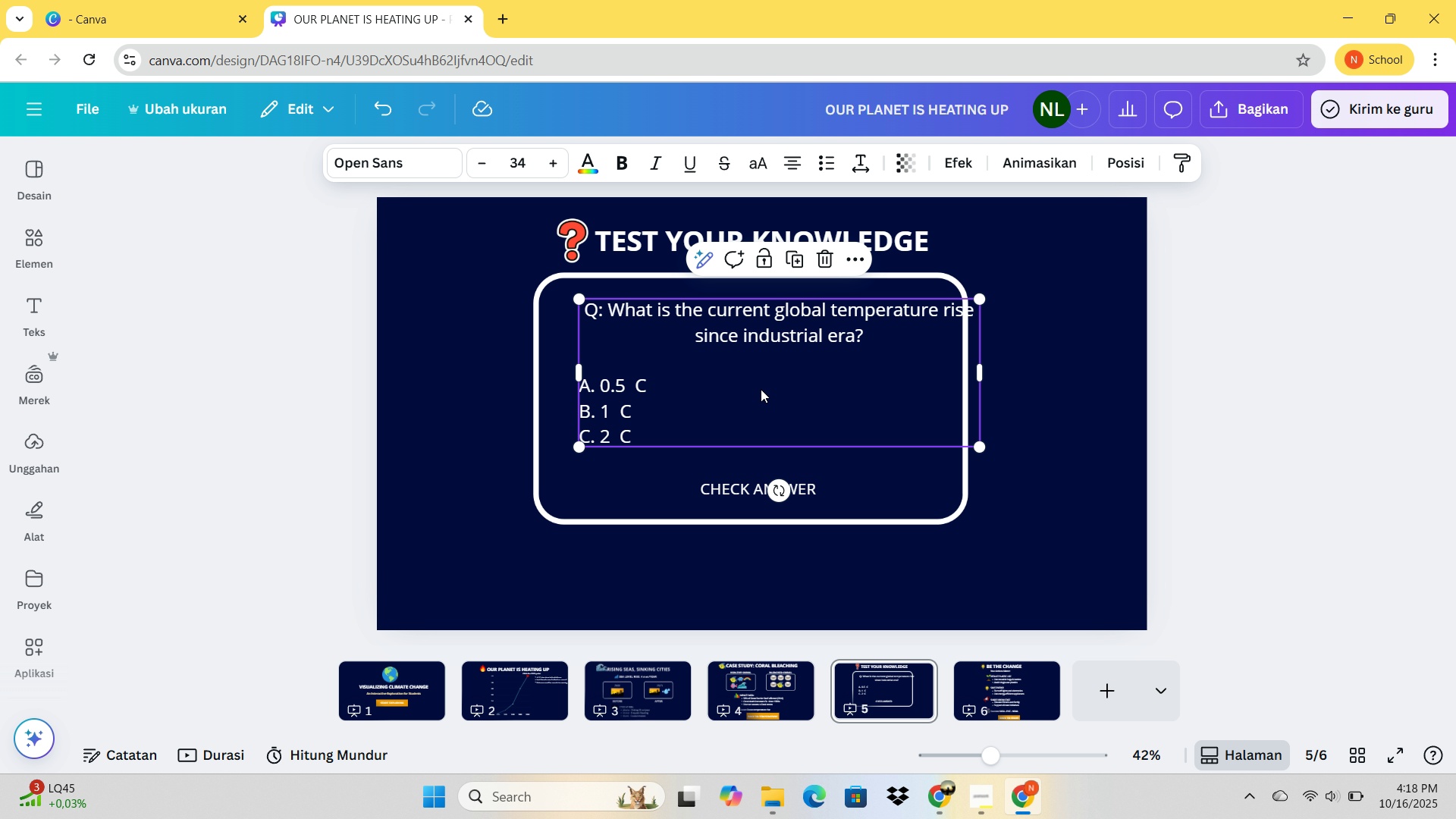 
left_click_drag(start_coordinate=[761, 389], to_coordinate=[734, 397])
 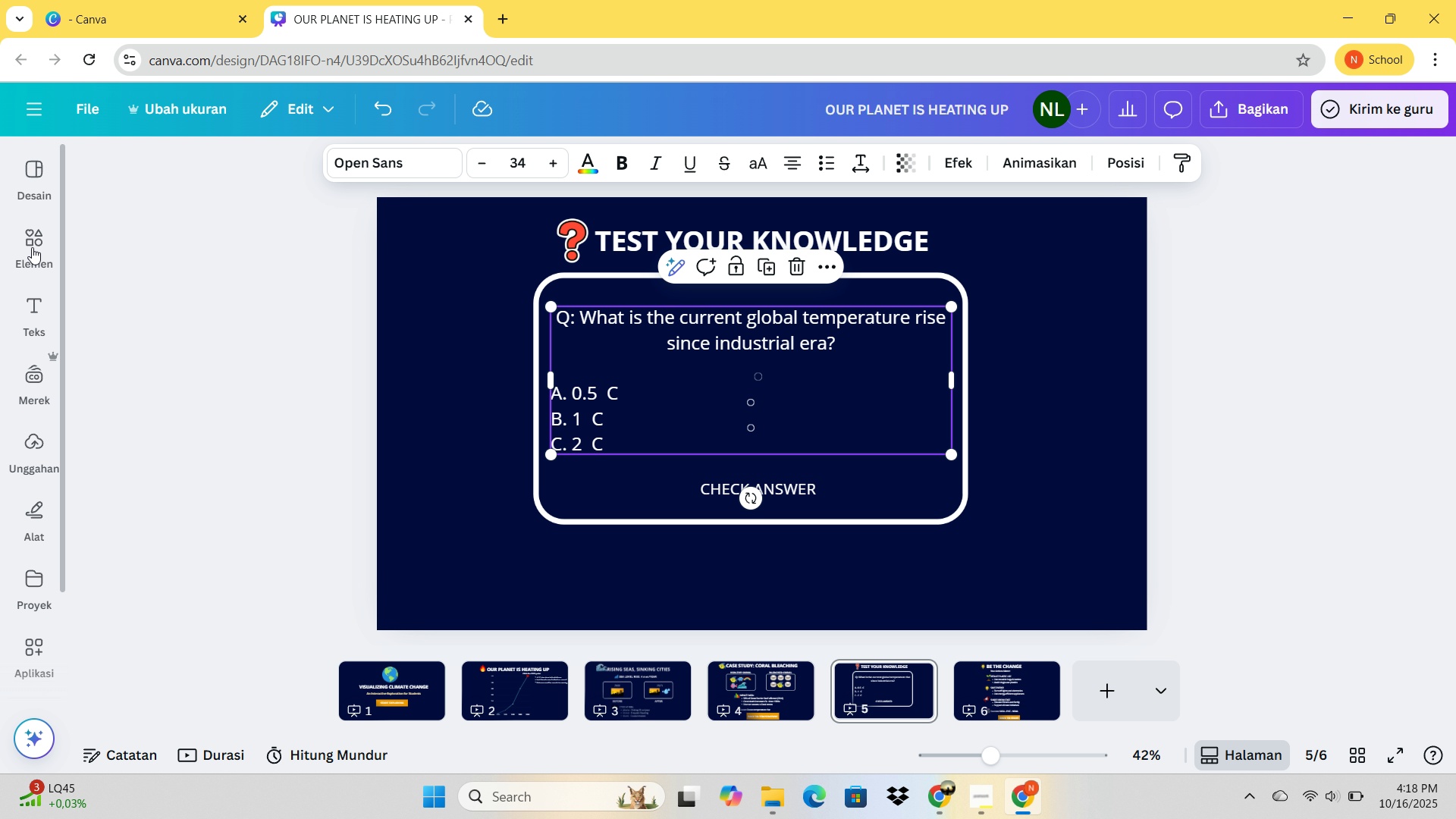 
left_click([31, 246])
 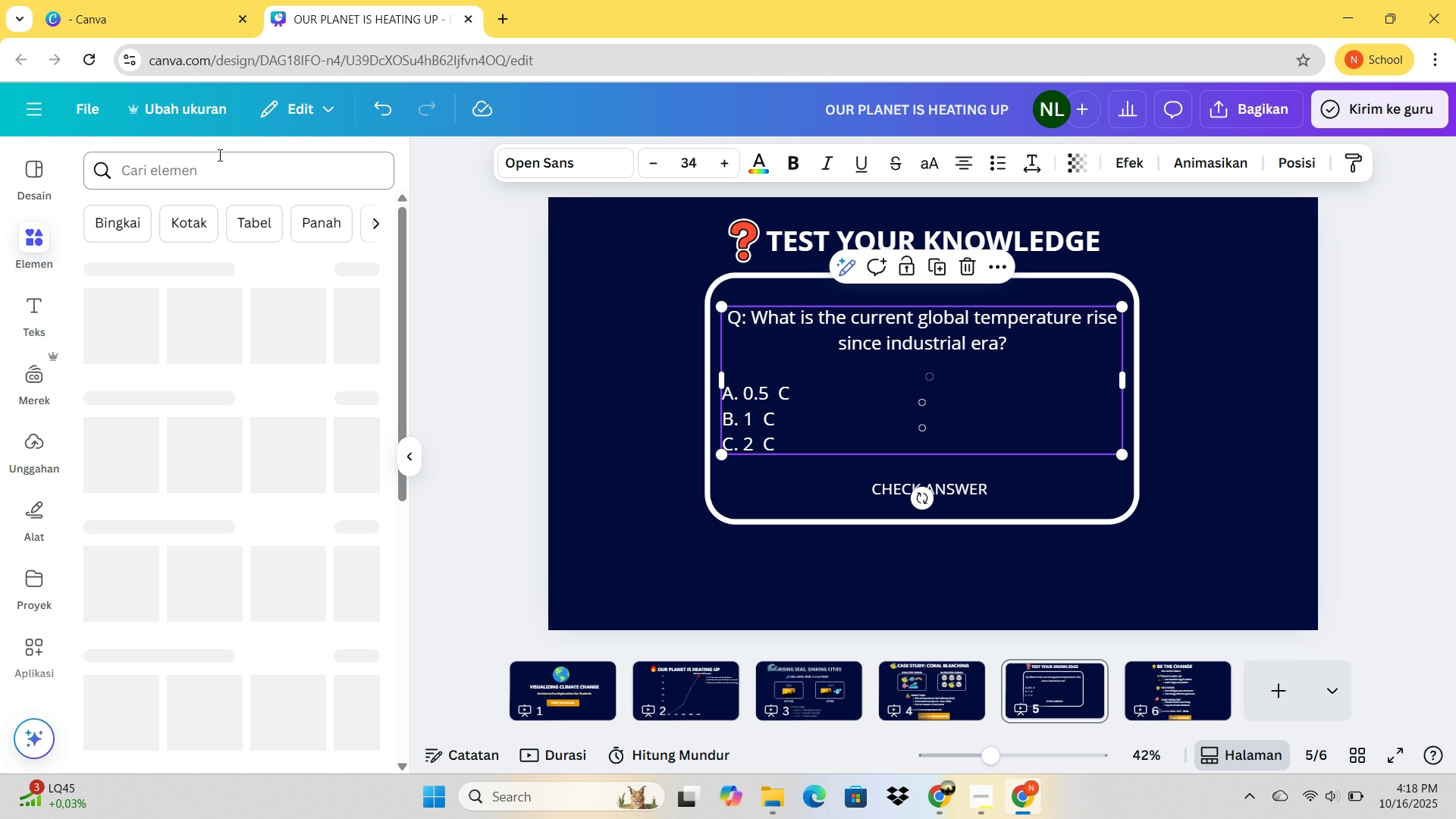 
left_click_drag(start_coordinate=[224, 159], to_coordinate=[105, 156])
 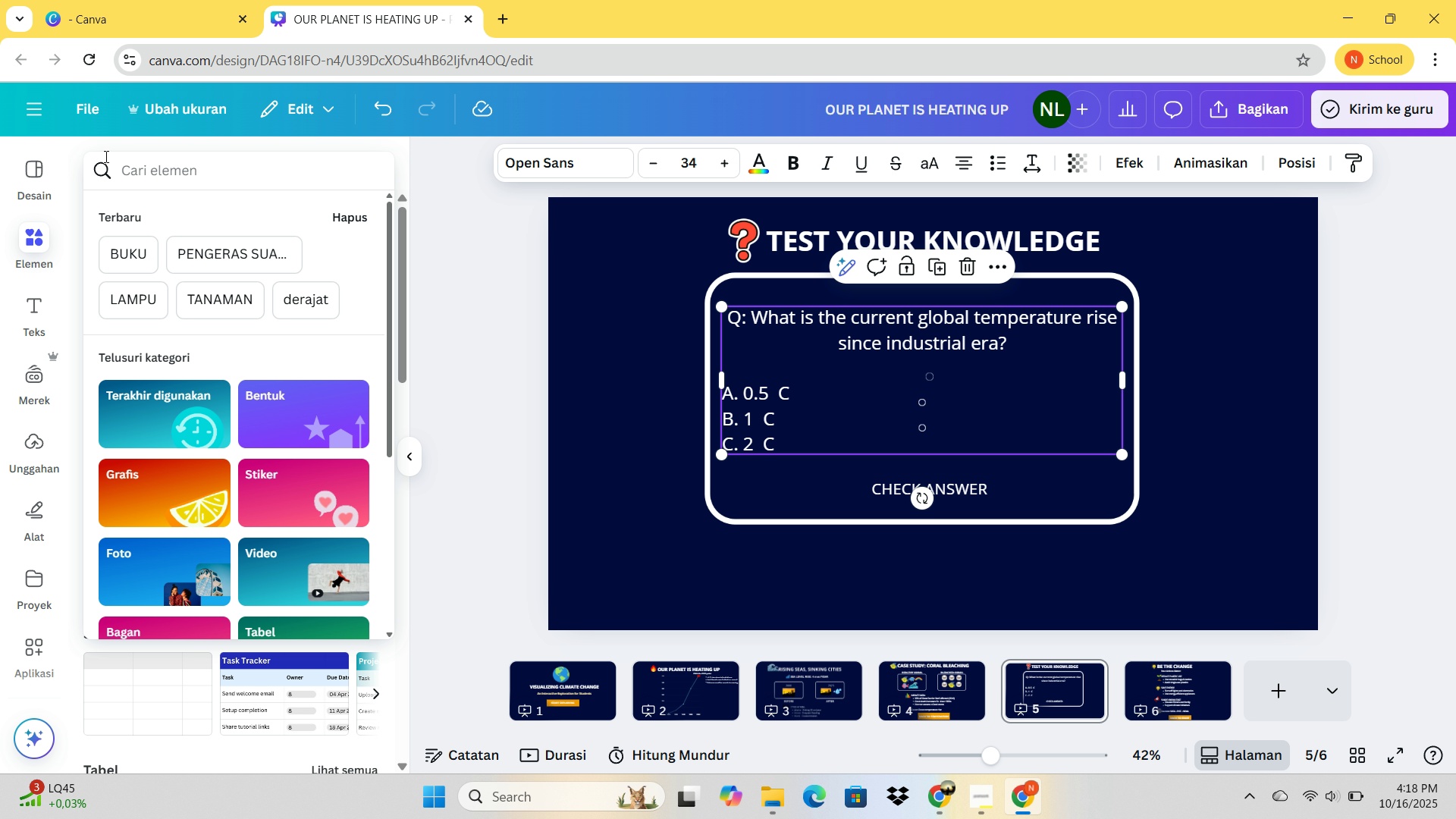 
type(CELC)
key(Backspace)
key(Backspace)
key(Backspace)
key(Backspace)
type(DERAJAT)
 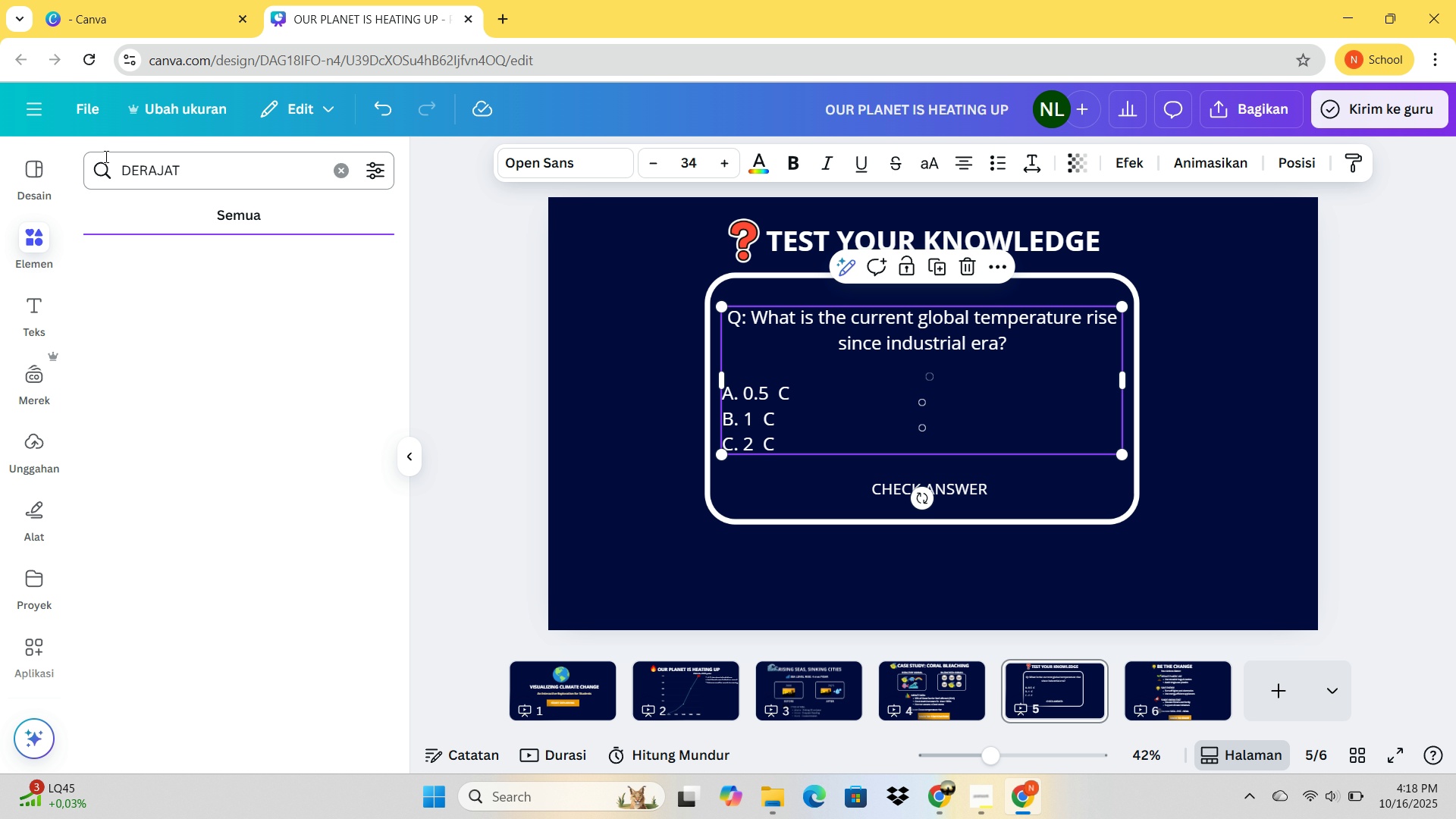 
key(Enter)
 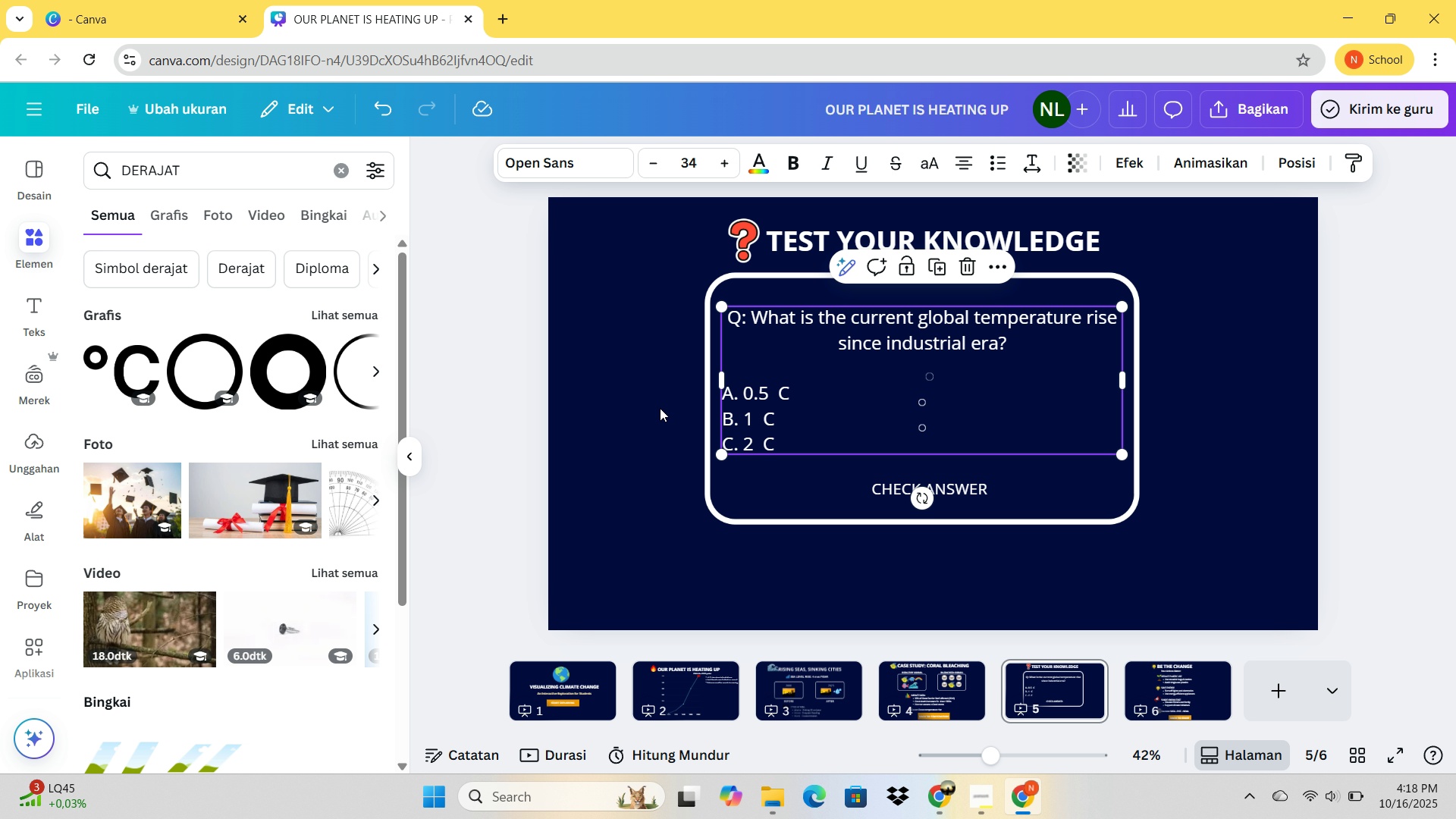 
left_click([1226, 398])
 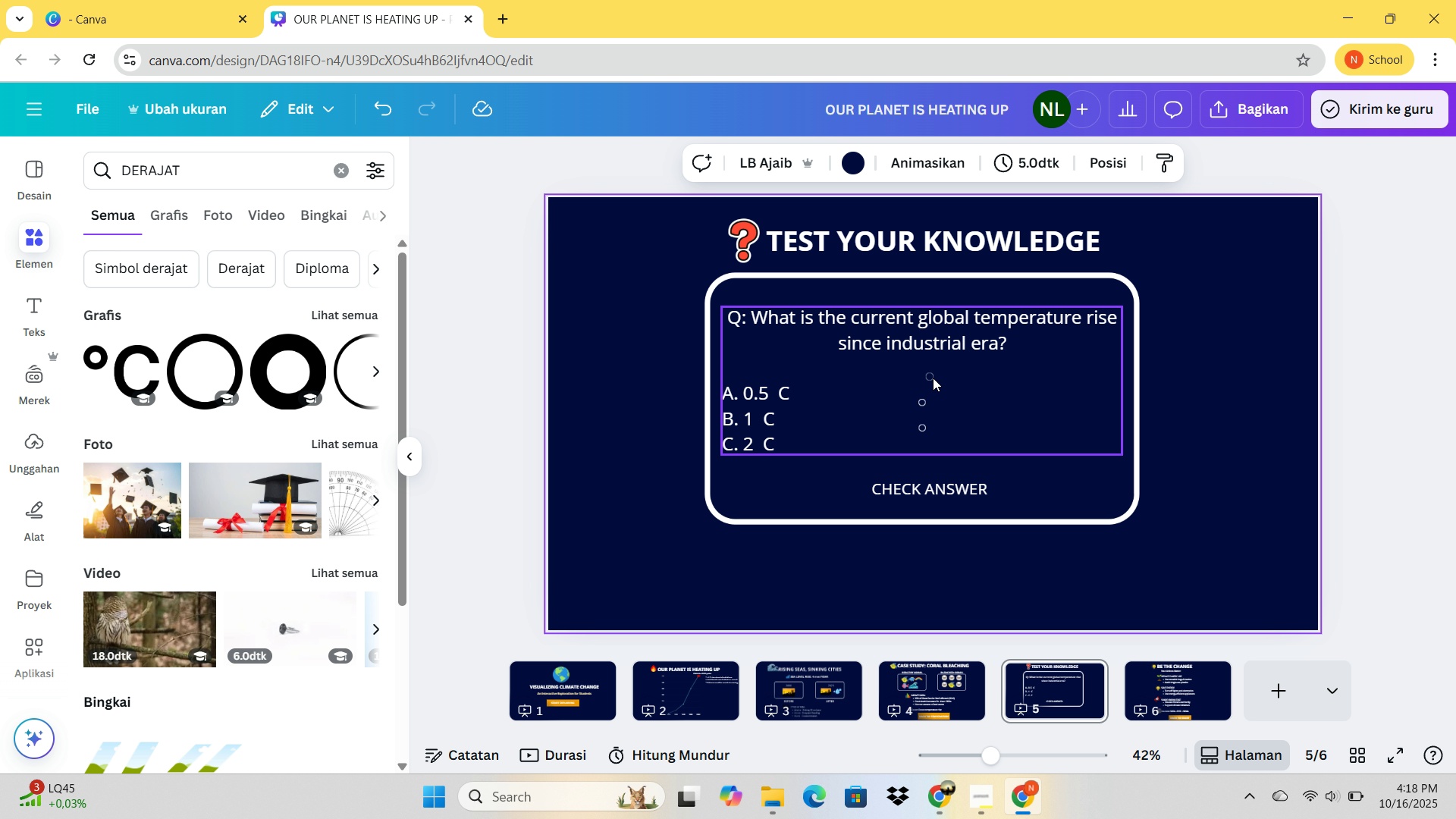 
left_click([931, 374])
 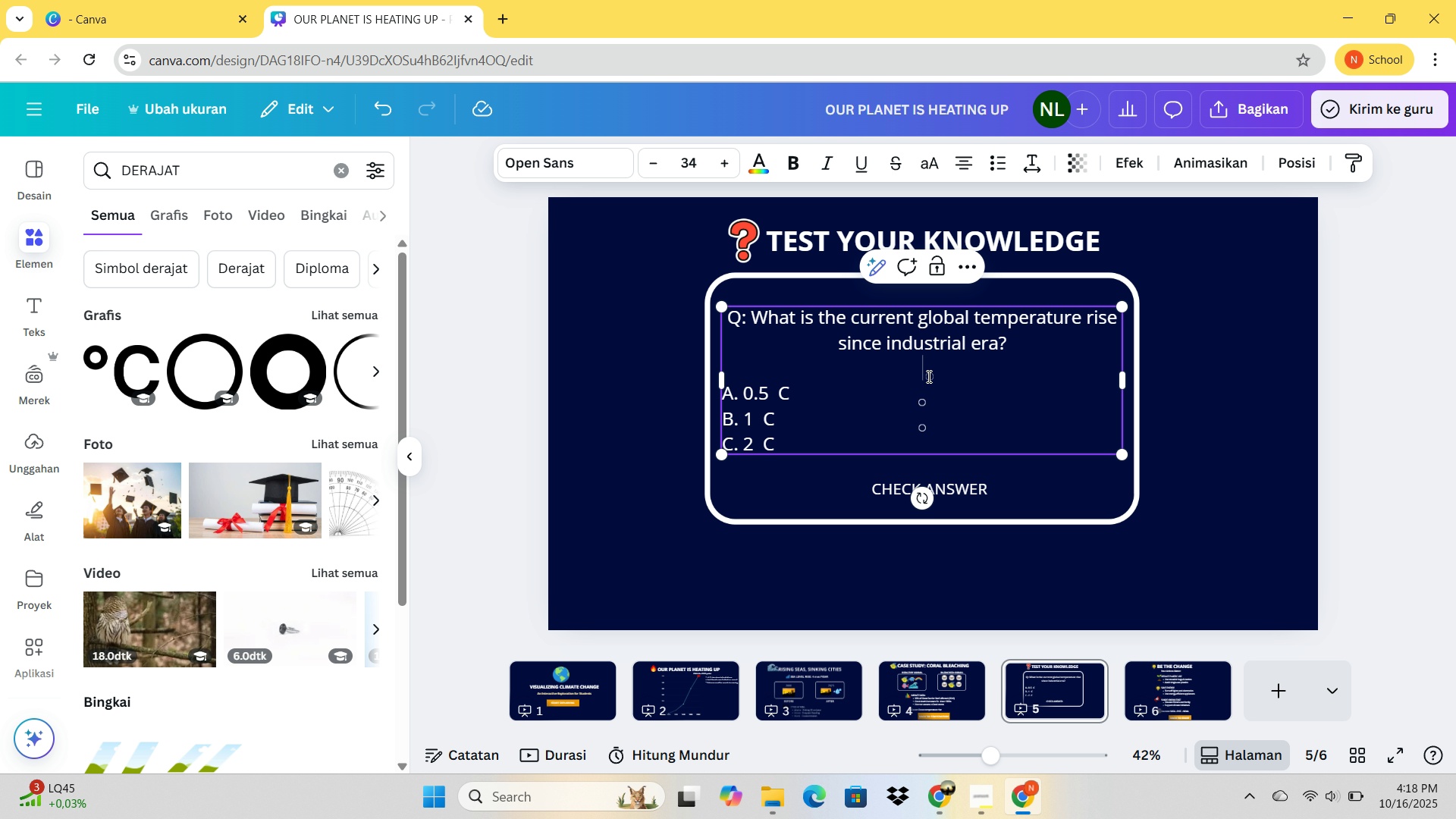 
left_click([927, 376])
 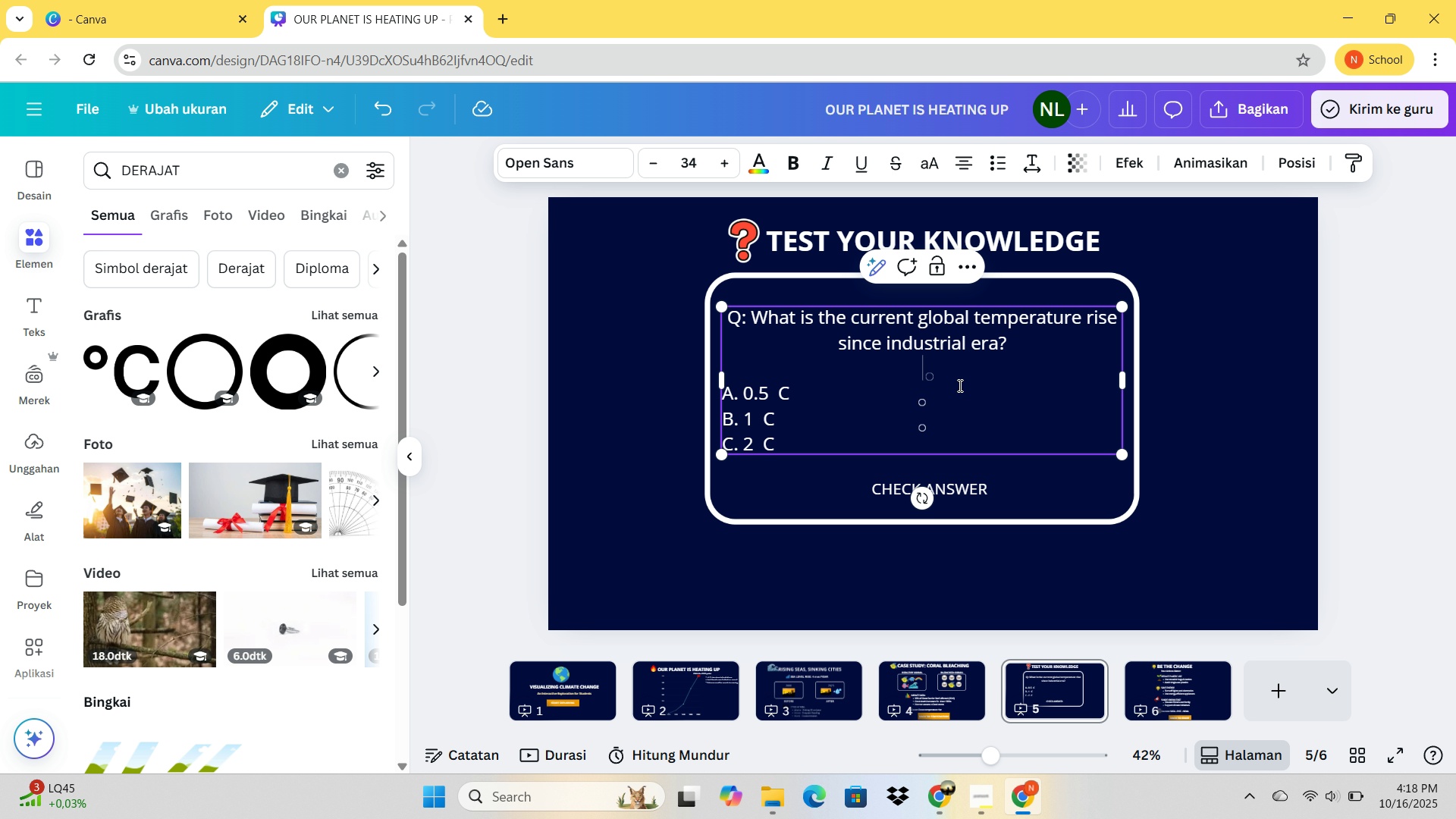 
left_click([1248, 509])
 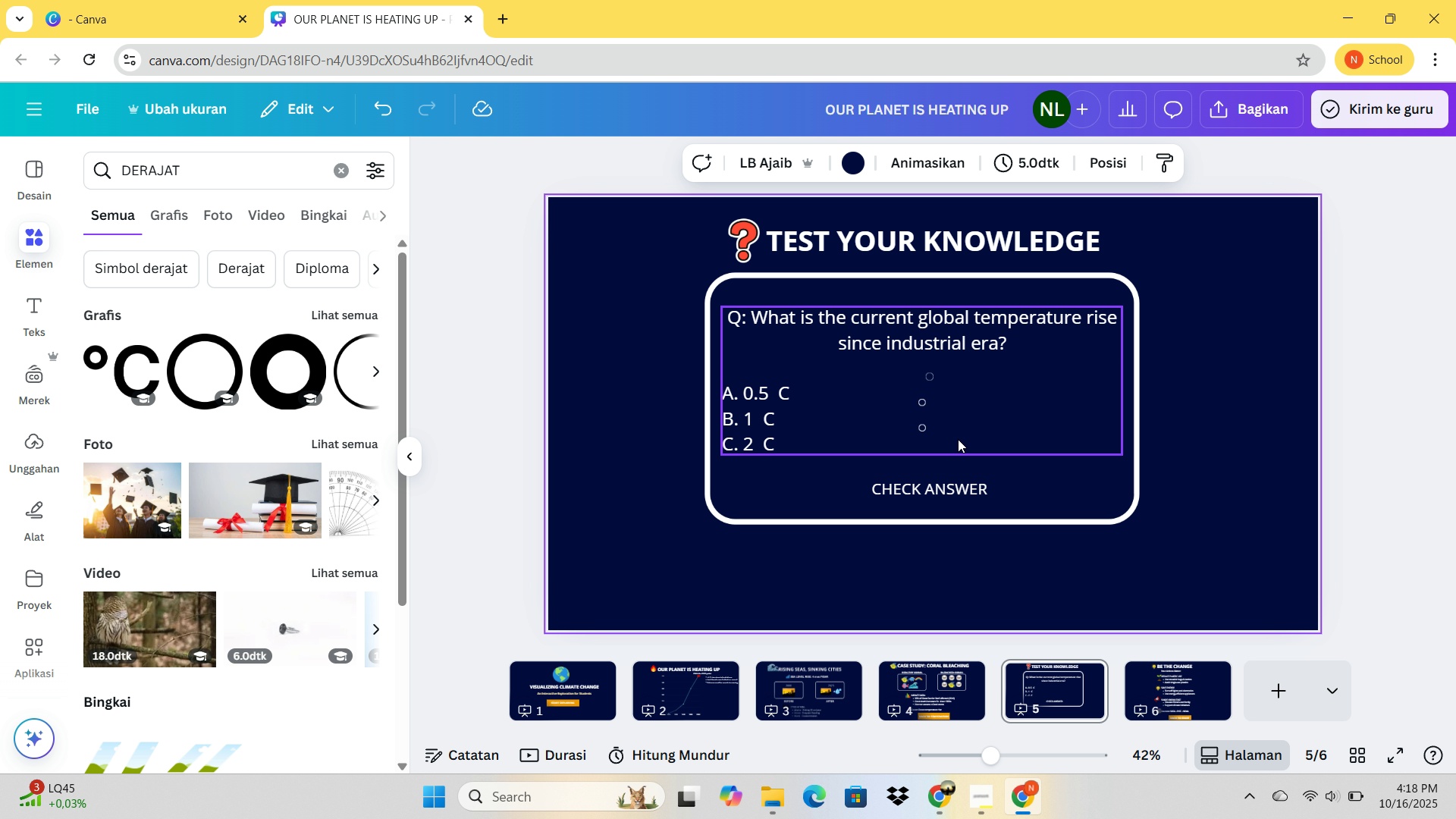 
left_click_drag(start_coordinate=[957, 439], to_coordinate=[1207, 425])
 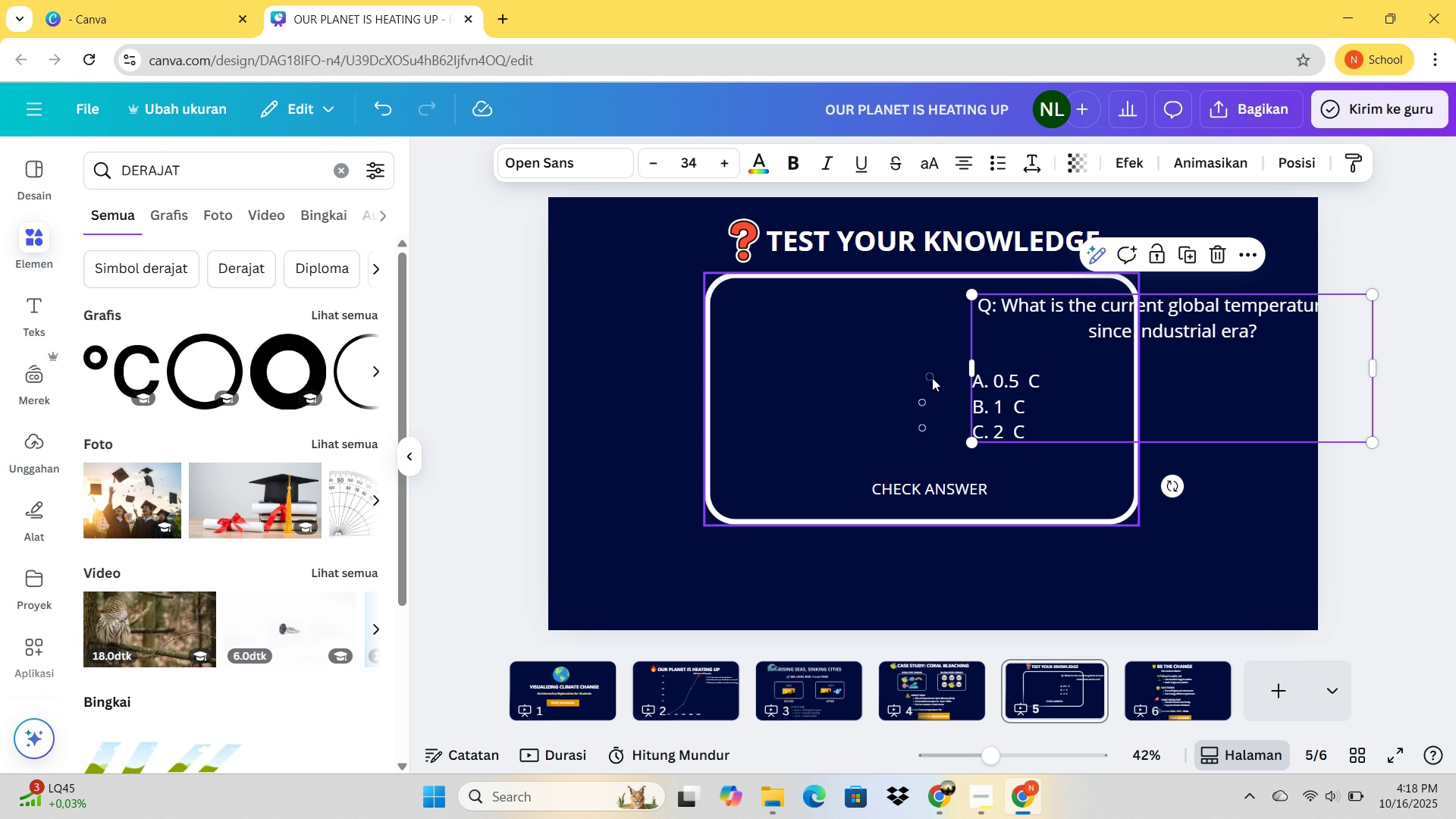 
left_click_drag(start_coordinate=[930, 378], to_coordinate=[711, 552])
 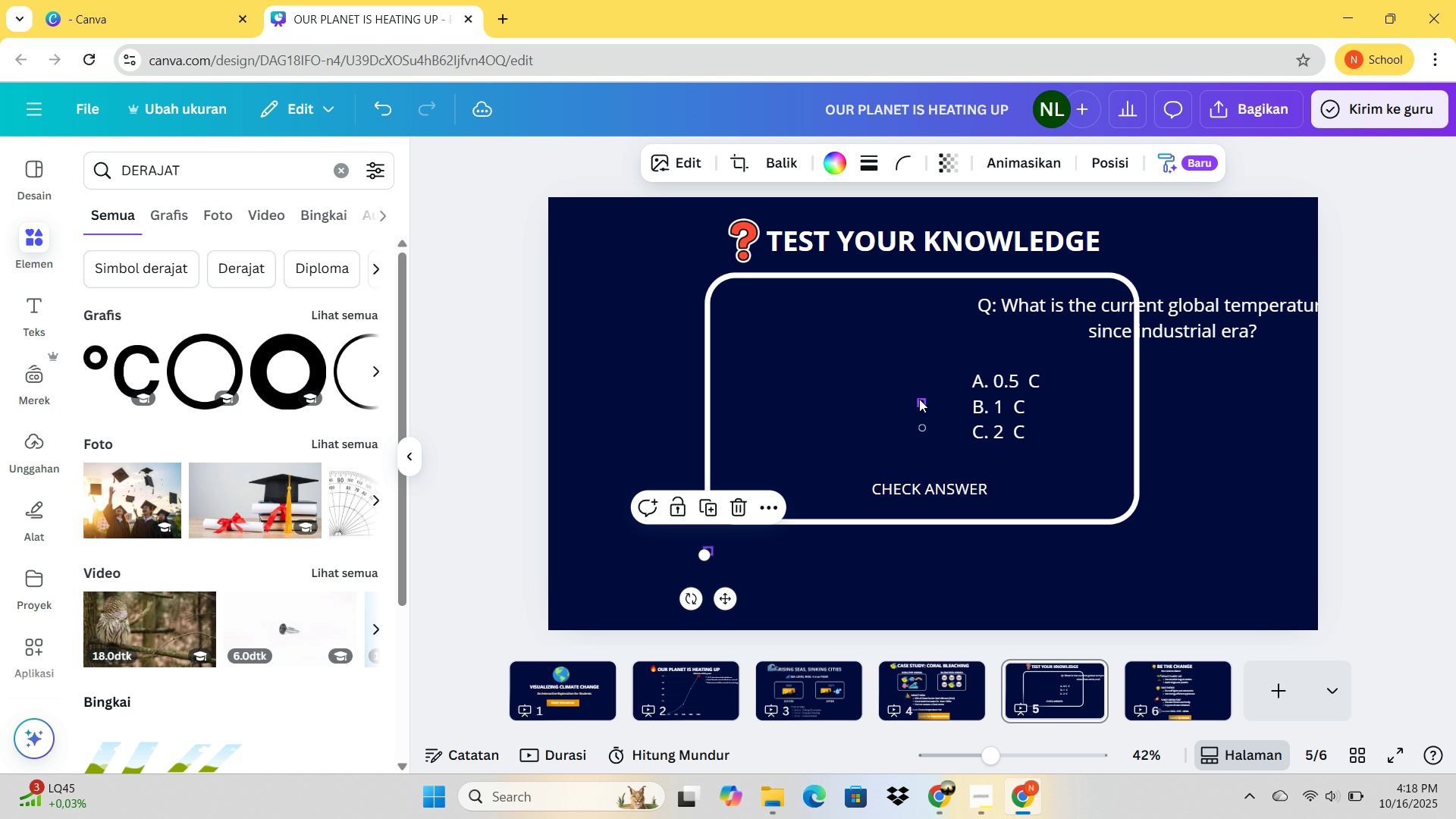 
left_click_drag(start_coordinate=[919, 402], to_coordinate=[844, 576])
 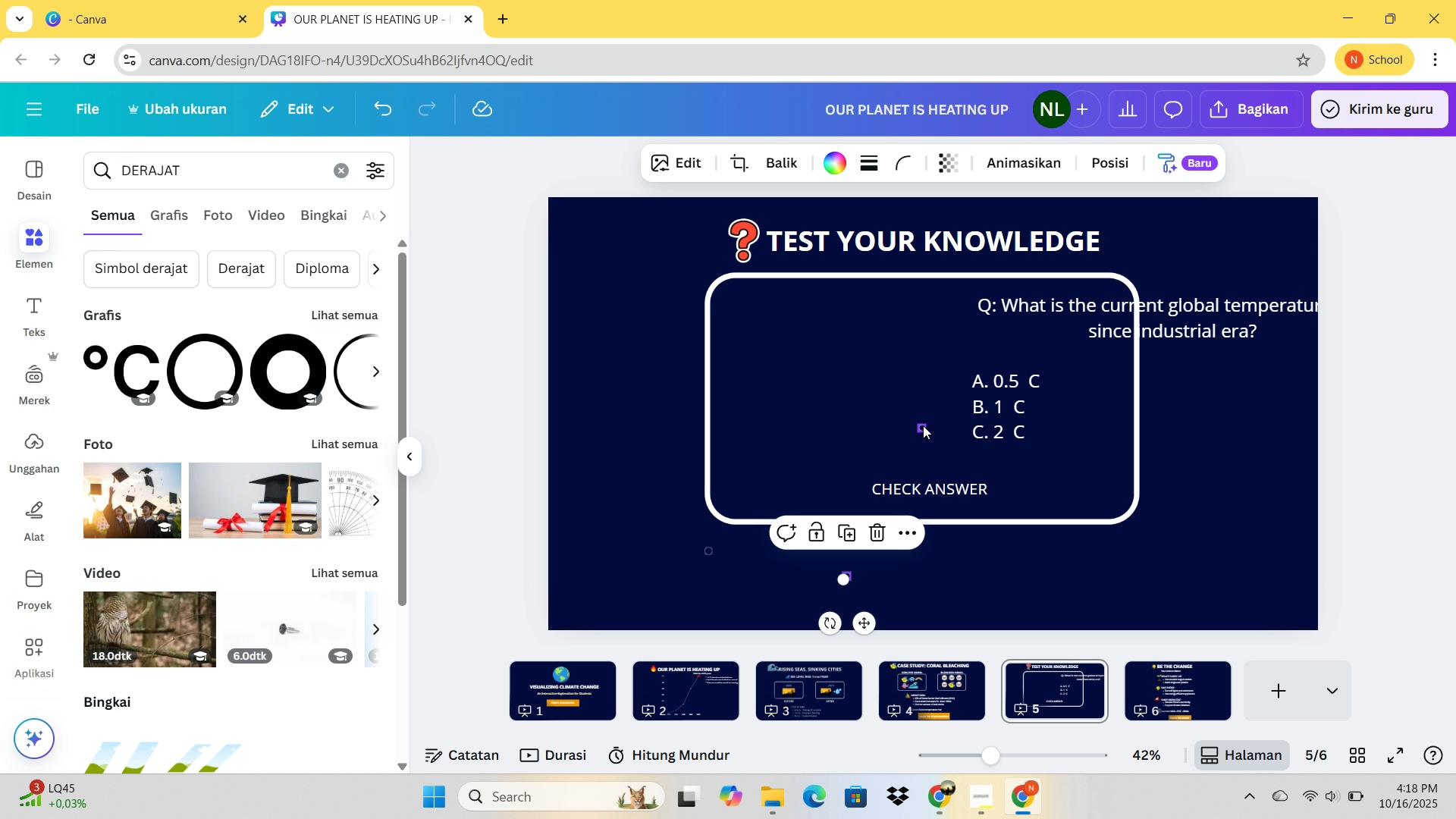 
left_click_drag(start_coordinate=[921, 428], to_coordinate=[977, 544])
 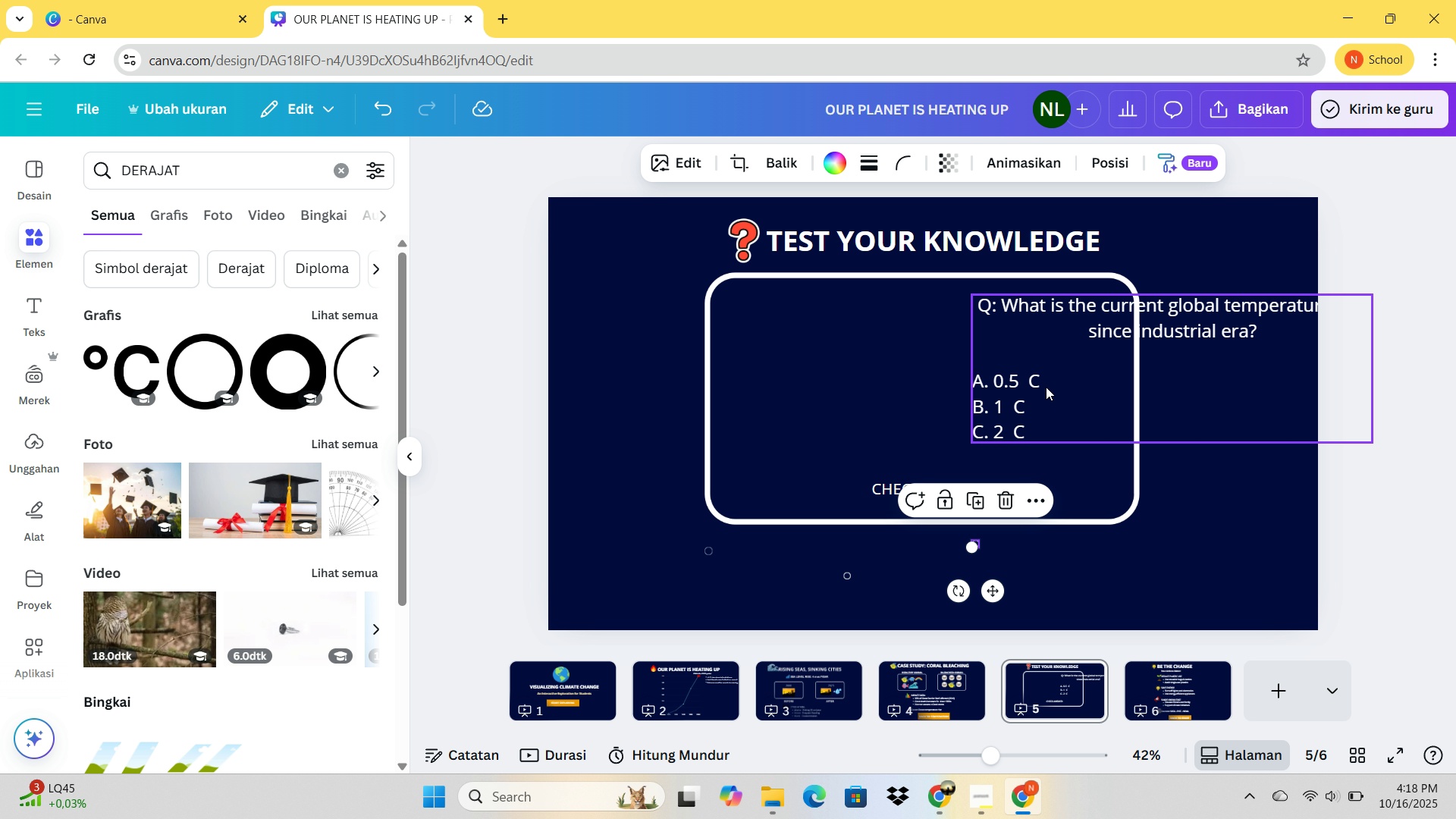 
left_click_drag(start_coordinate=[1050, 381], to_coordinate=[801, 389])
 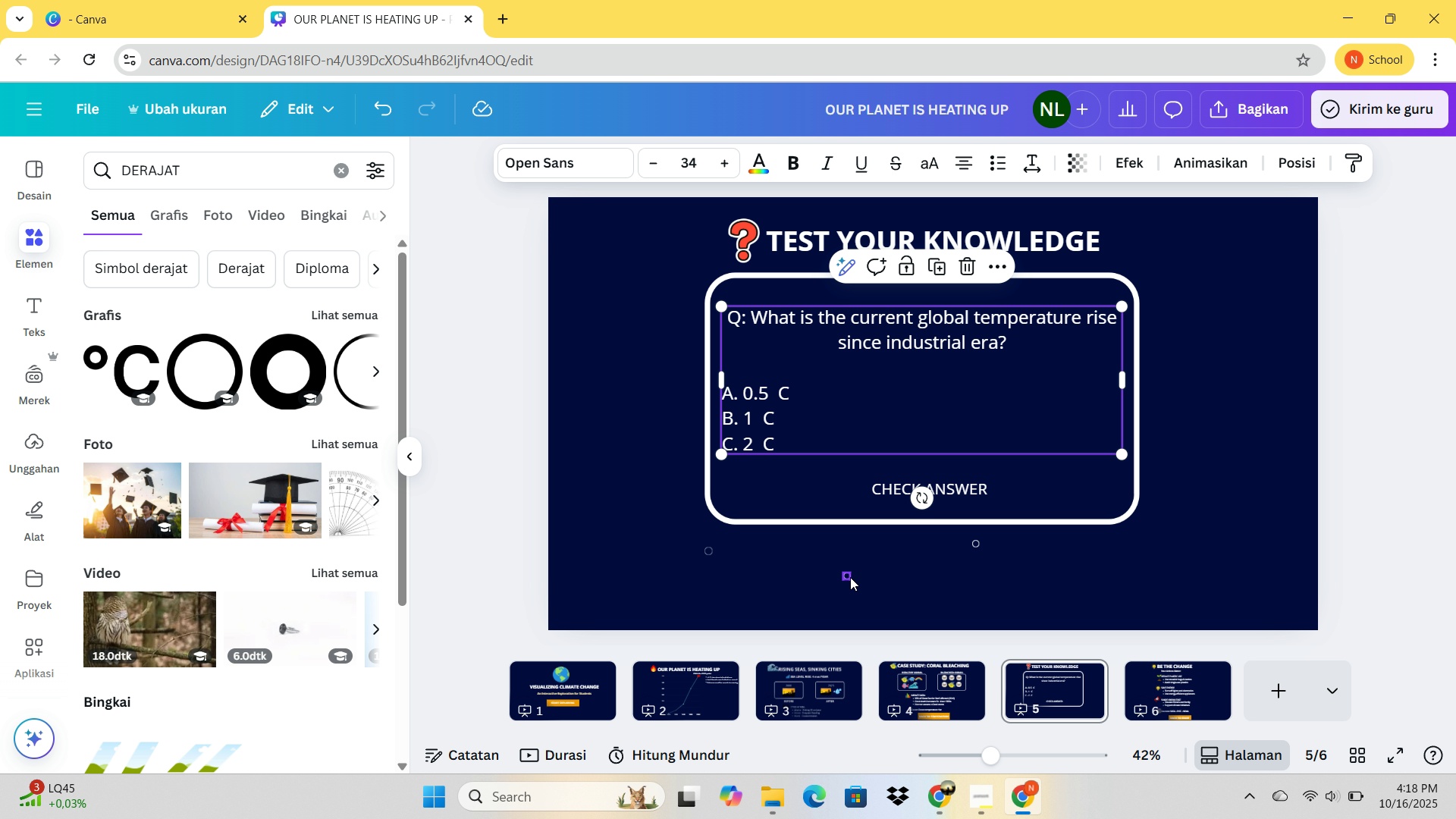 
left_click_drag(start_coordinate=[847, 576], to_coordinate=[775, 386])
 